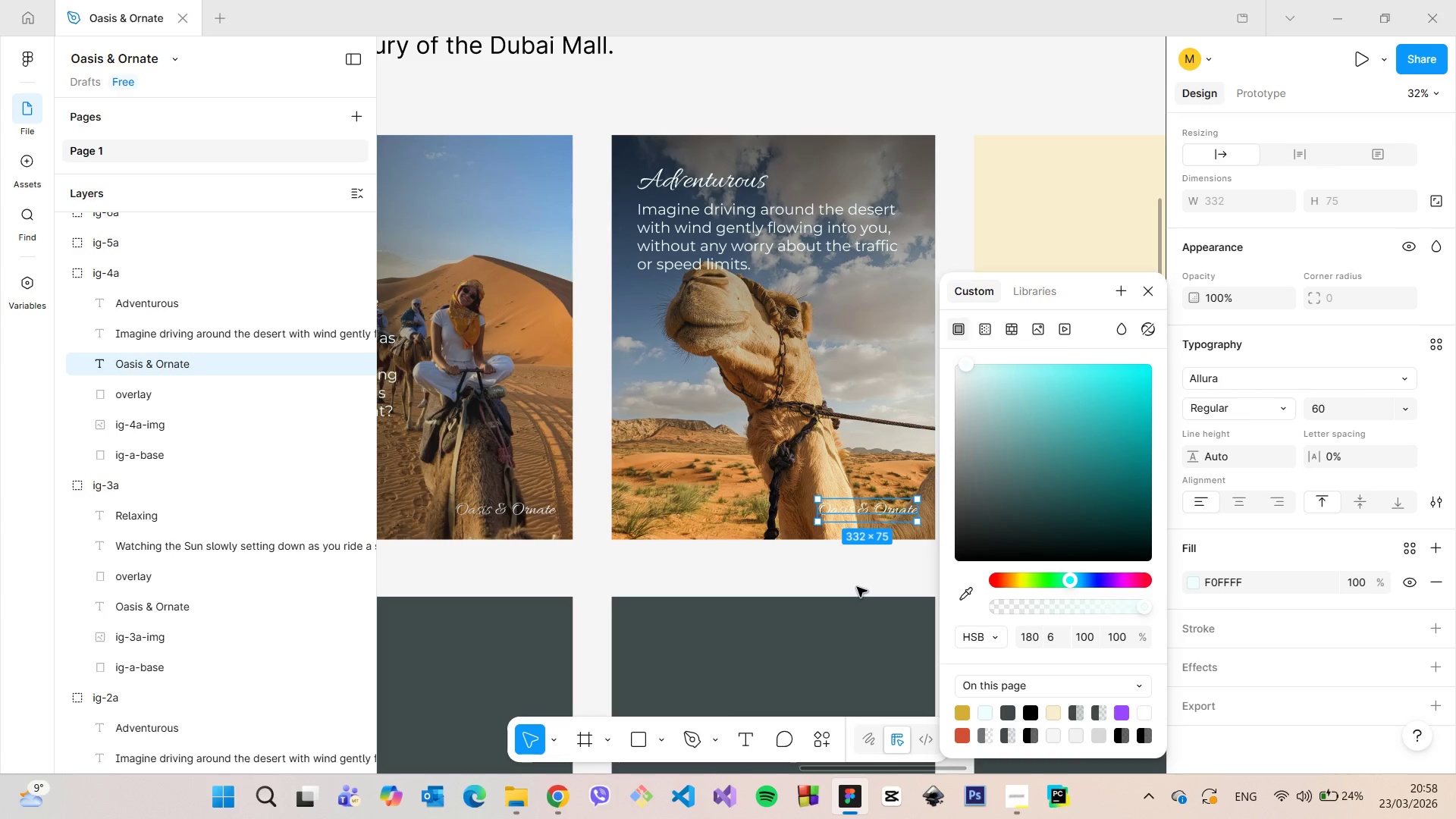 
left_click([856, 587])
 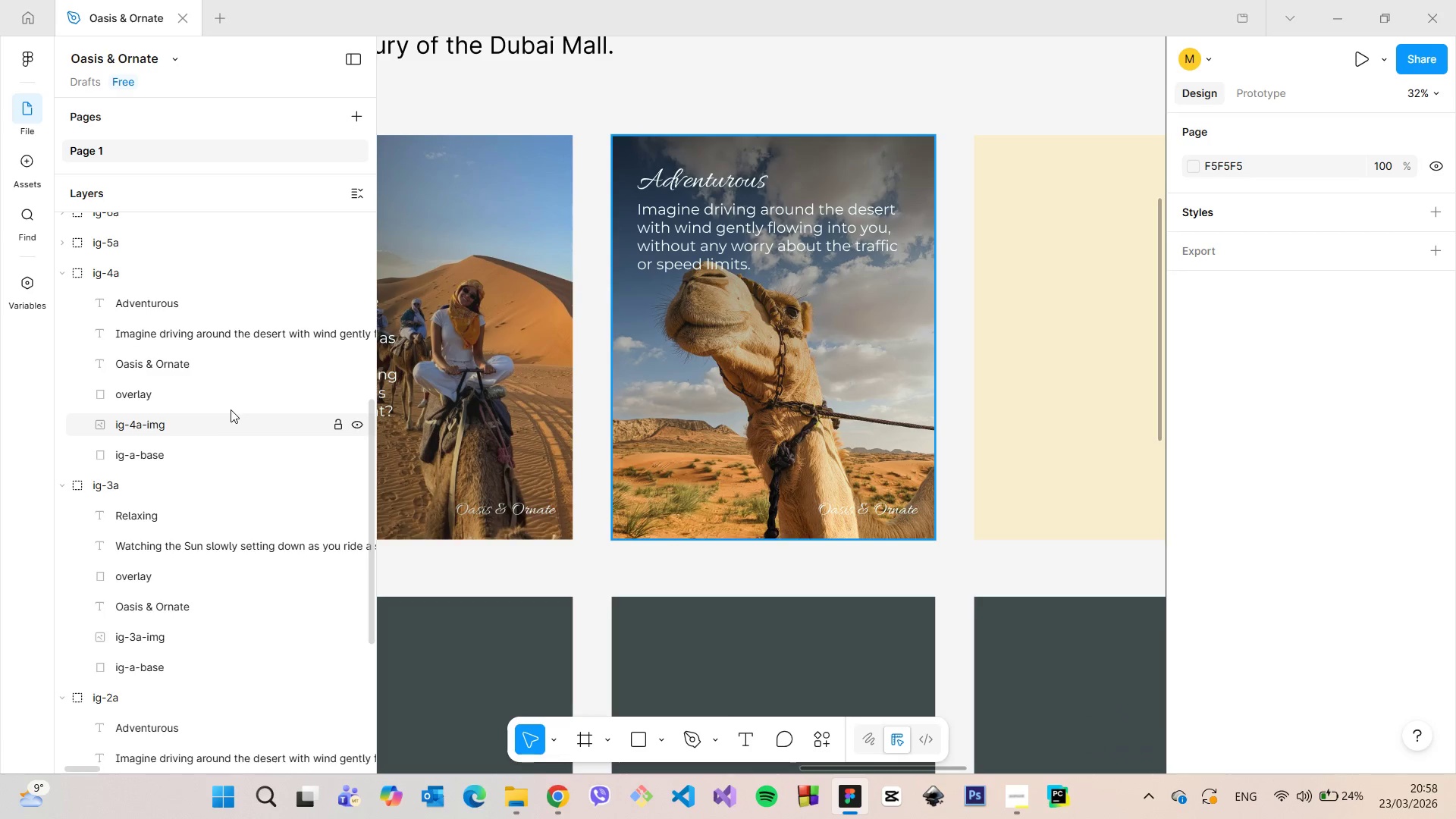 
left_click([228, 417])
 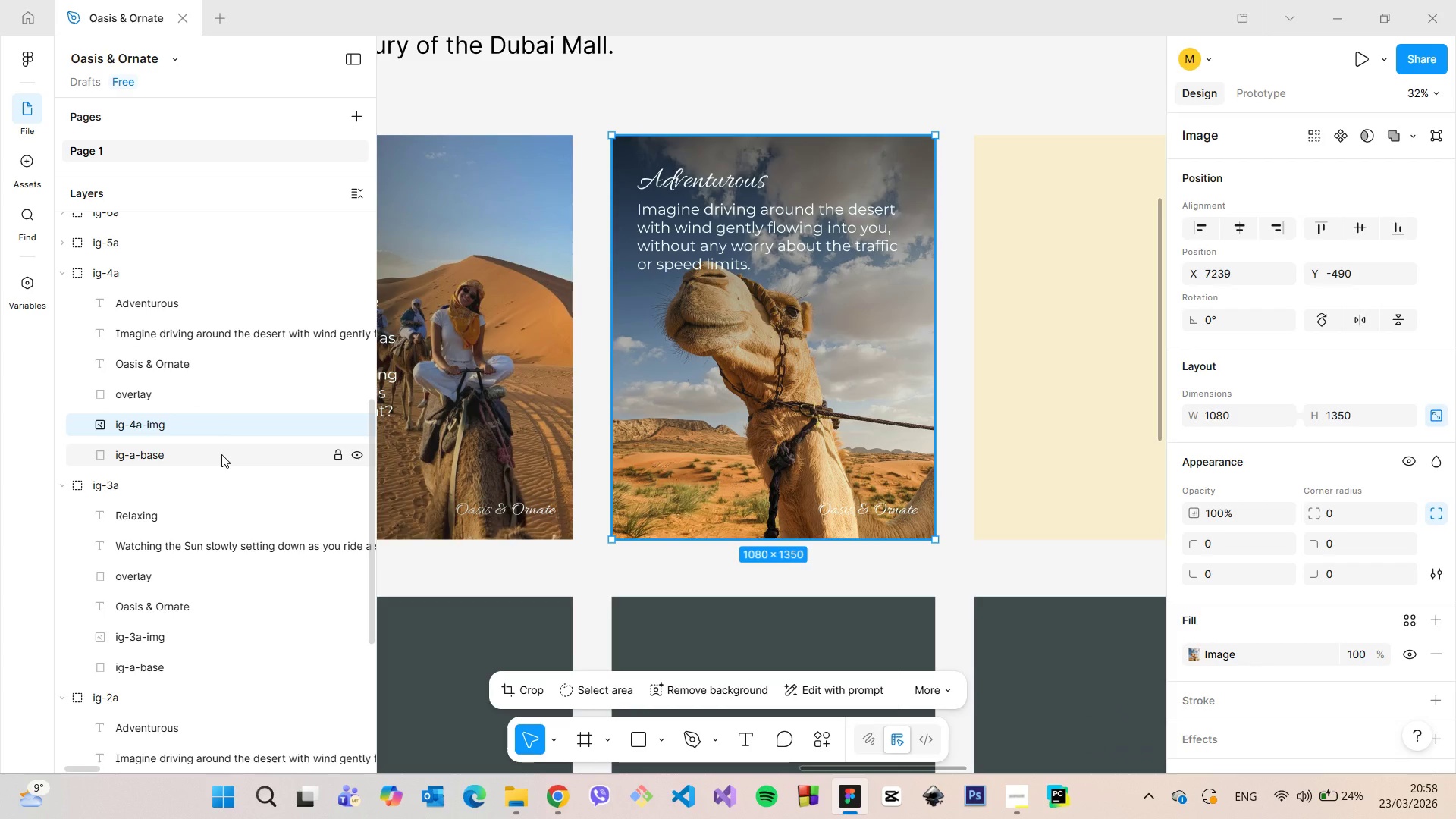 
left_click([221, 454])
 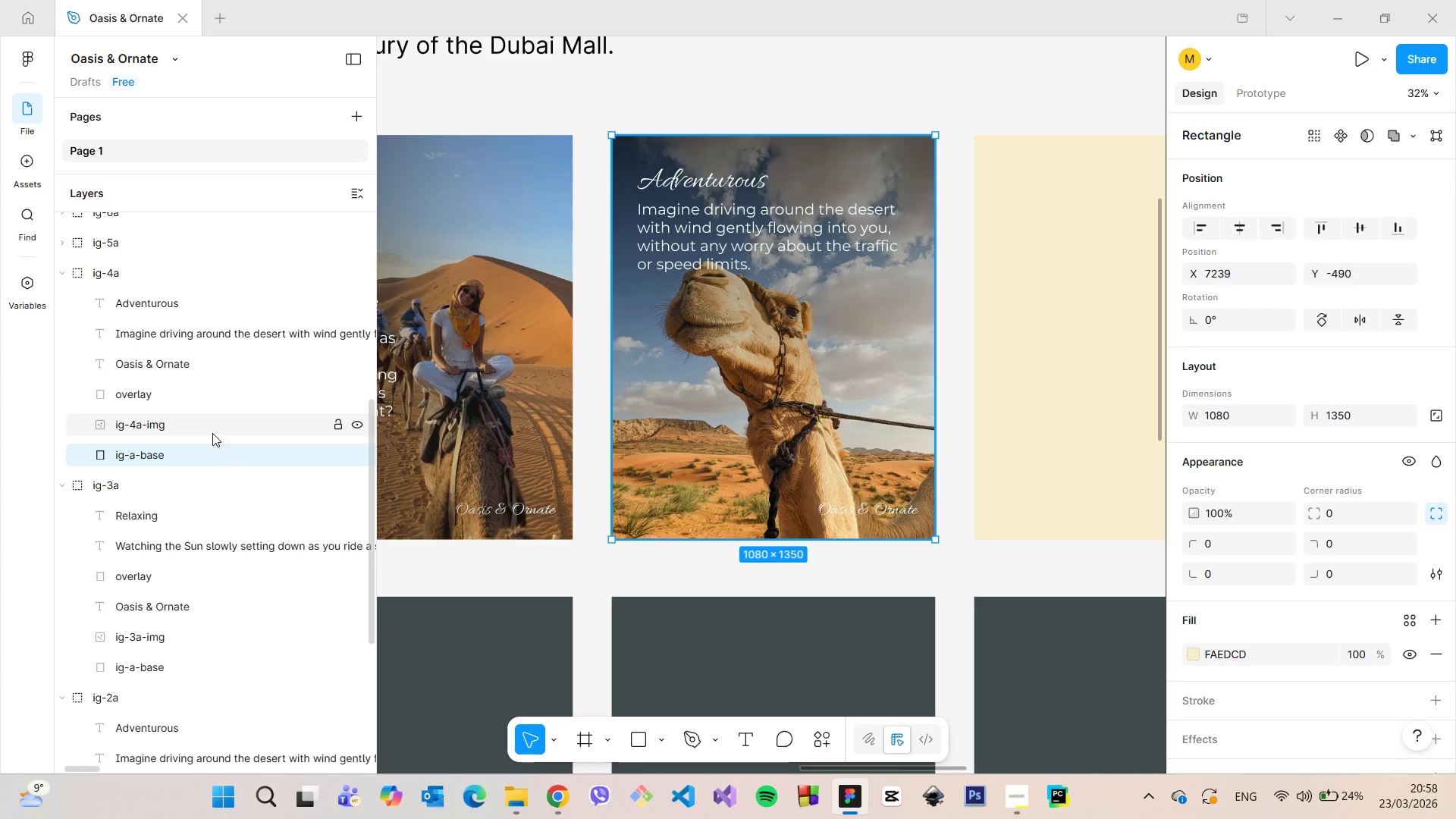 
left_click([204, 400])
 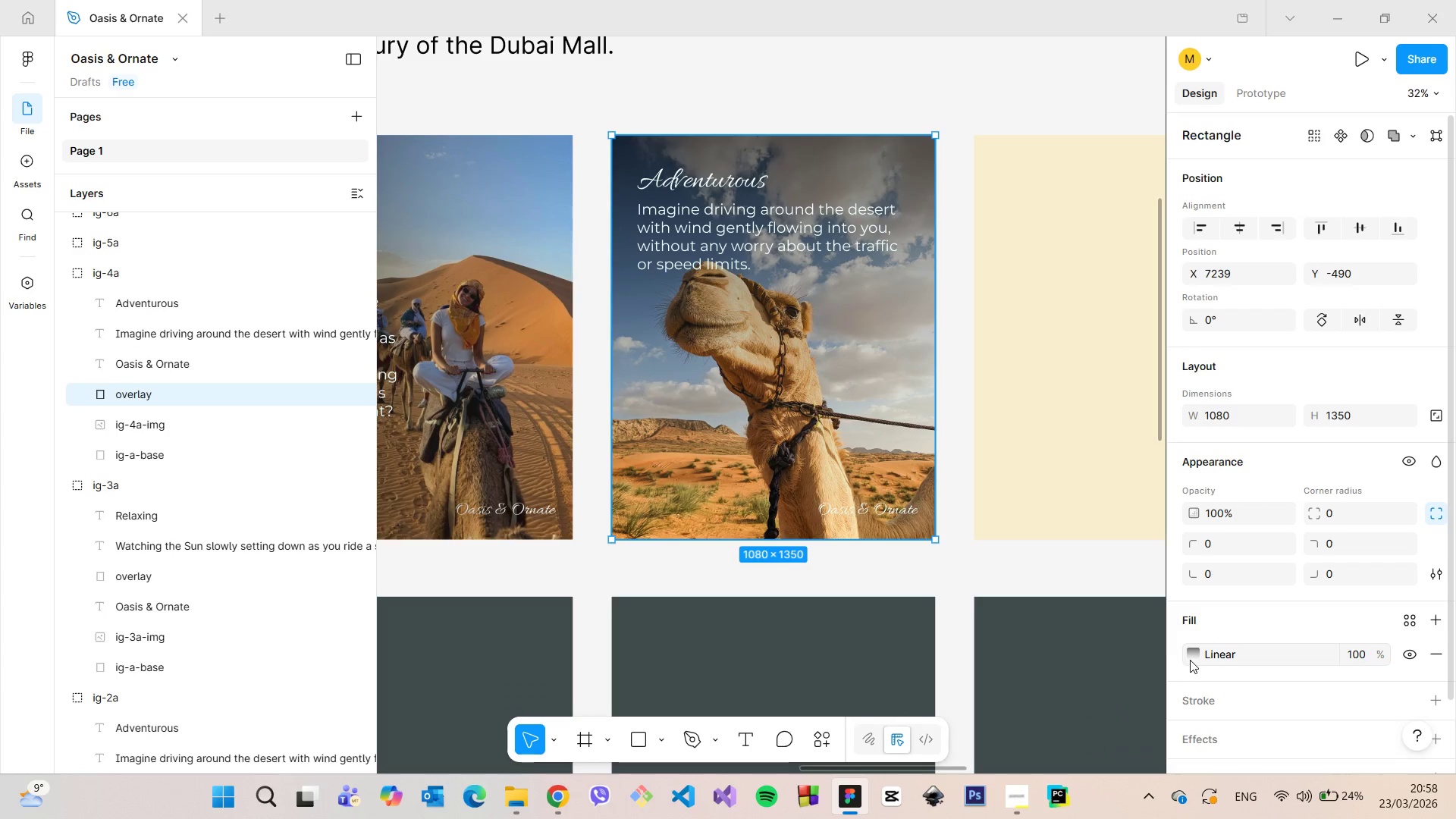 
left_click([1192, 659])
 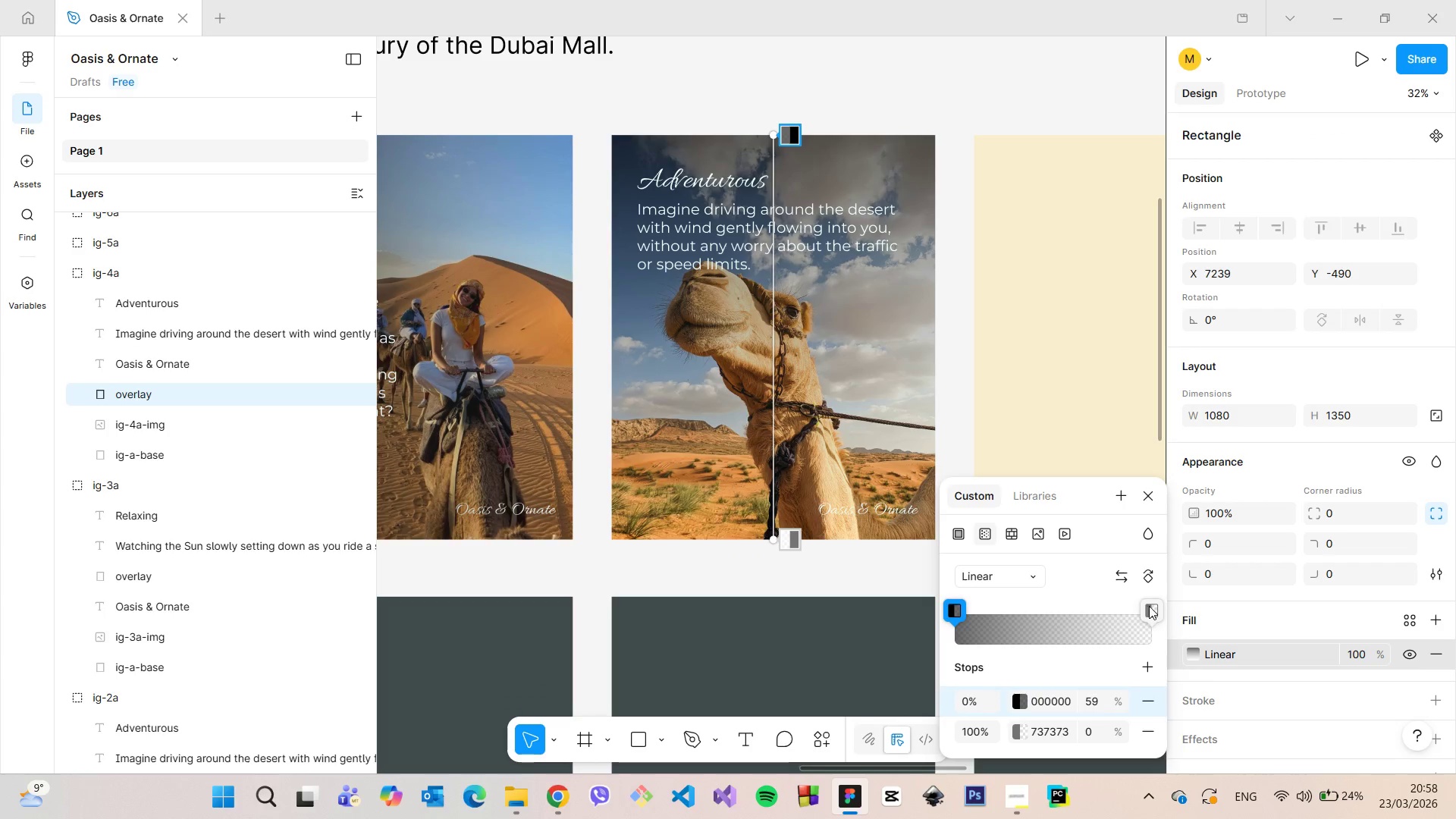 
left_click([1150, 607])
 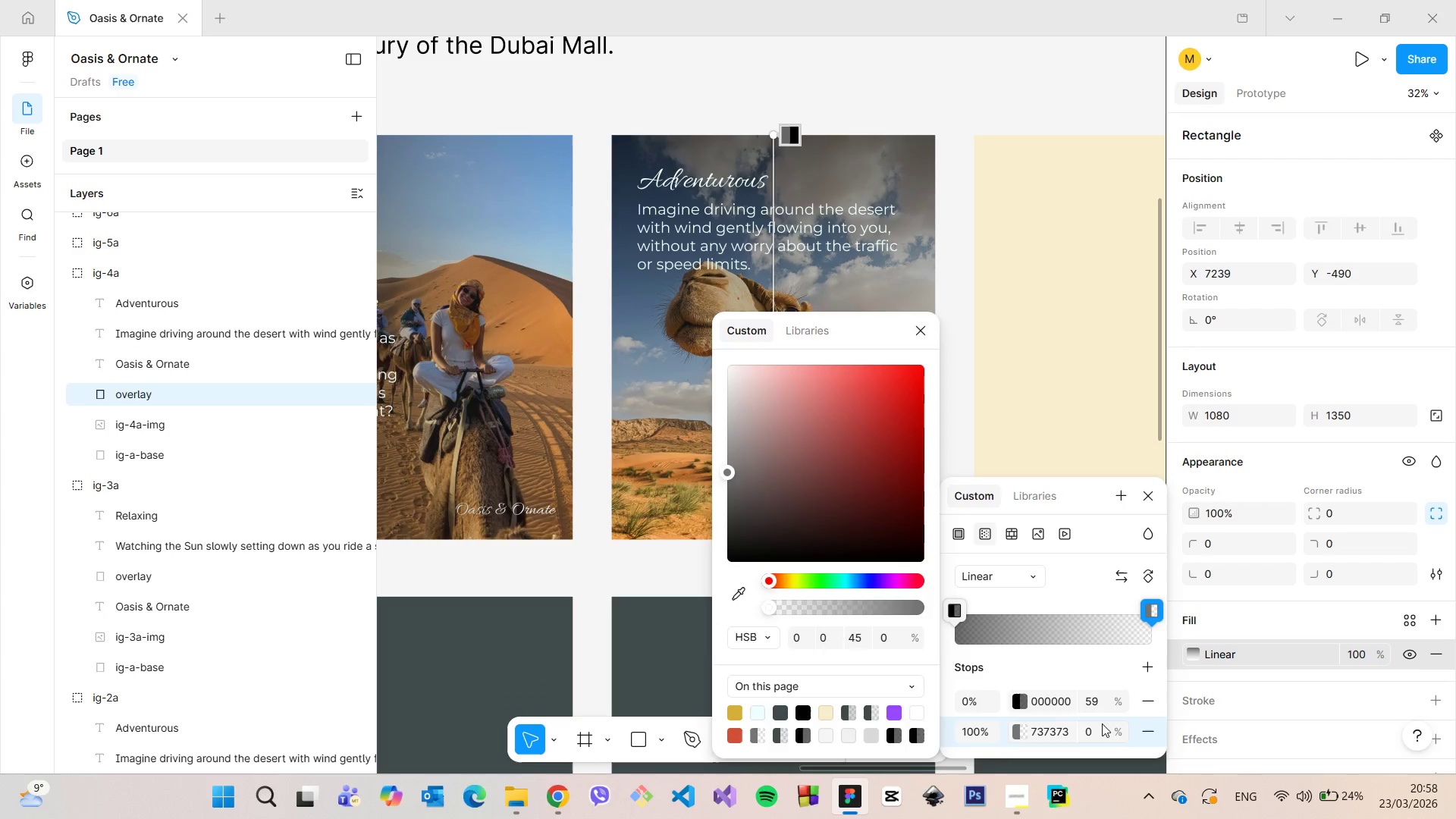 
left_click([1098, 726])
 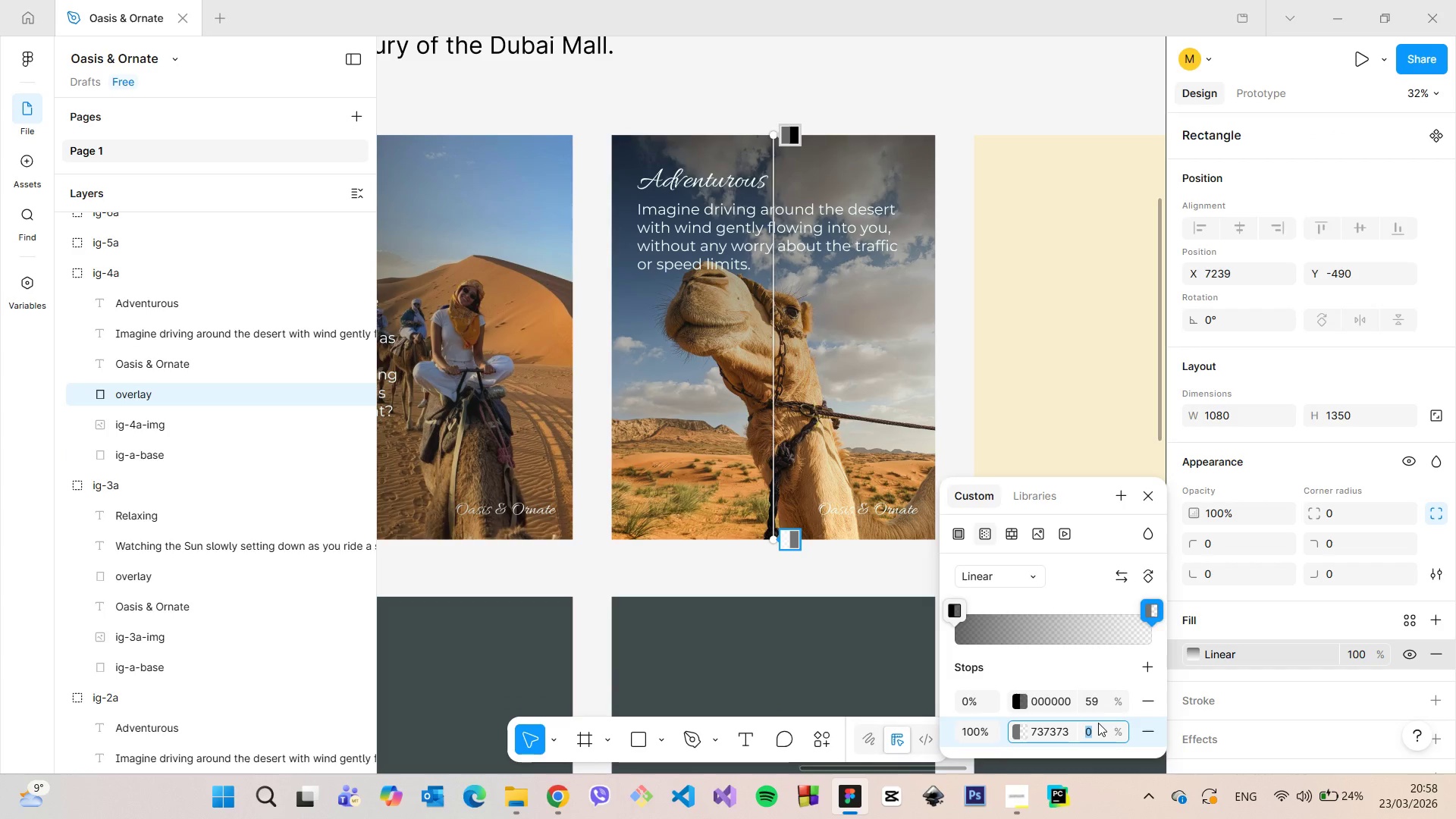 
hold_key(key=ArrowUp, duration=1.5)
 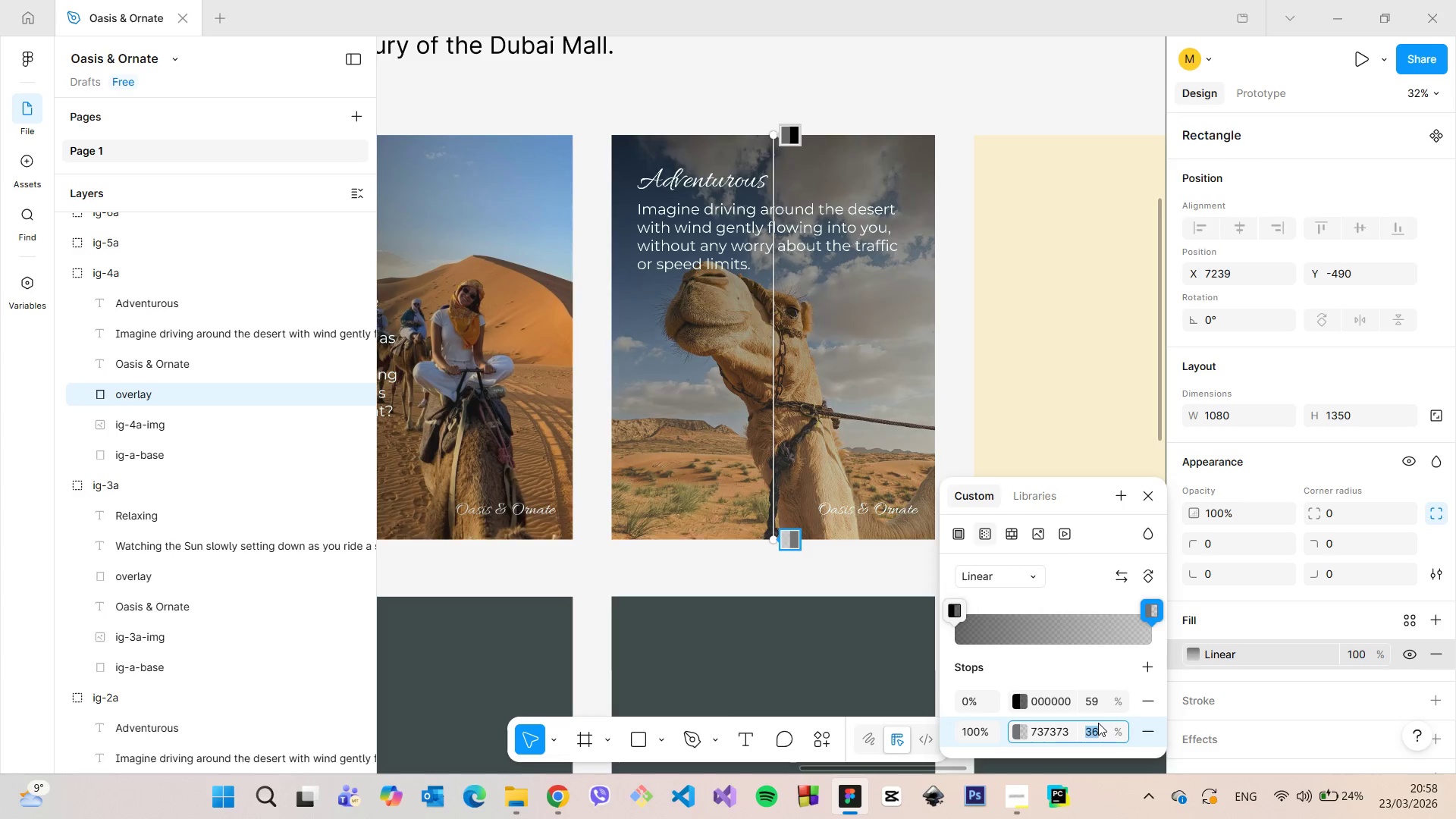 
key(ArrowUp)
 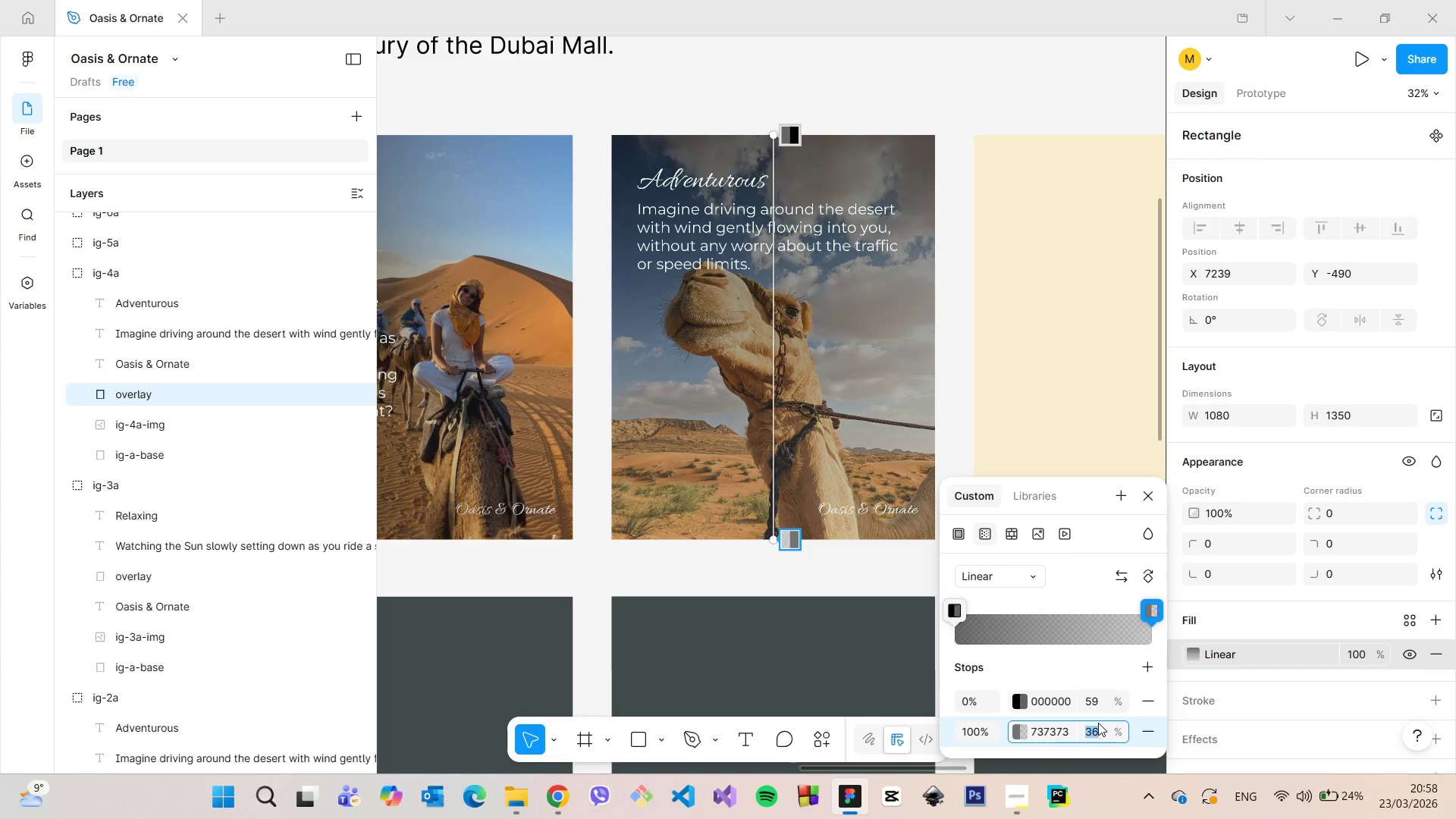 
key(ArrowUp)
 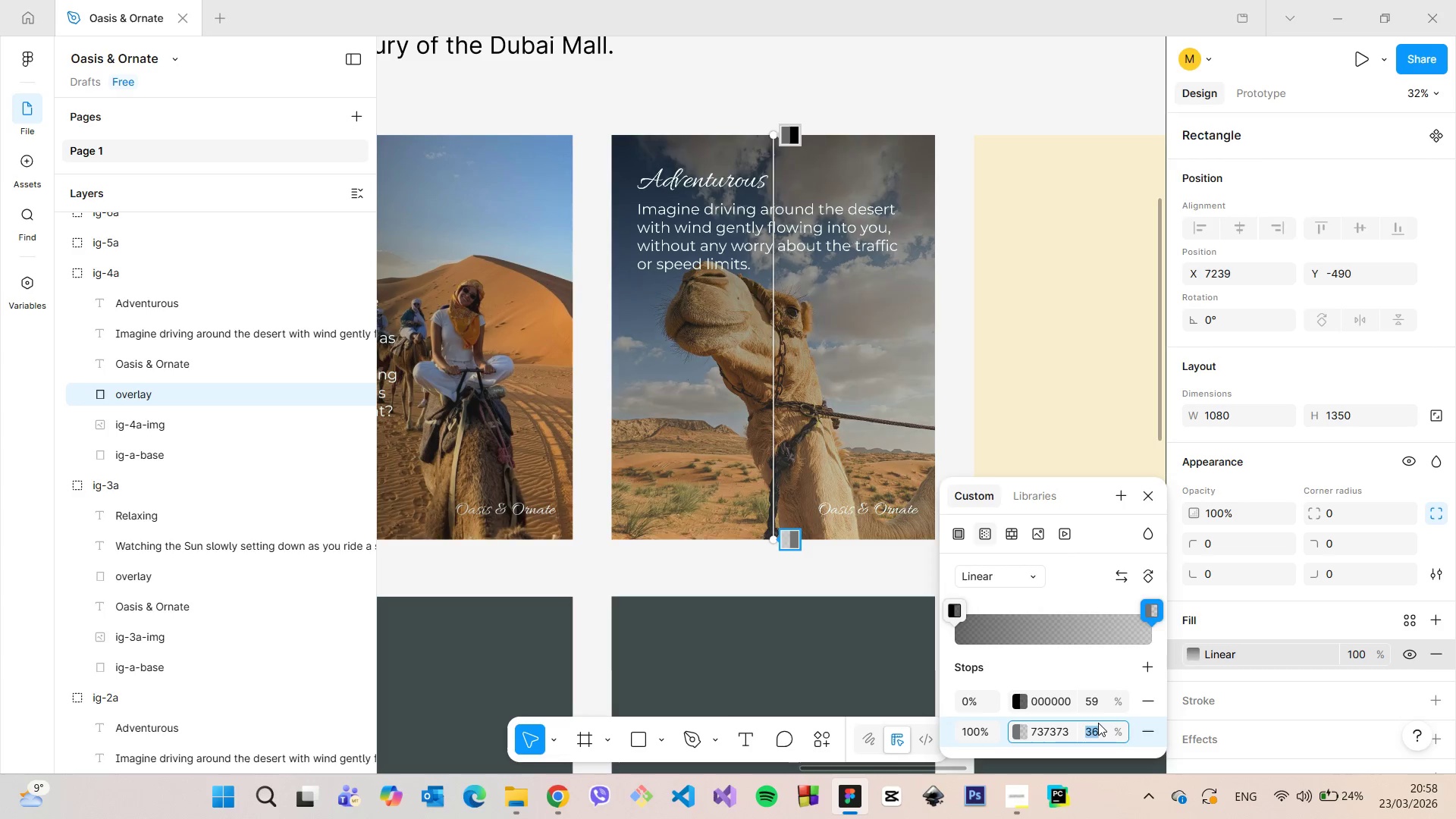 
key(ArrowUp)
 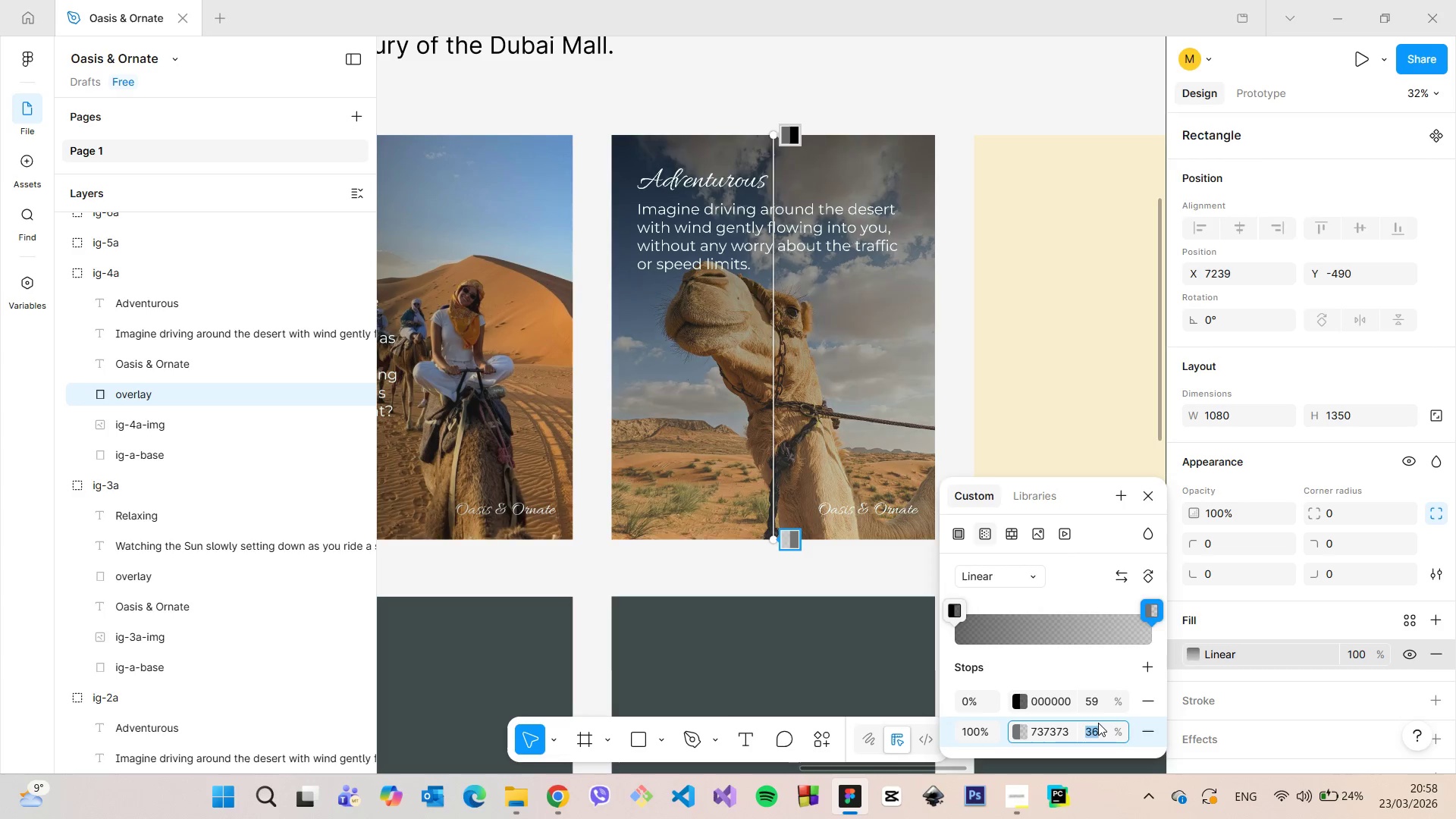 
key(ArrowUp)
 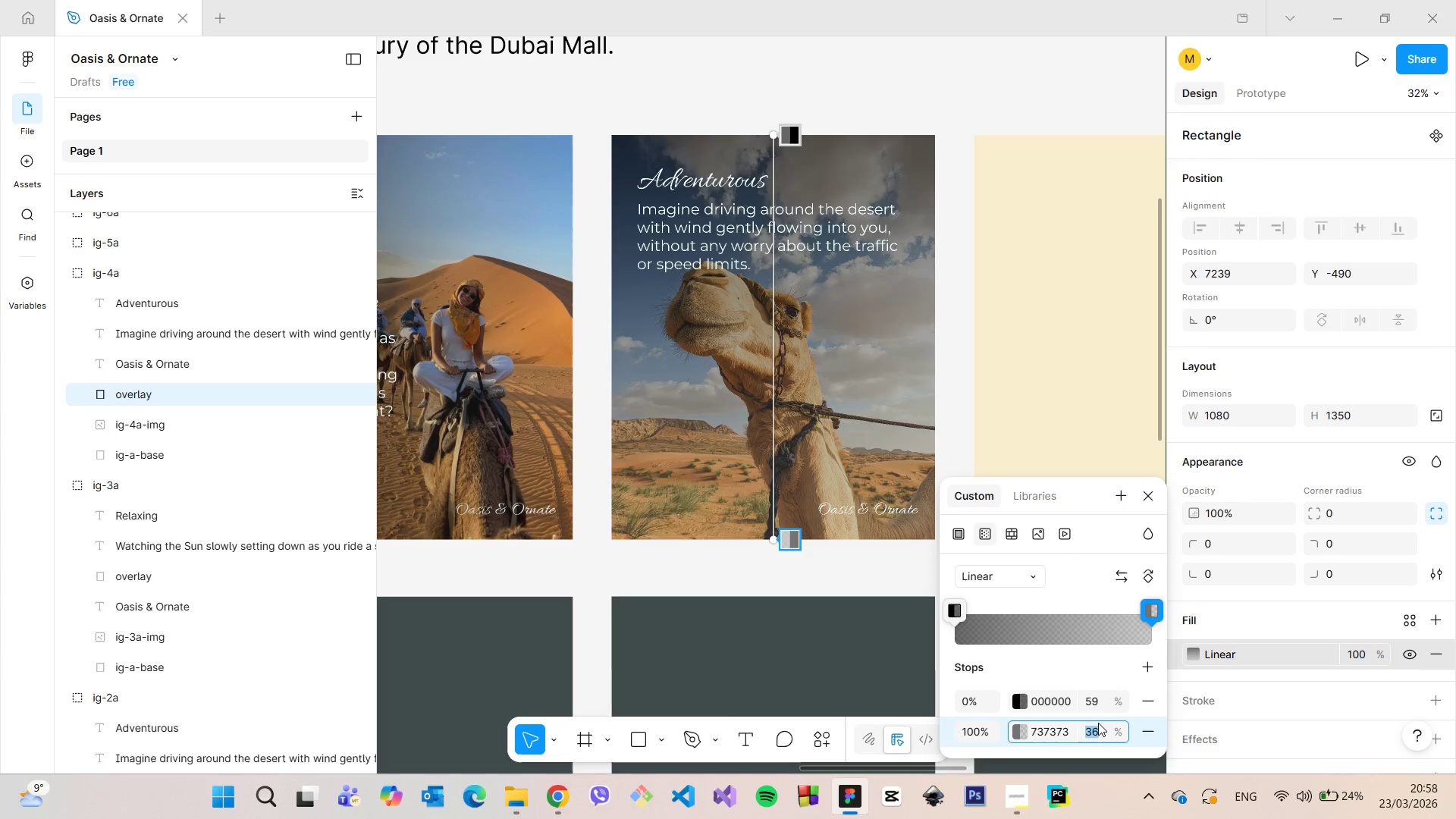 
key(ArrowUp)
 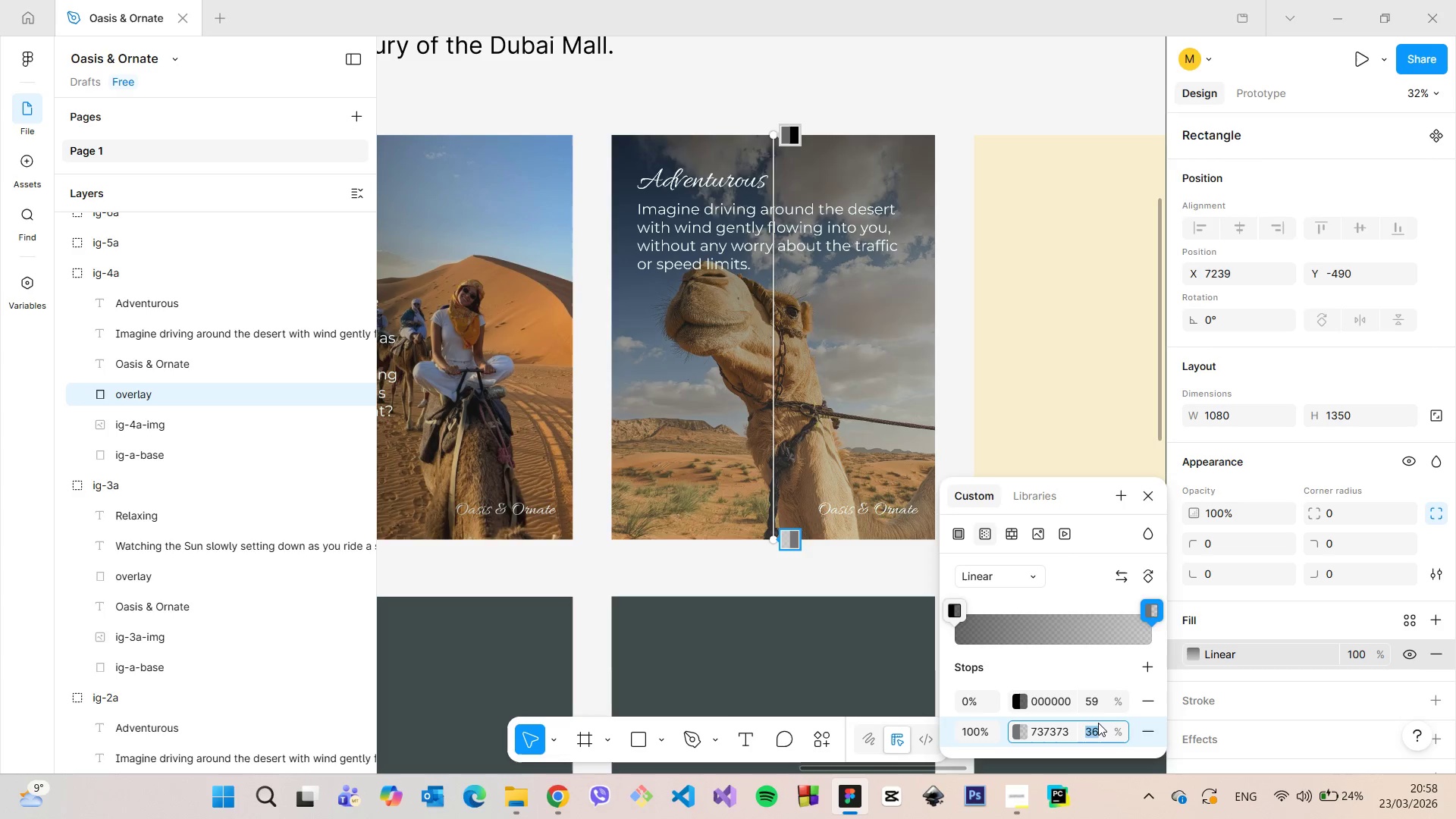 
key(ArrowUp)
 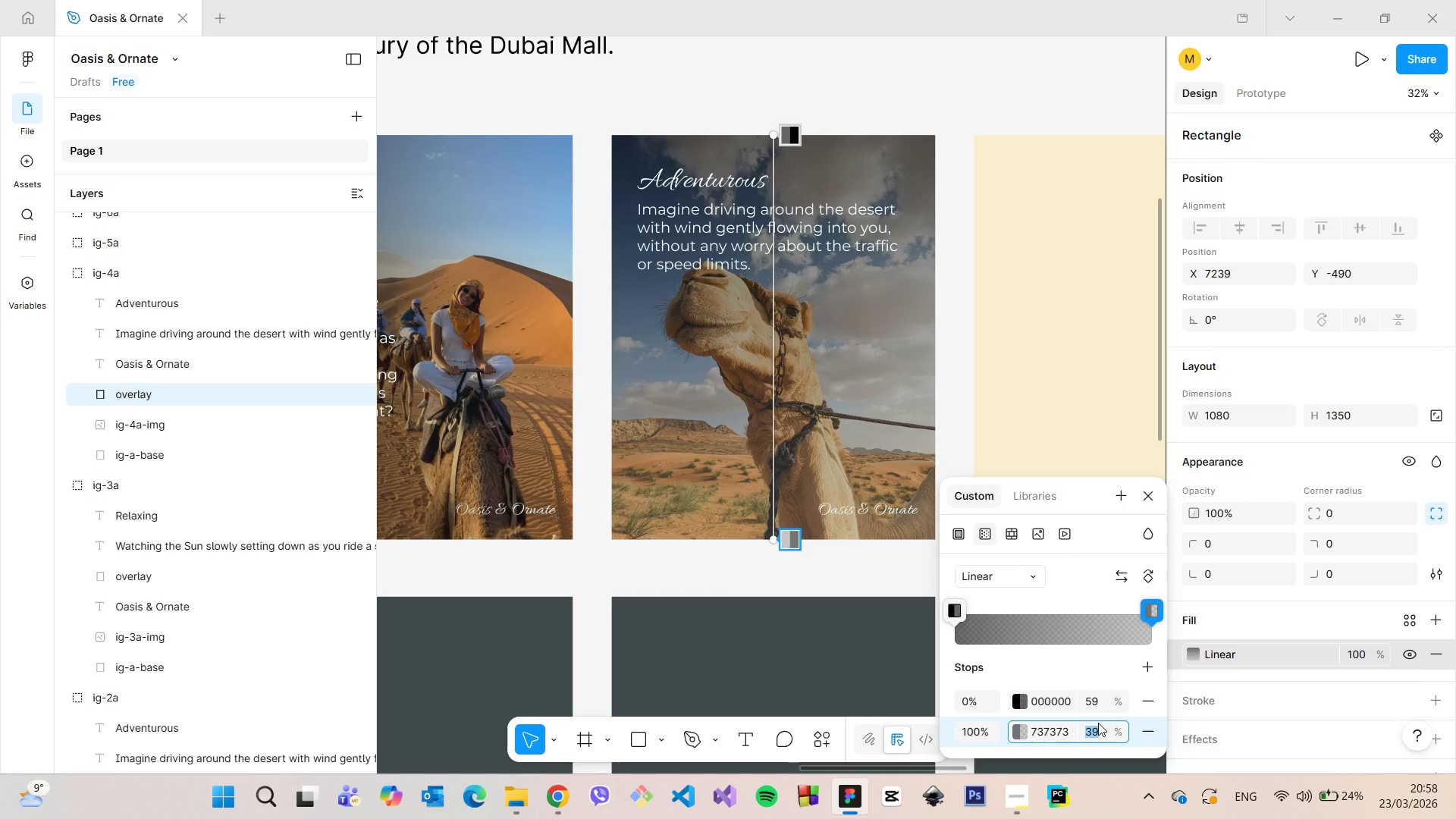 
hold_key(key=ArrowUp, duration=0.88)
 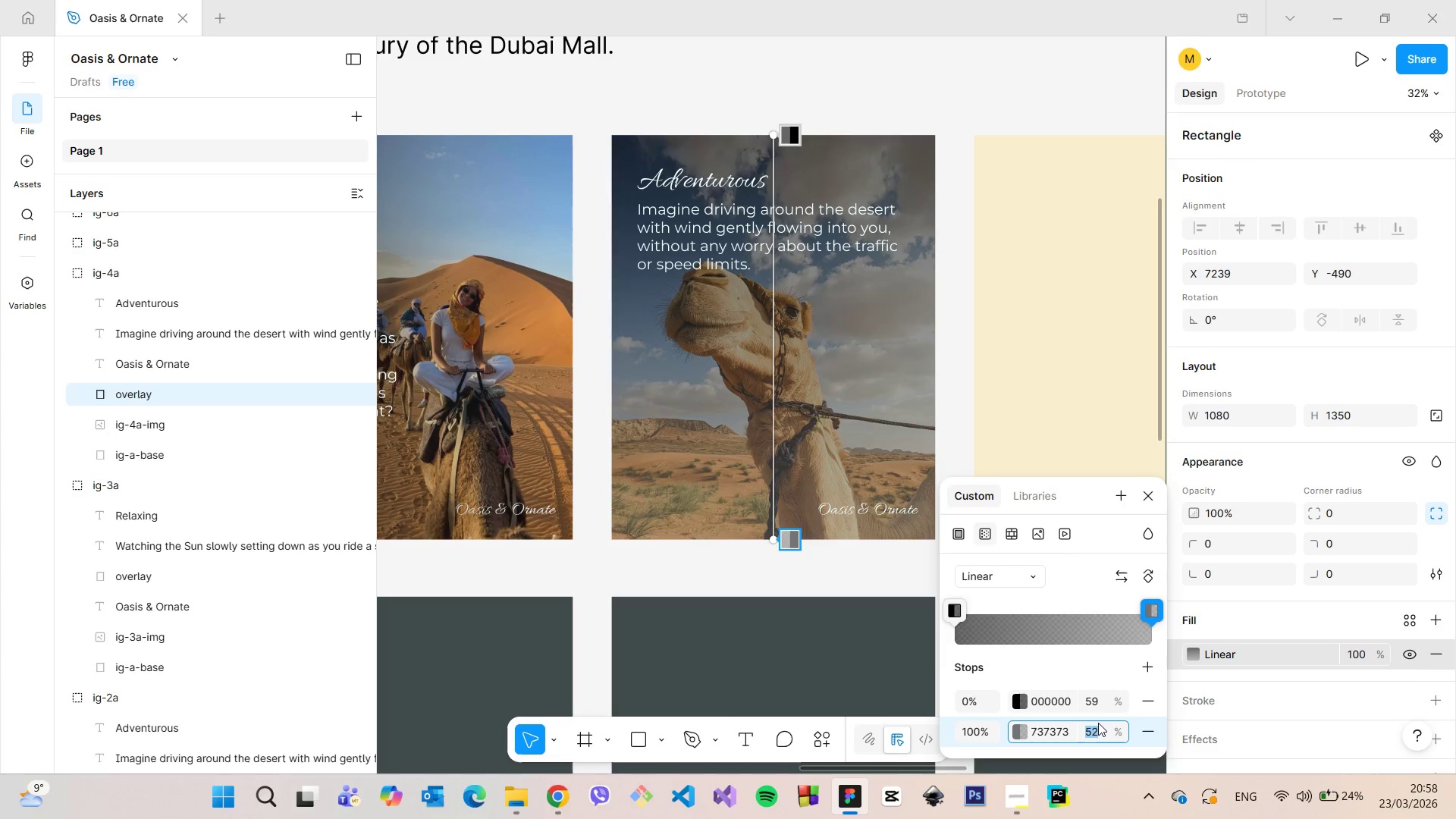 
key(ArrowUp)
 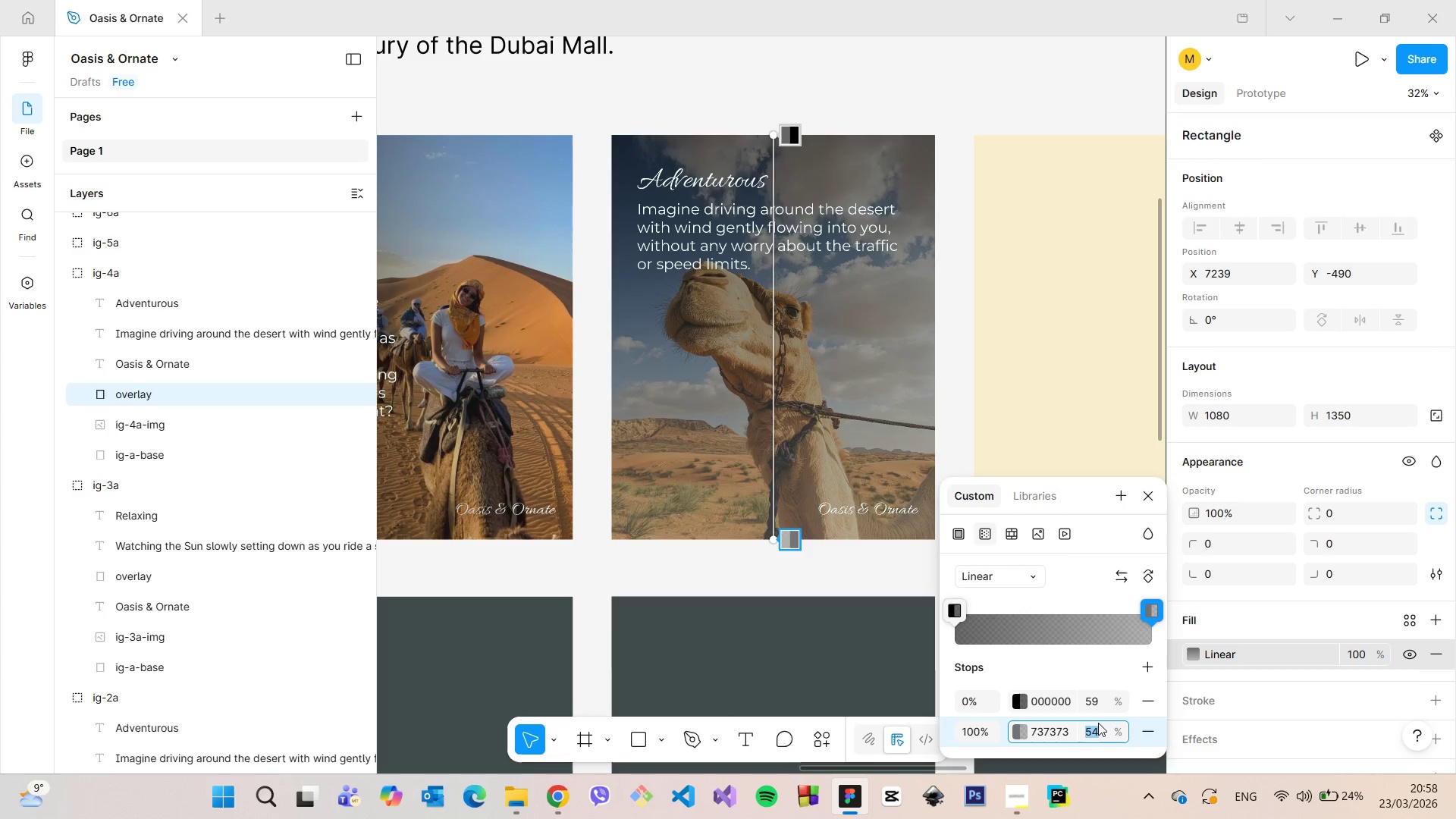 
key(ArrowUp)
 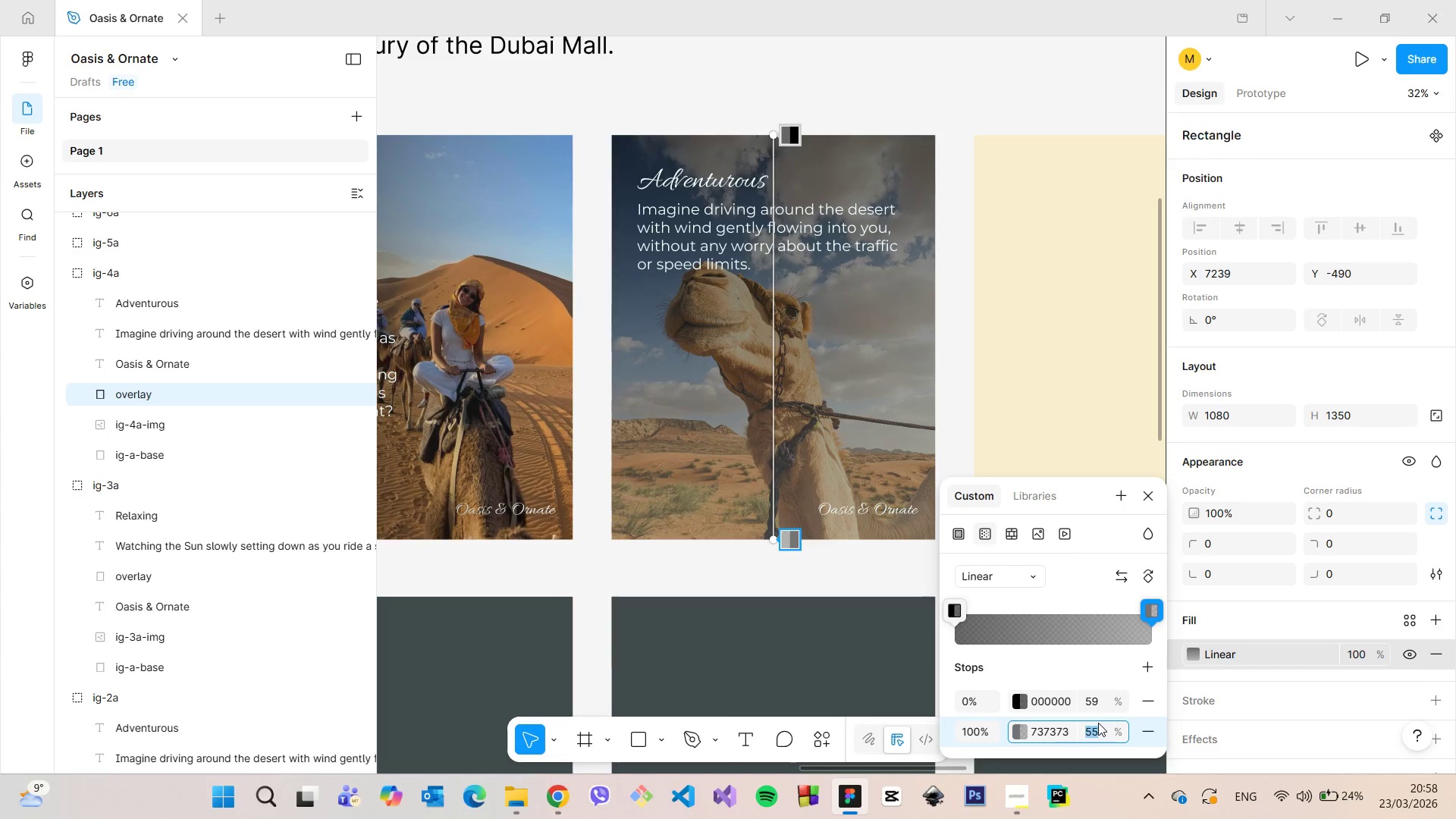 
key(ArrowUp)
 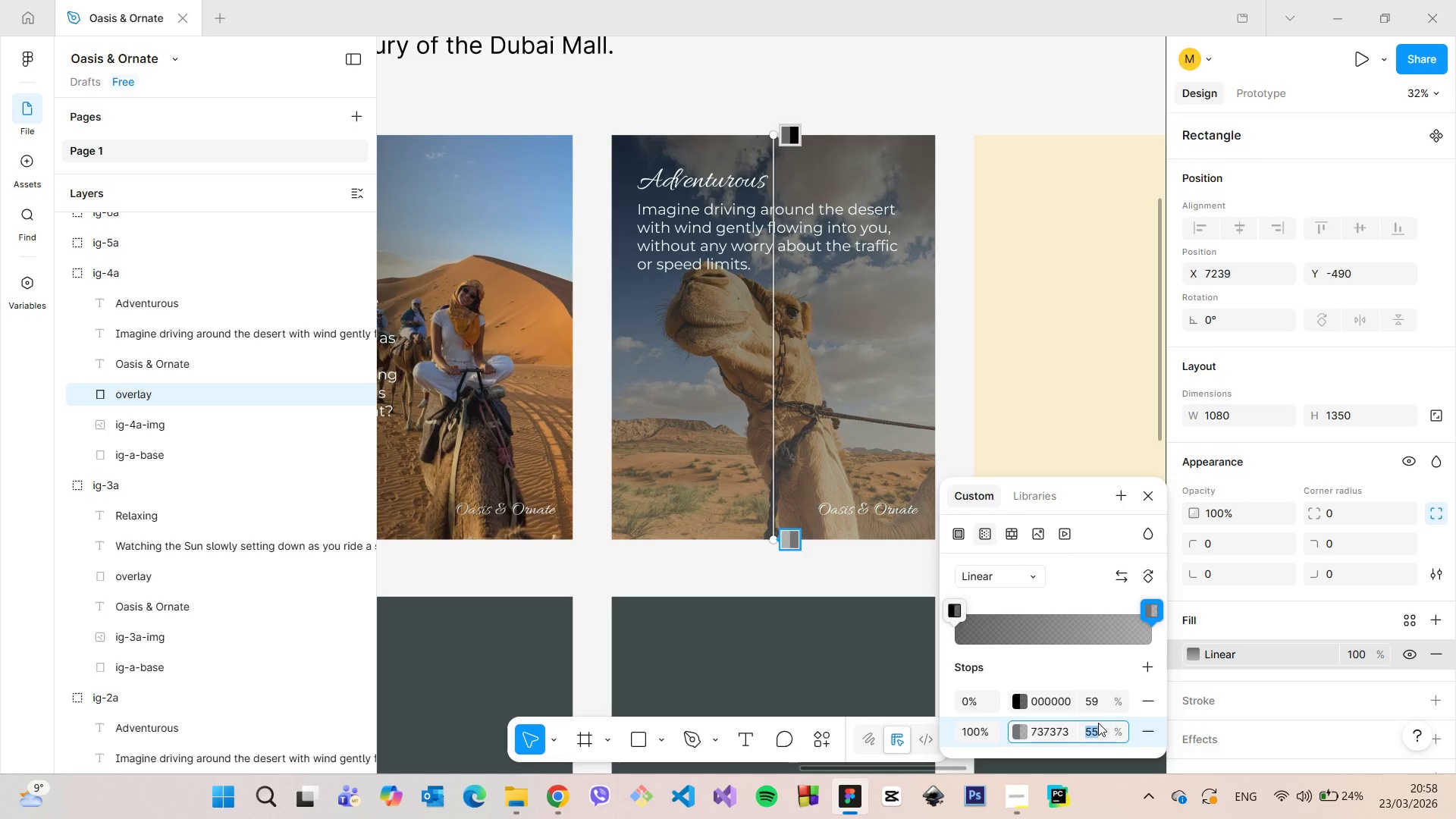 
key(ArrowDown)
 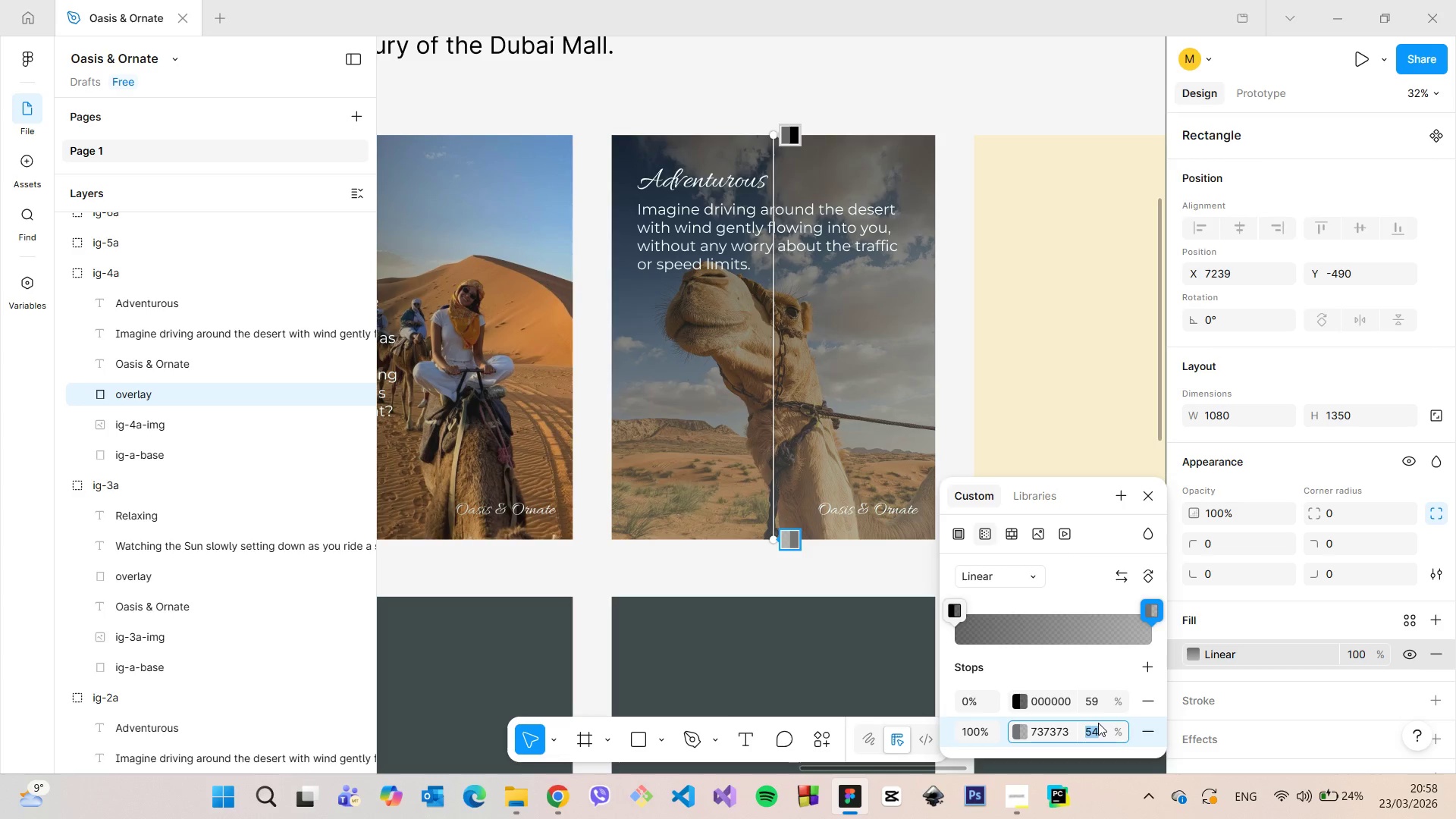 
key(ArrowDown)
 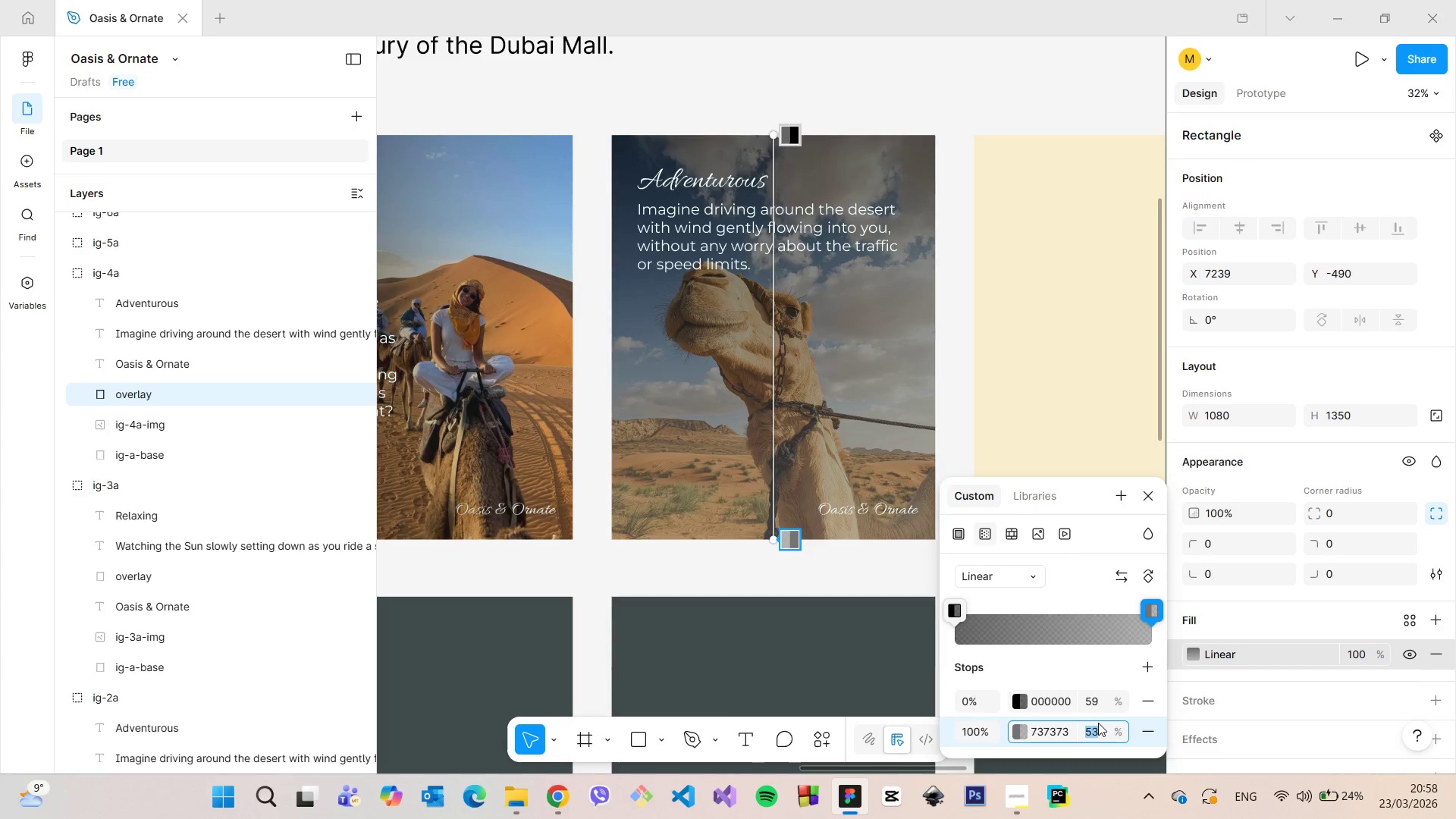 
key(ArrowDown)
 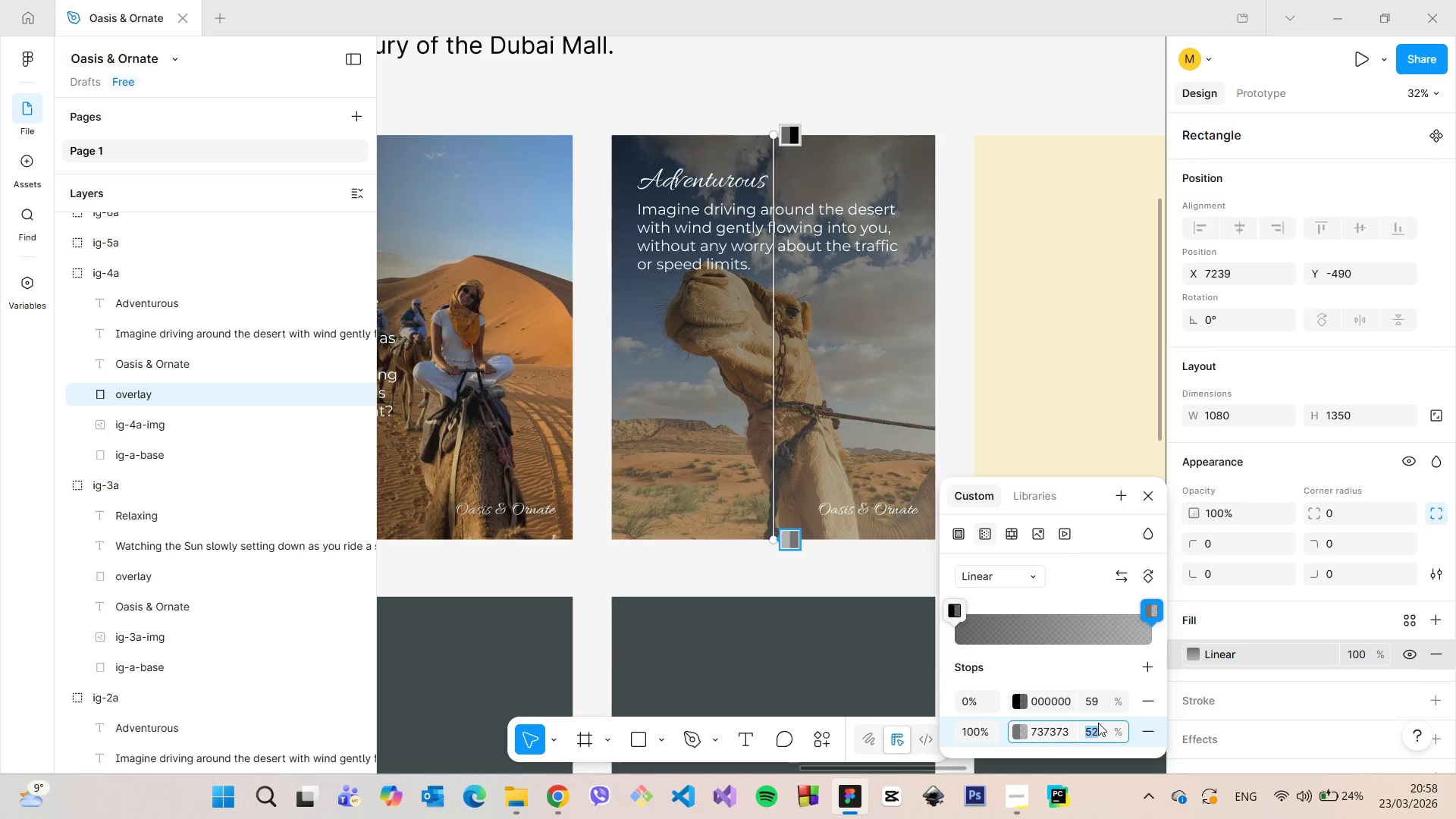 
key(ArrowDown)
 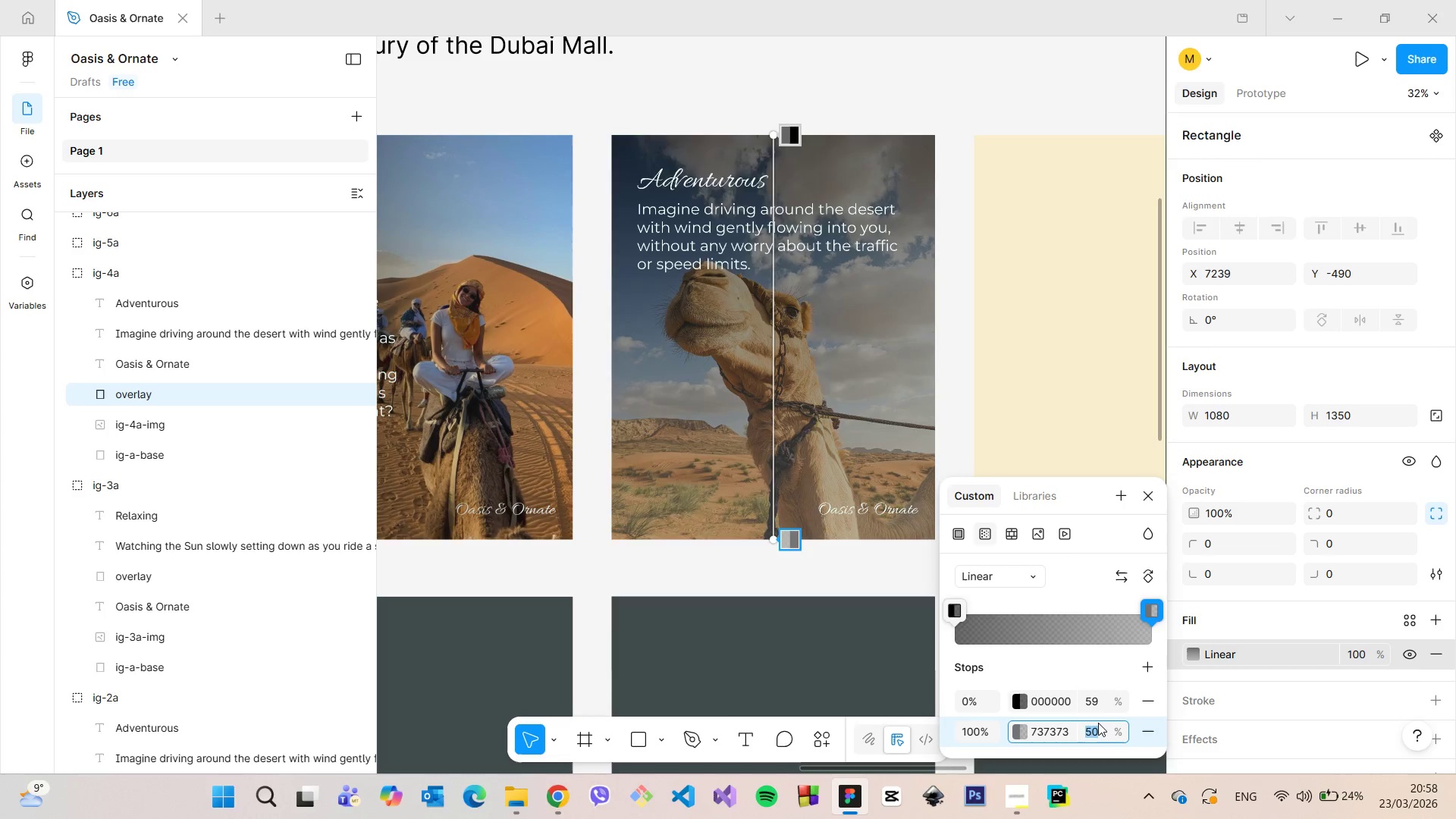 
key(ArrowDown)
 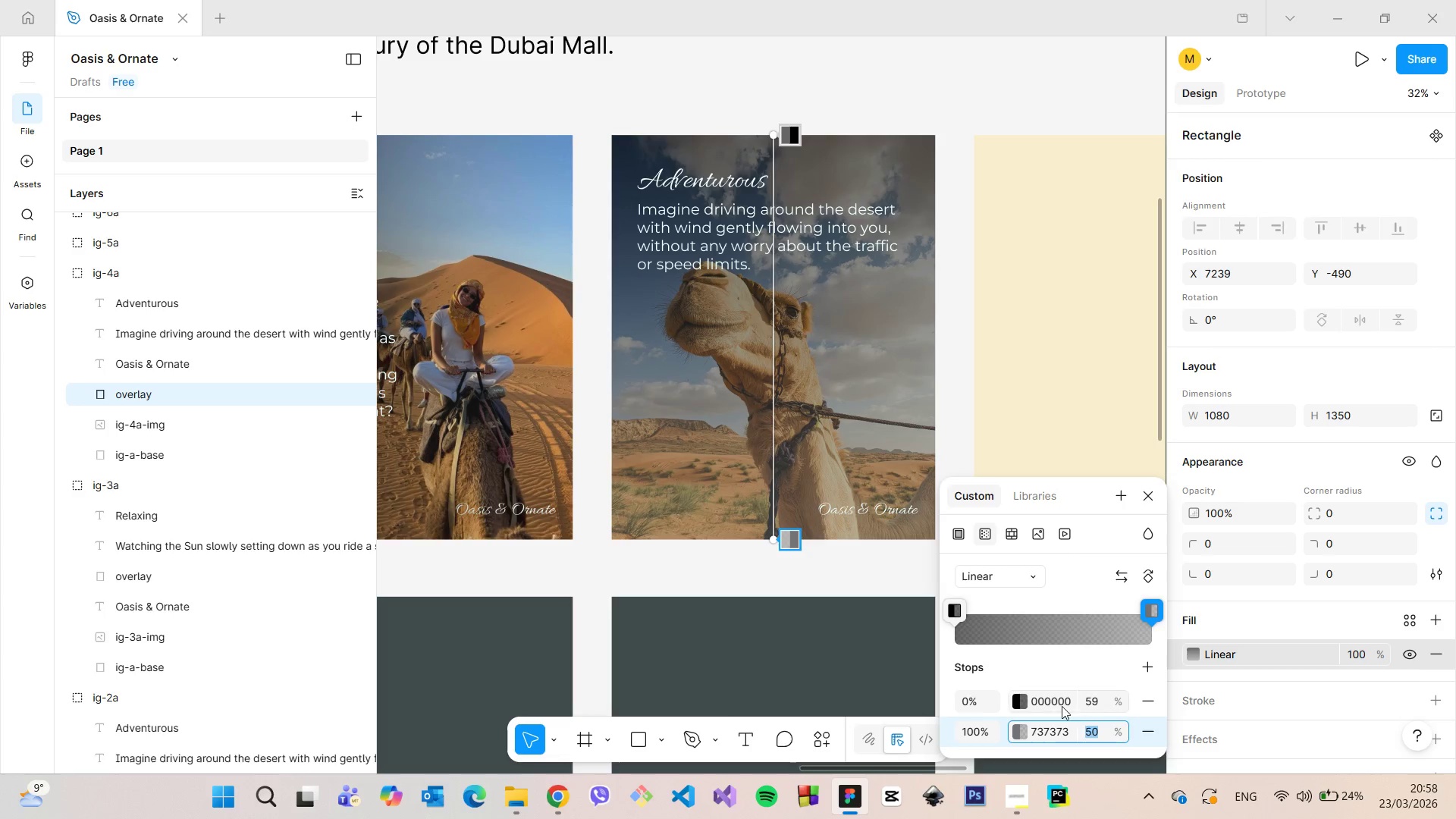 
left_click([1015, 731])
 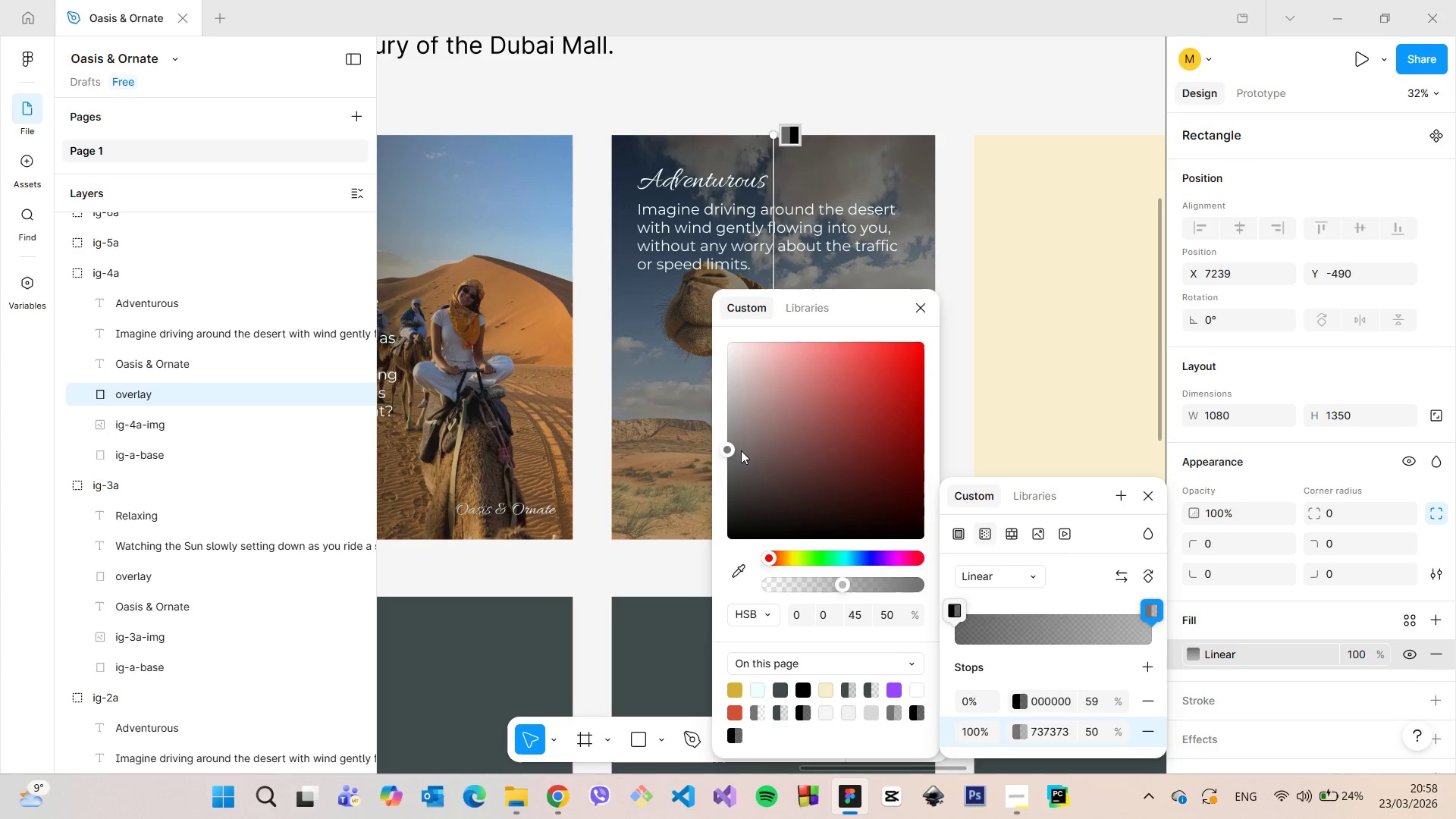 
left_click_drag(start_coordinate=[749, 447], to_coordinate=[709, 545])
 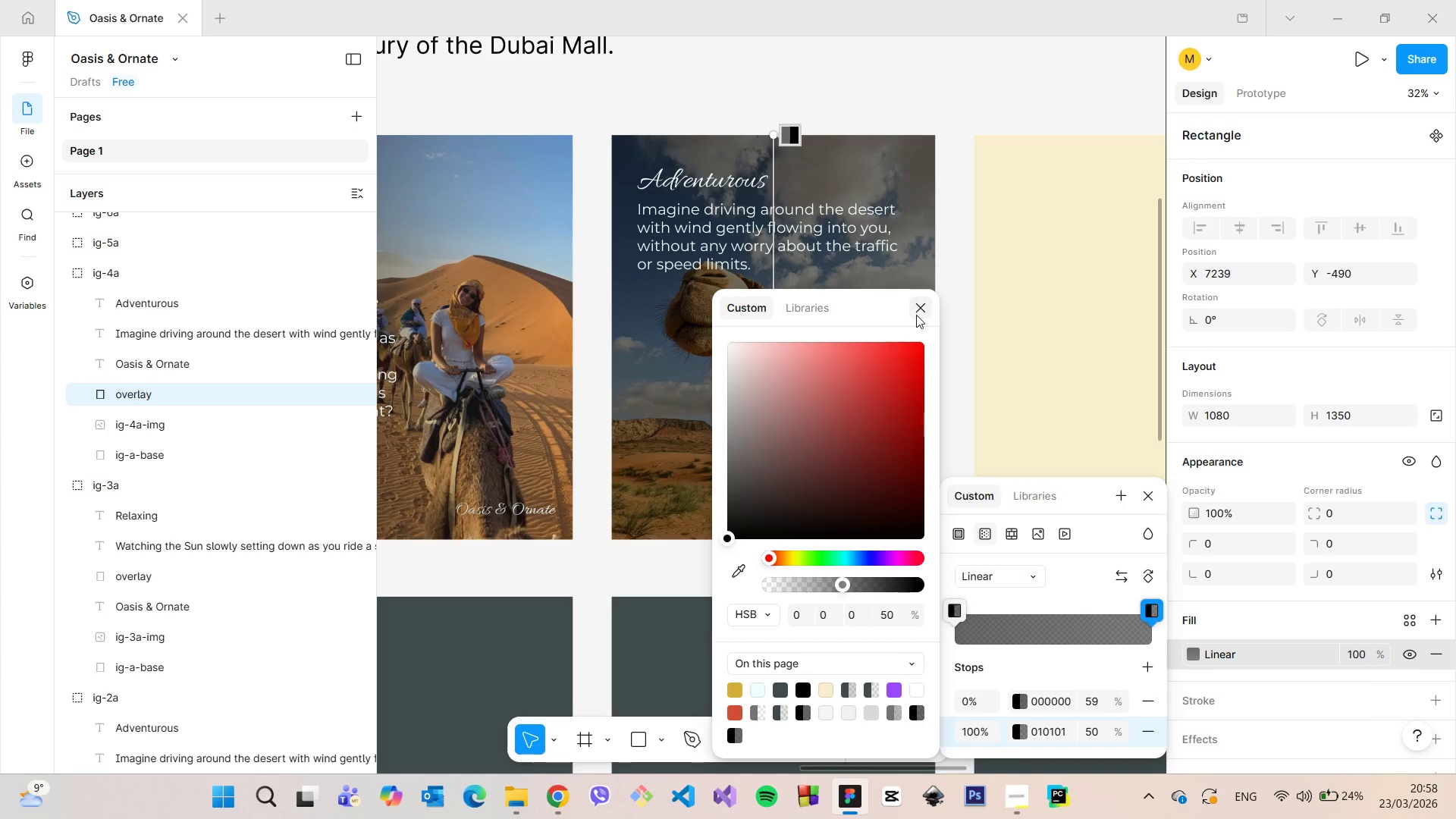 
left_click([917, 315])
 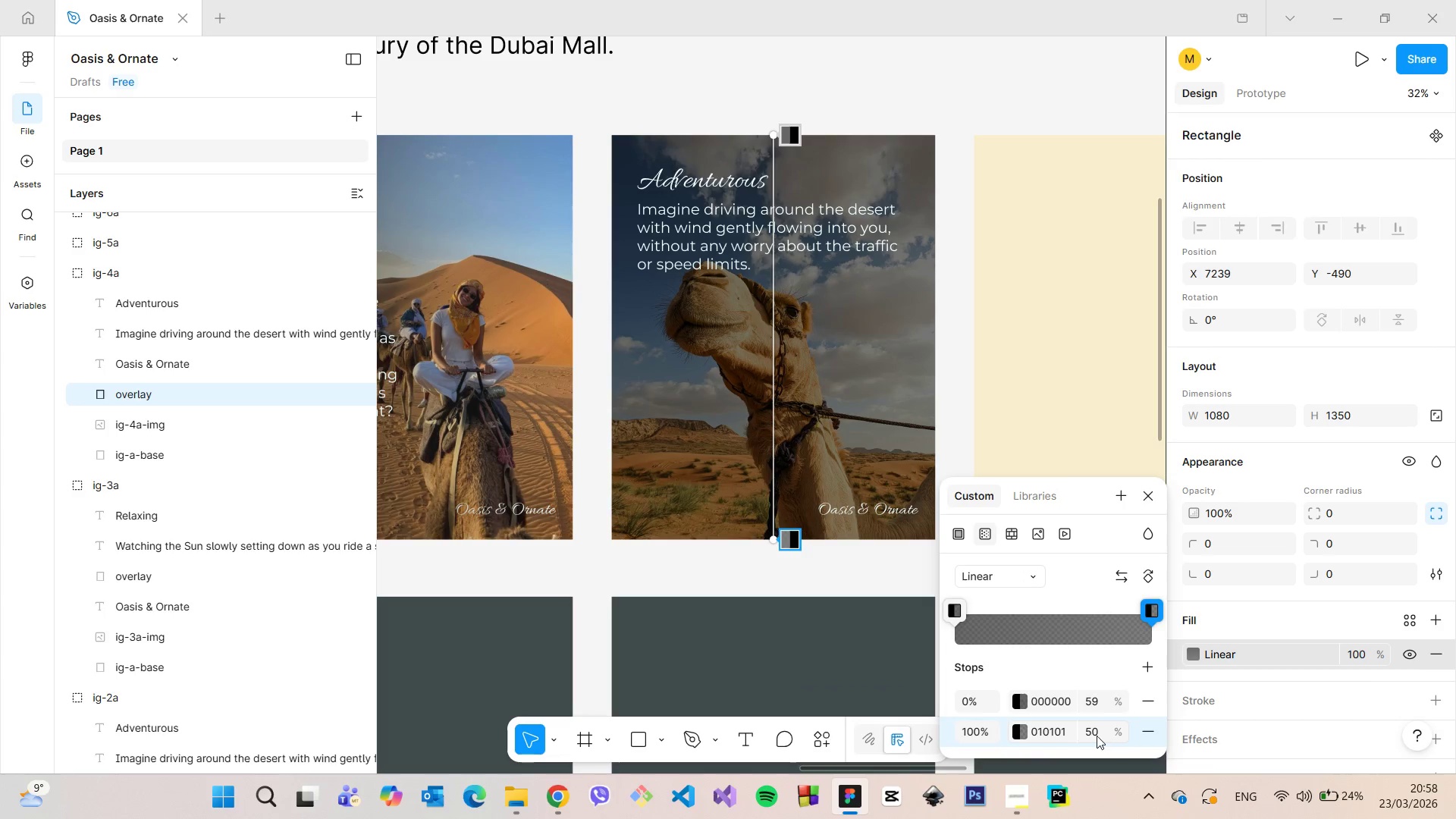 
left_click([1094, 735])
 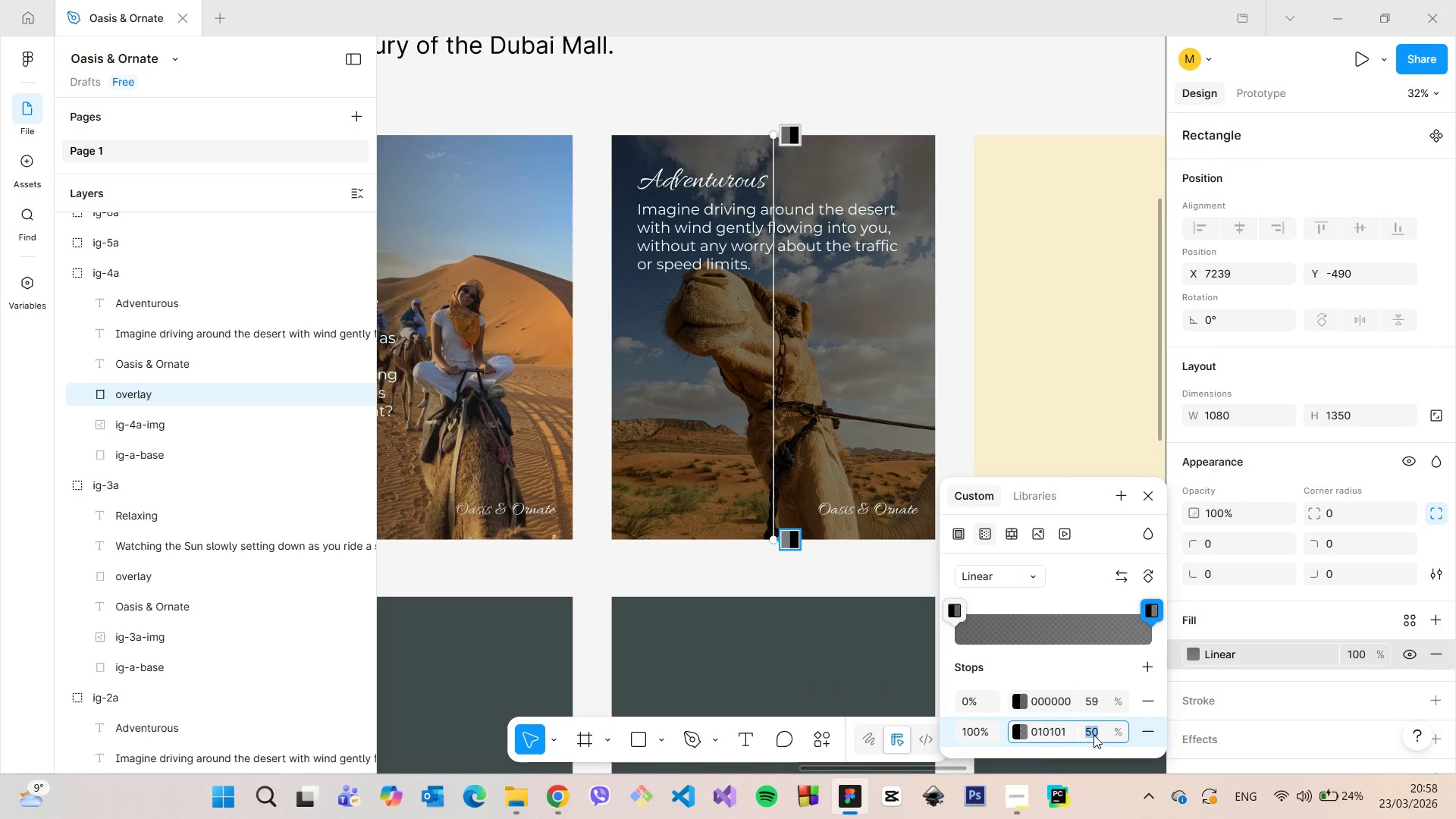 
key(4)
 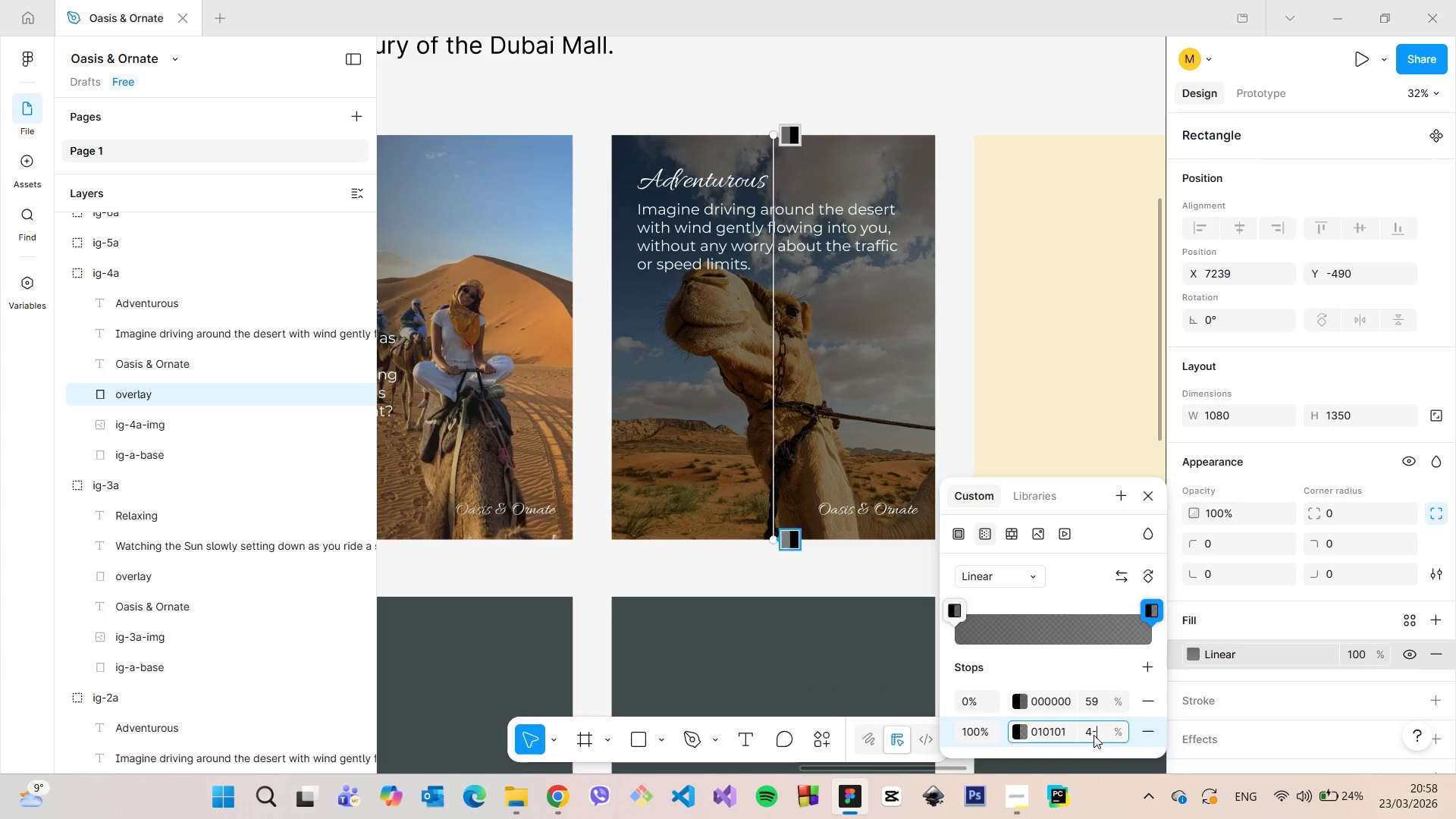 
key(Minus)
 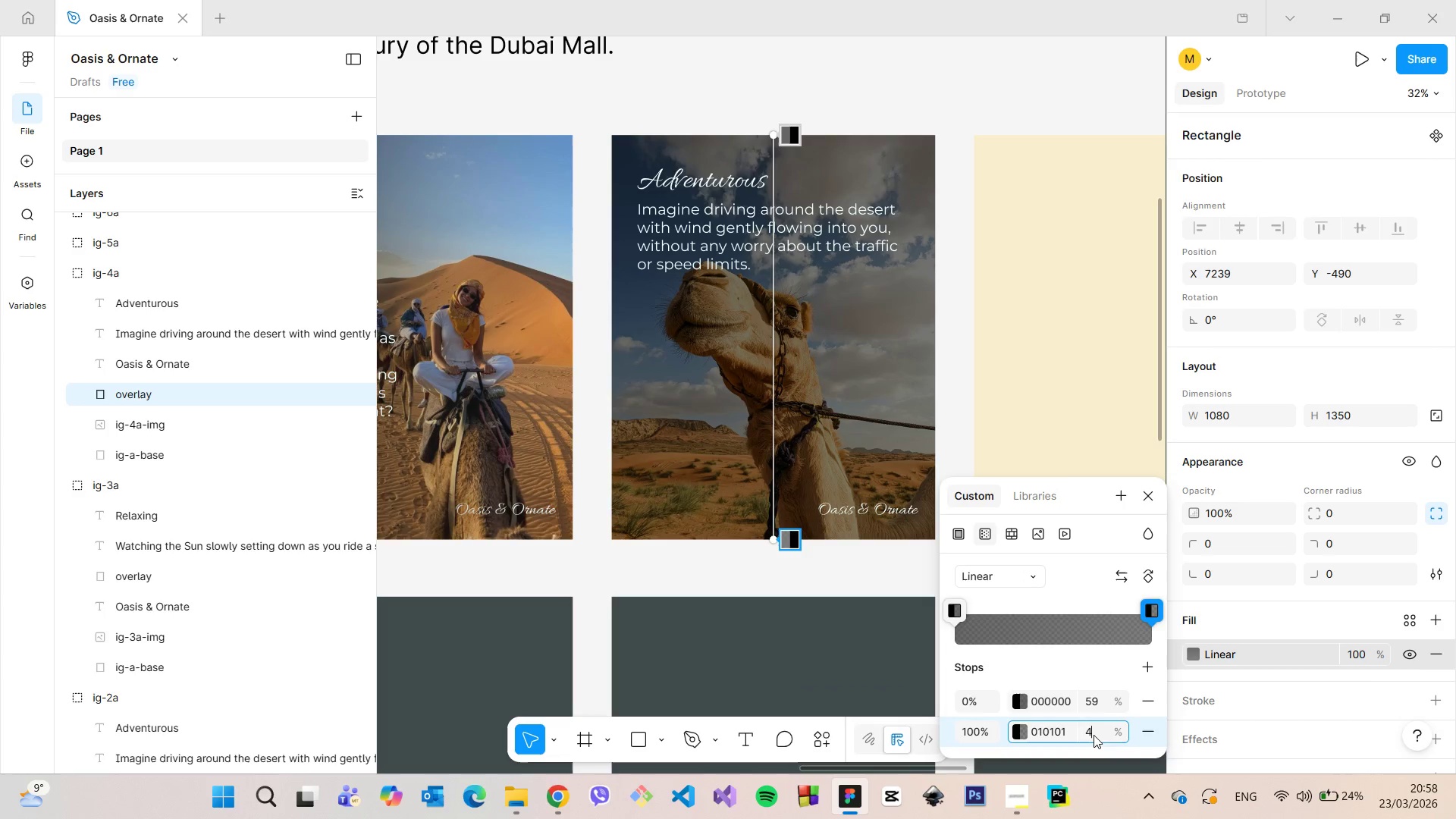 
key(Backspace)
 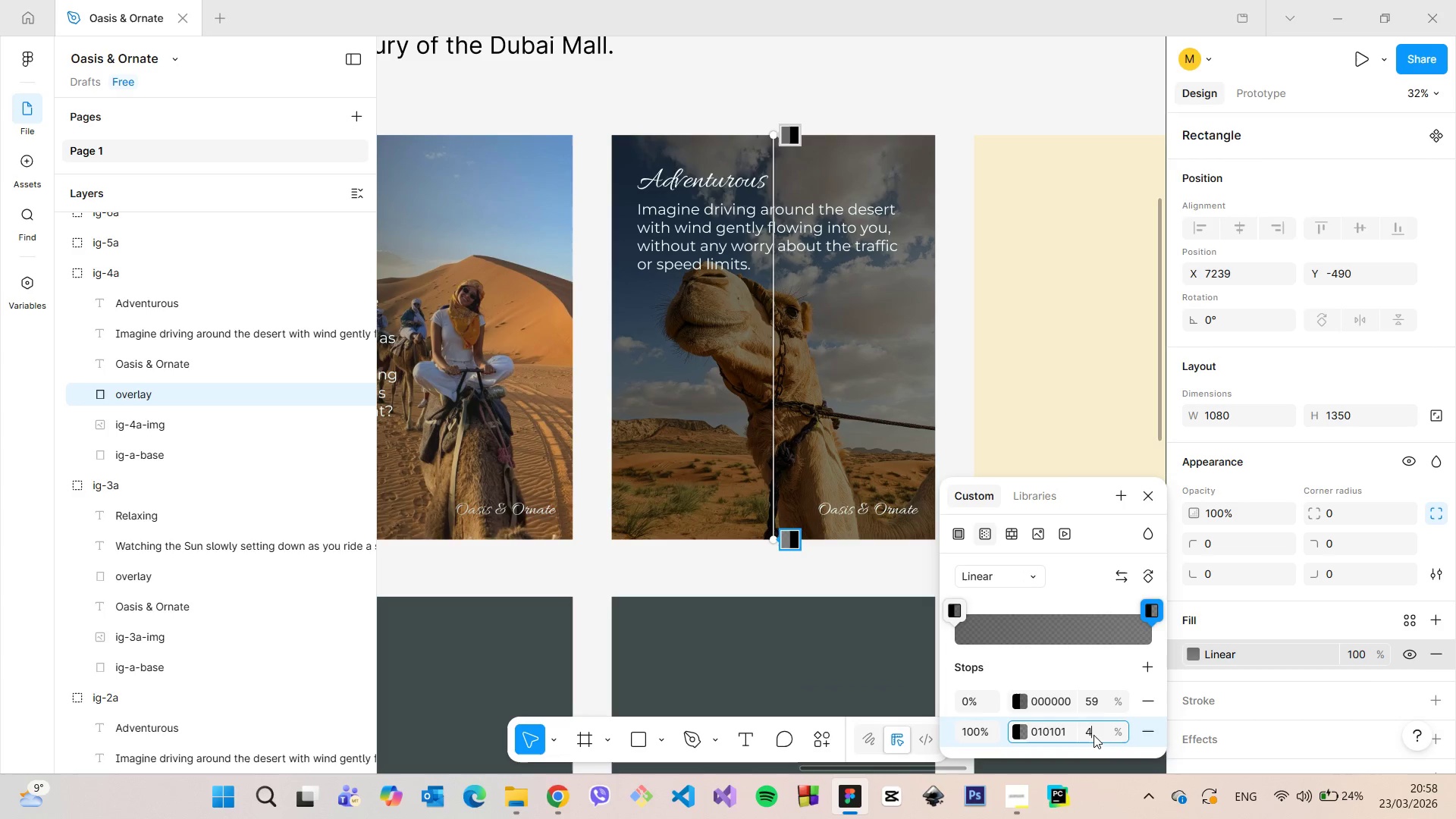 
key(0)
 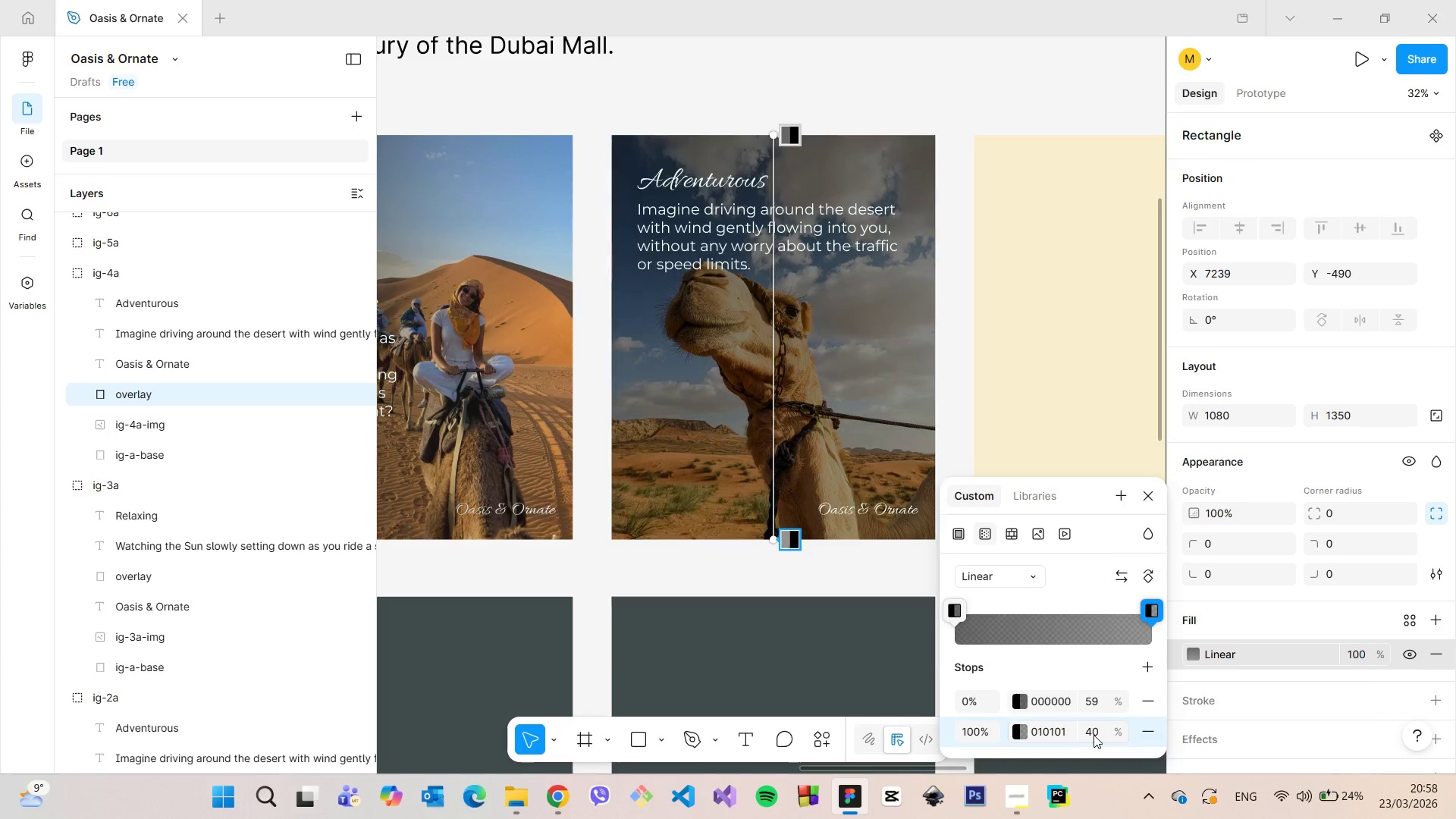 
key(Enter)
 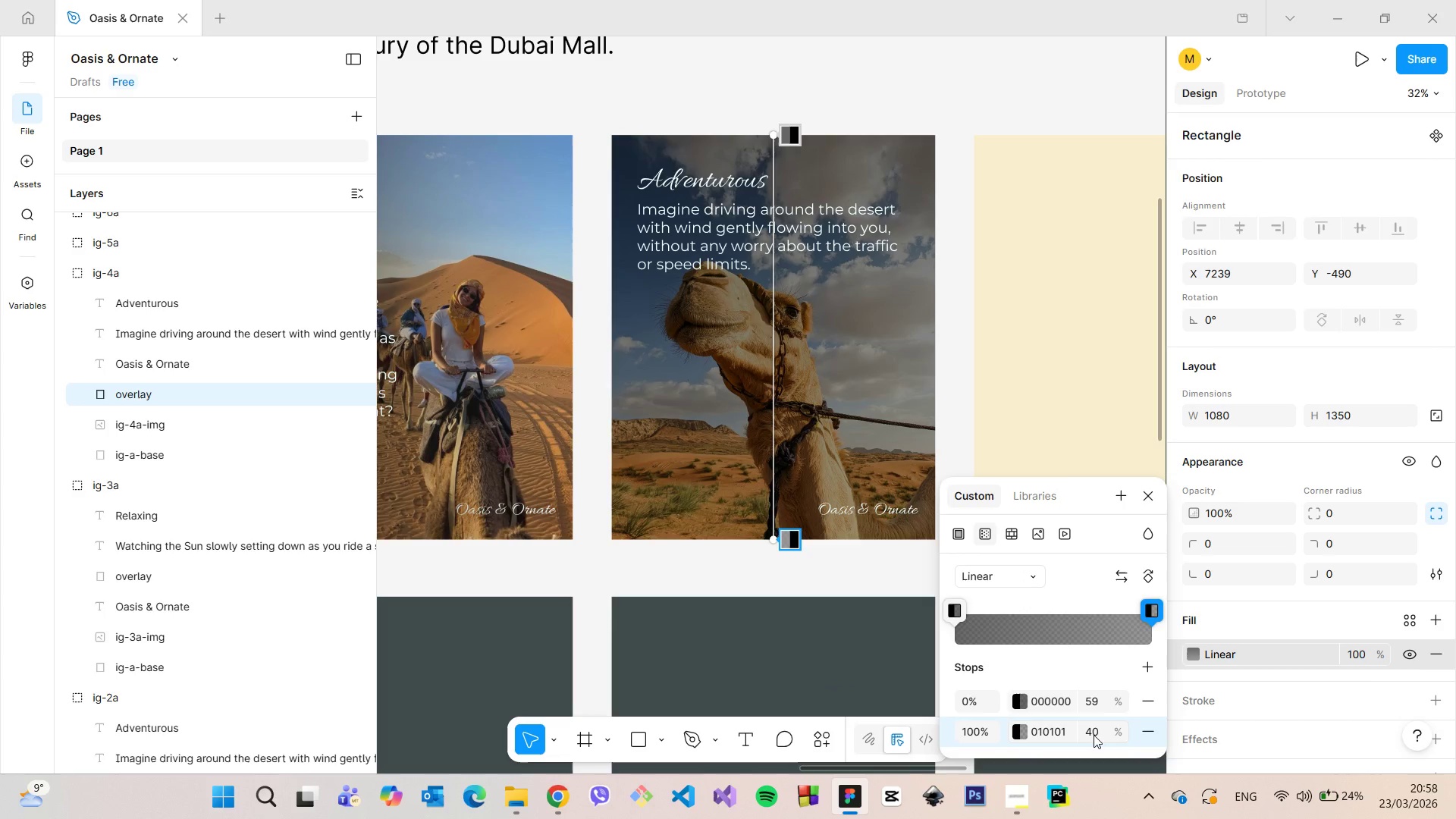 
left_click([1094, 735])
 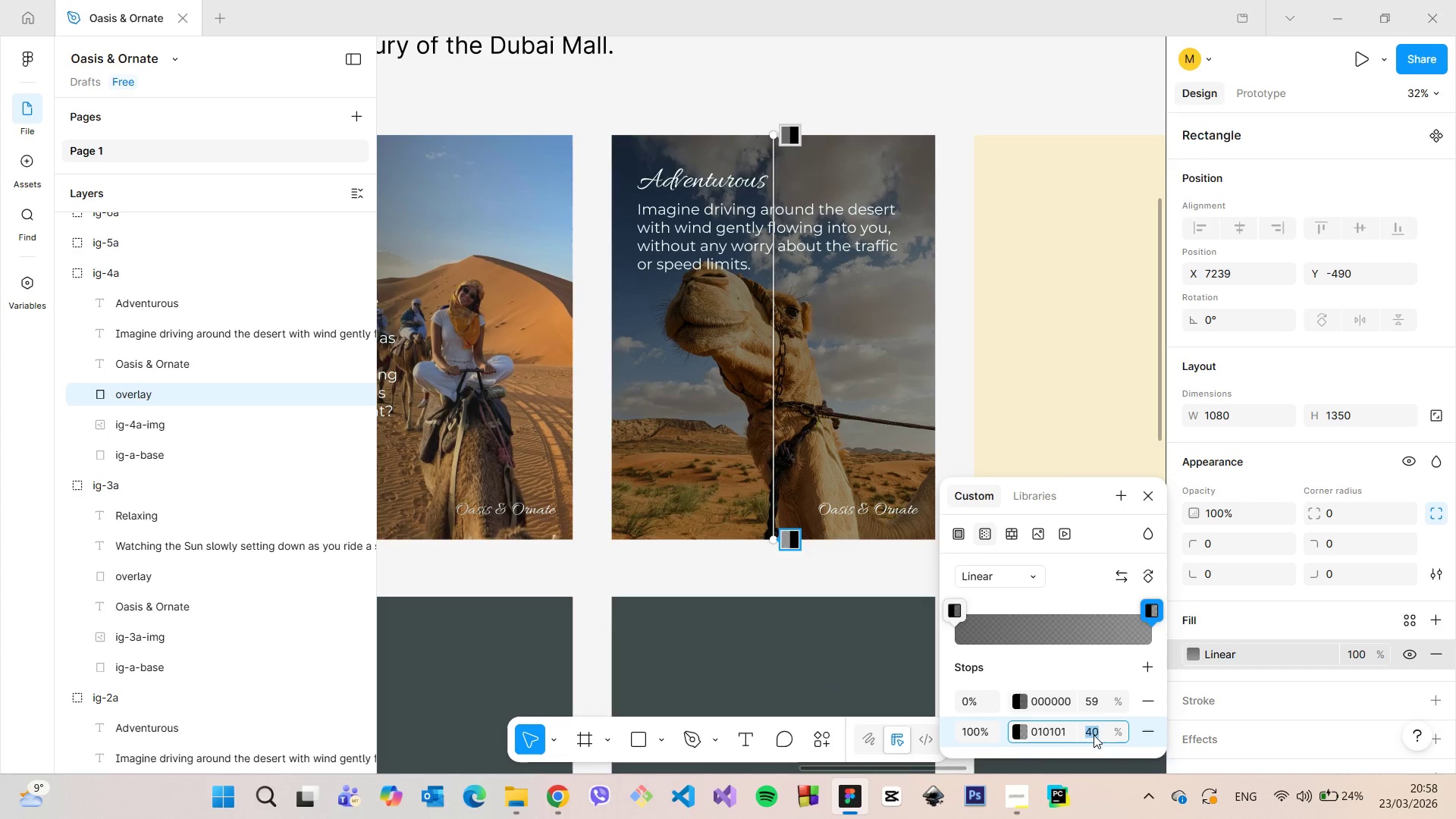 
type(30)
 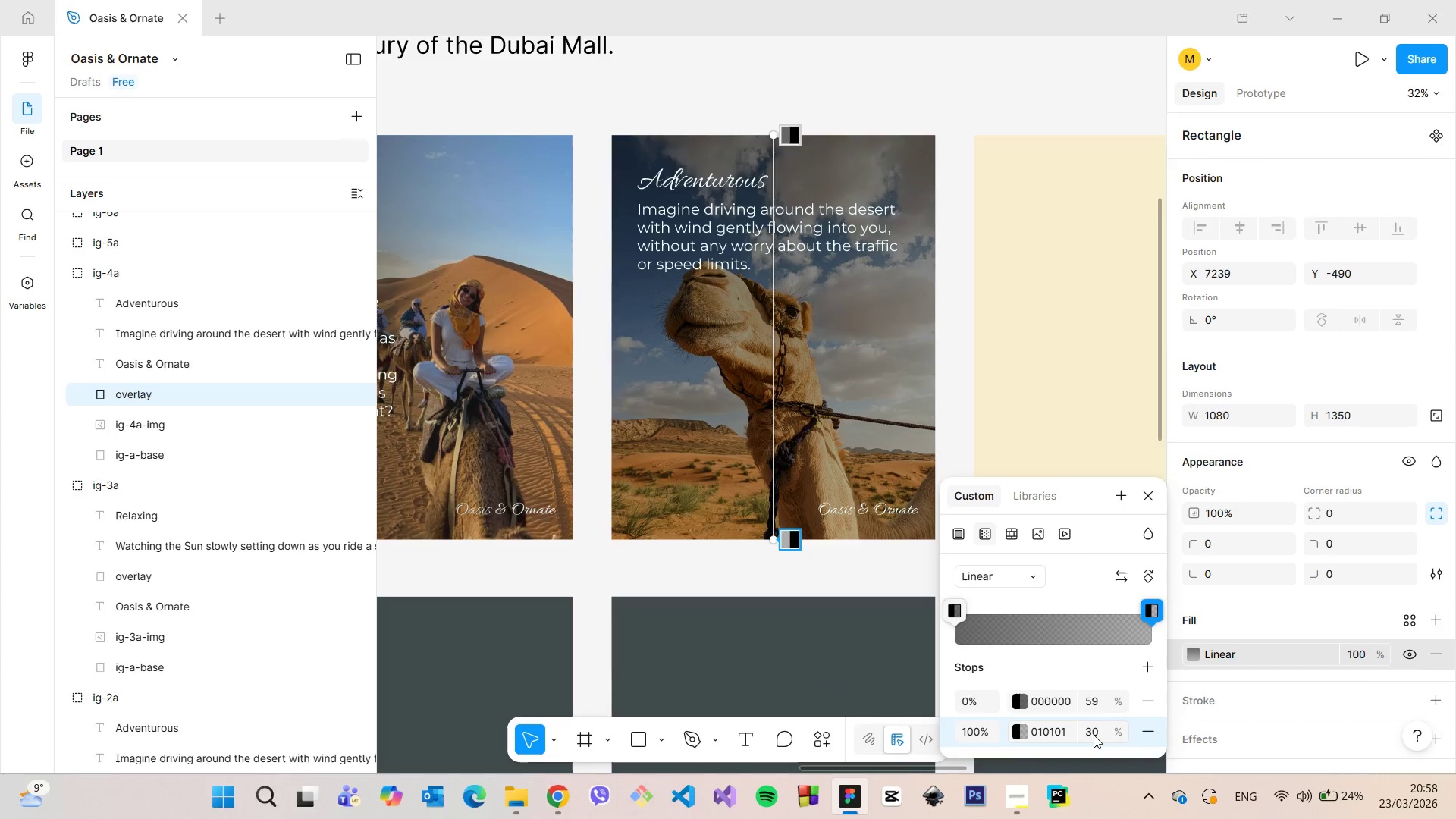 
key(Enter)
 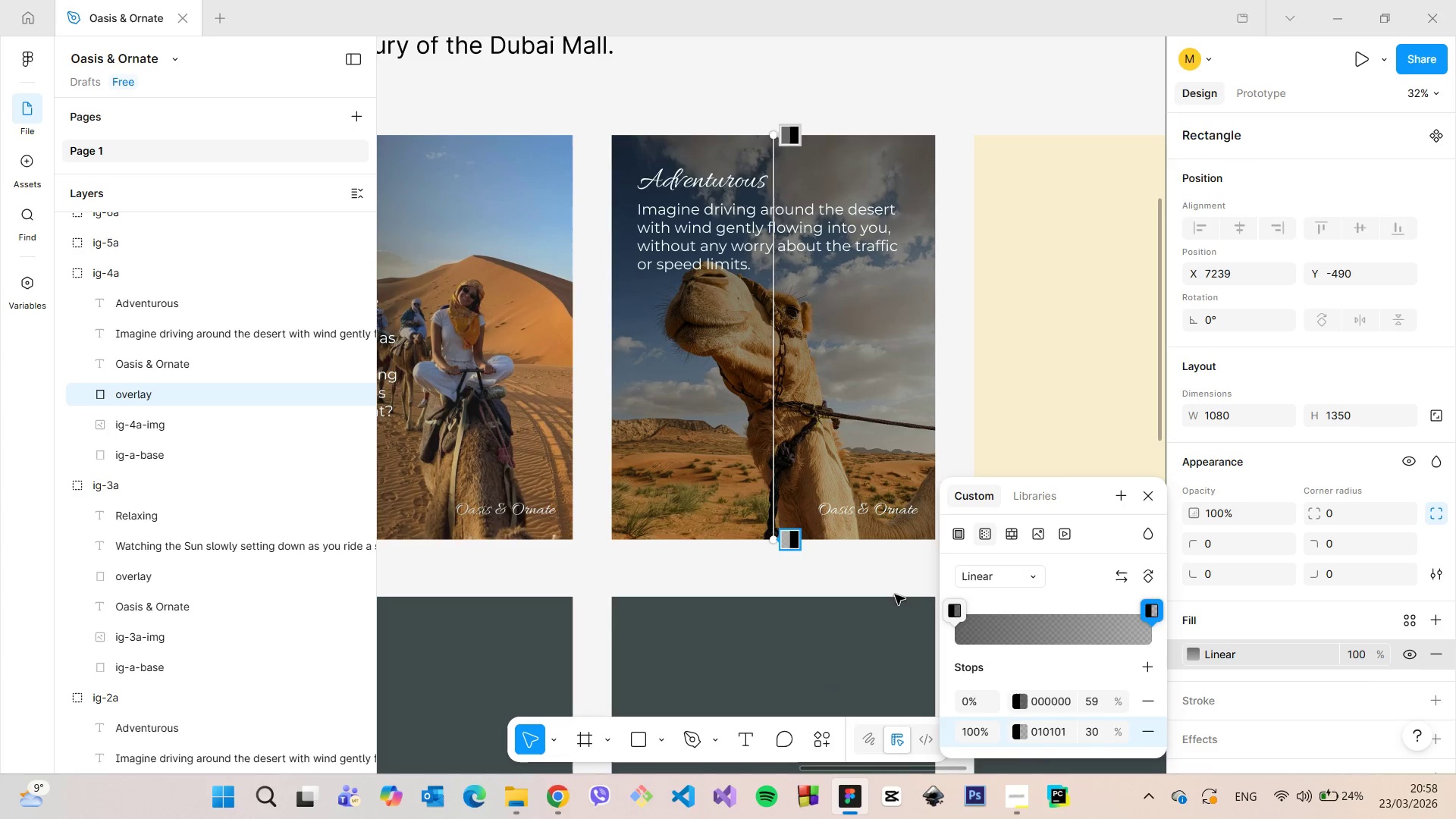 
left_click([886, 578])
 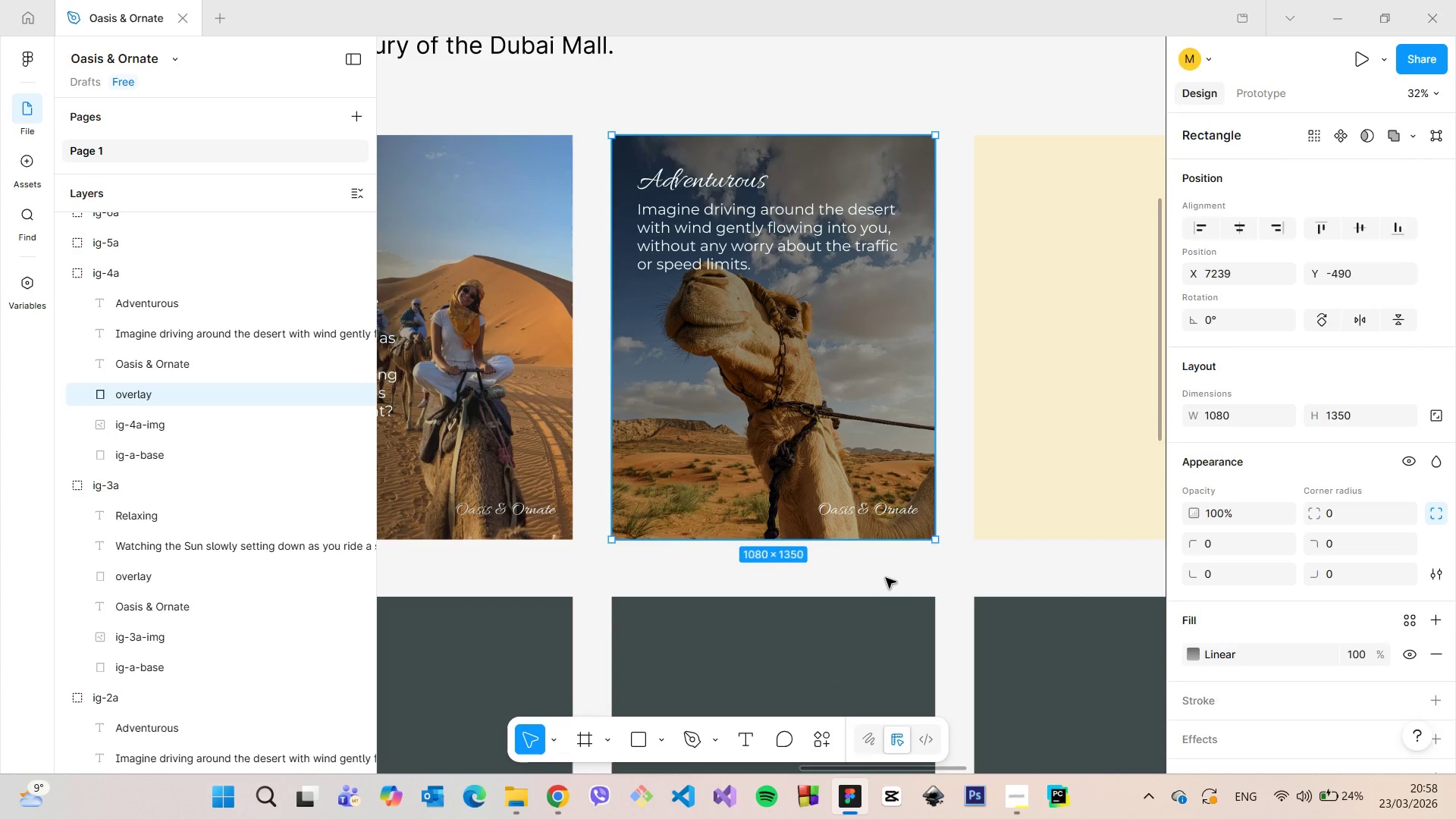 
left_click([886, 578])
 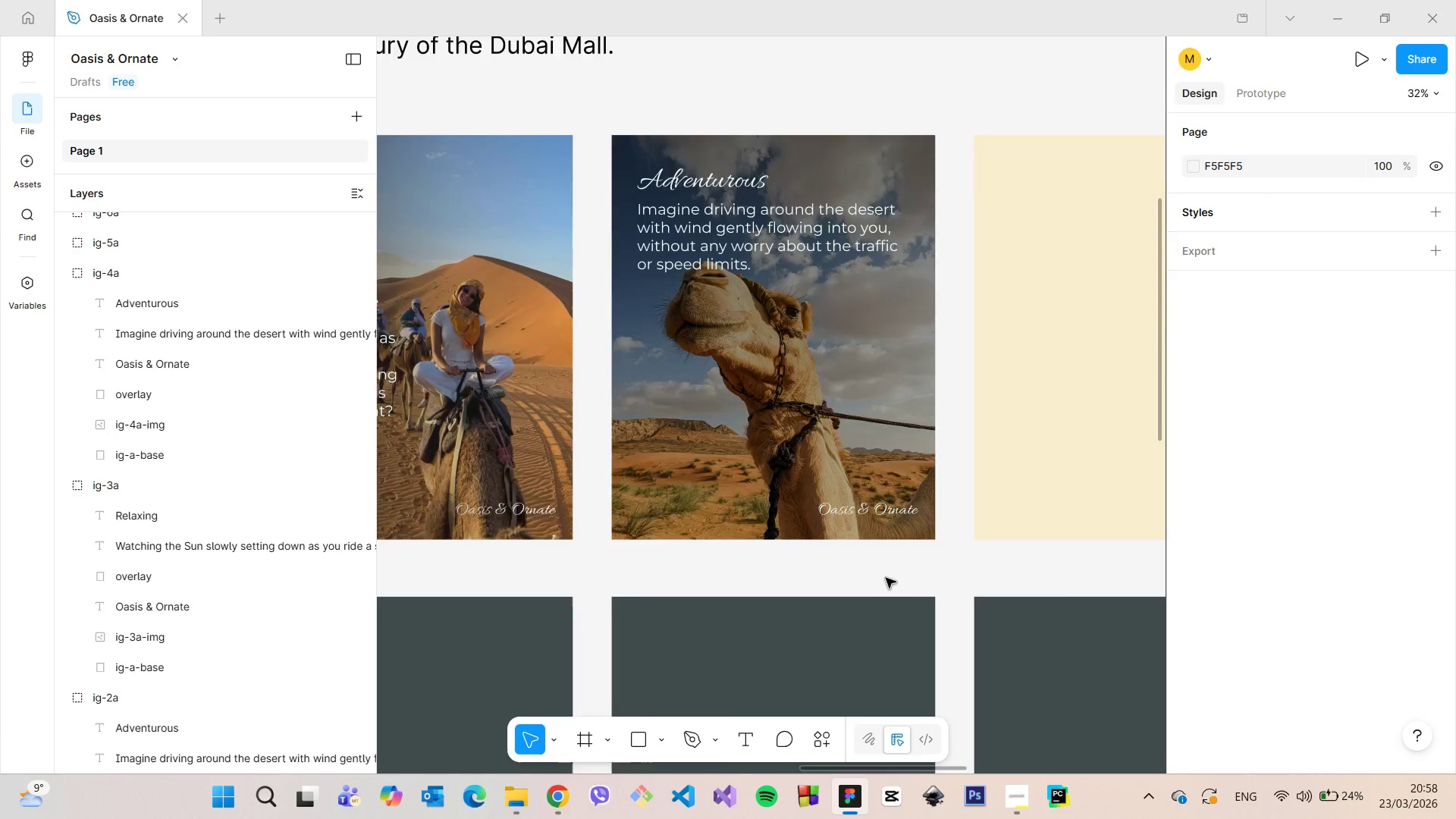 
scroll: coordinate [886, 578], scroll_direction: down, amount: 5.0
 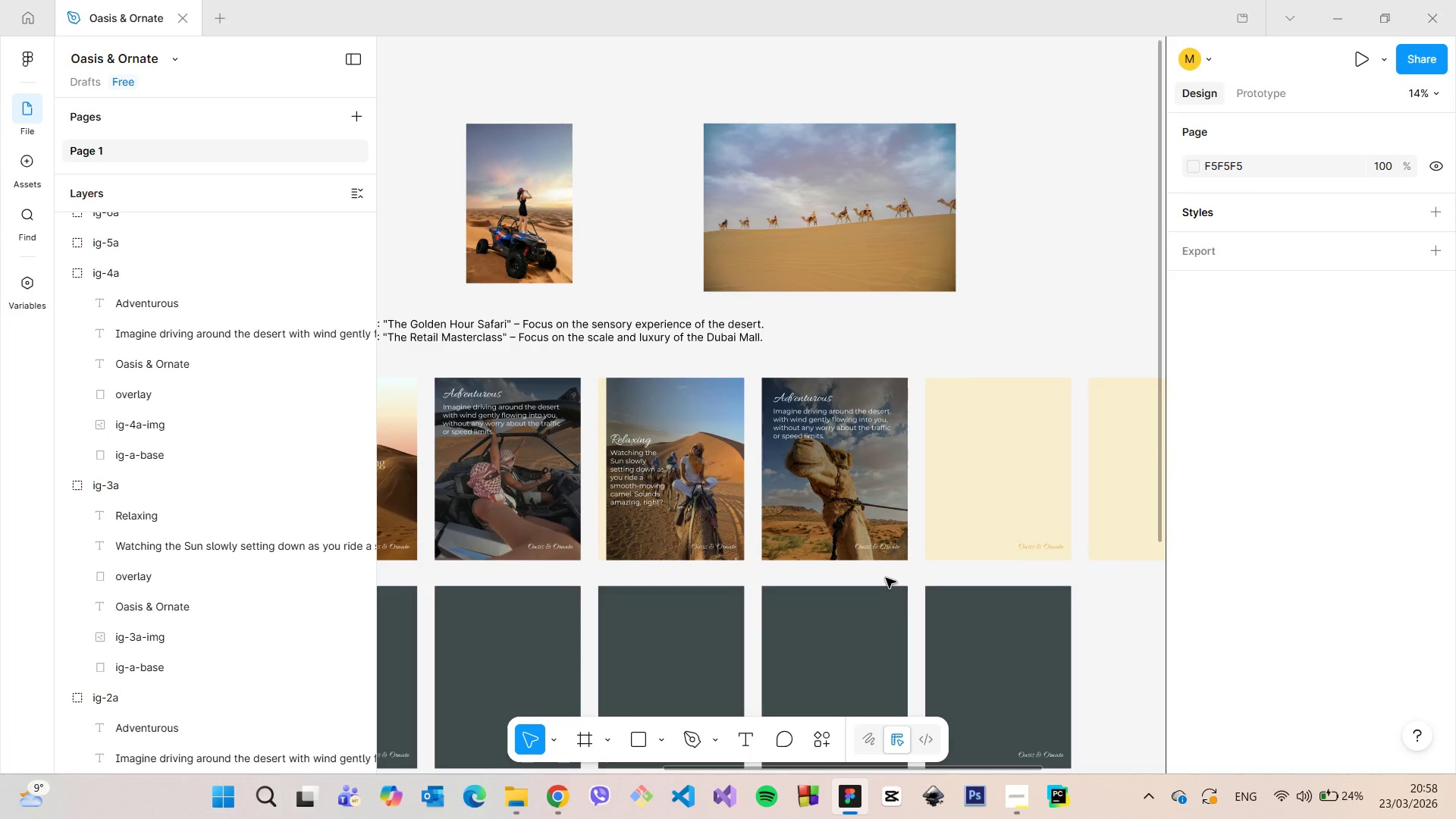 
scroll: coordinate [886, 578], scroll_direction: up, amount: 9.0
 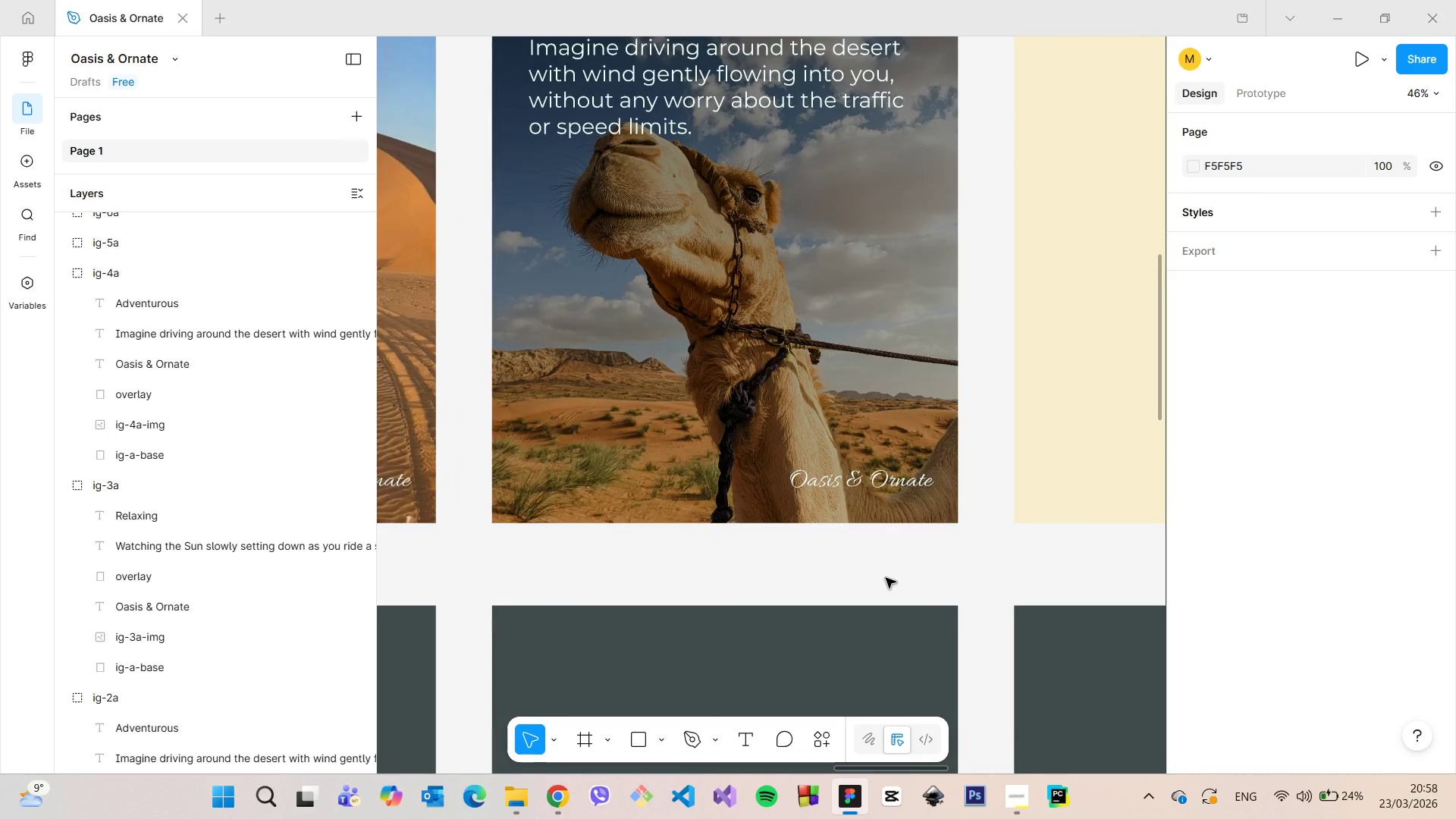 
scroll: coordinate [783, 439], scroll_direction: down, amount: 18.0
 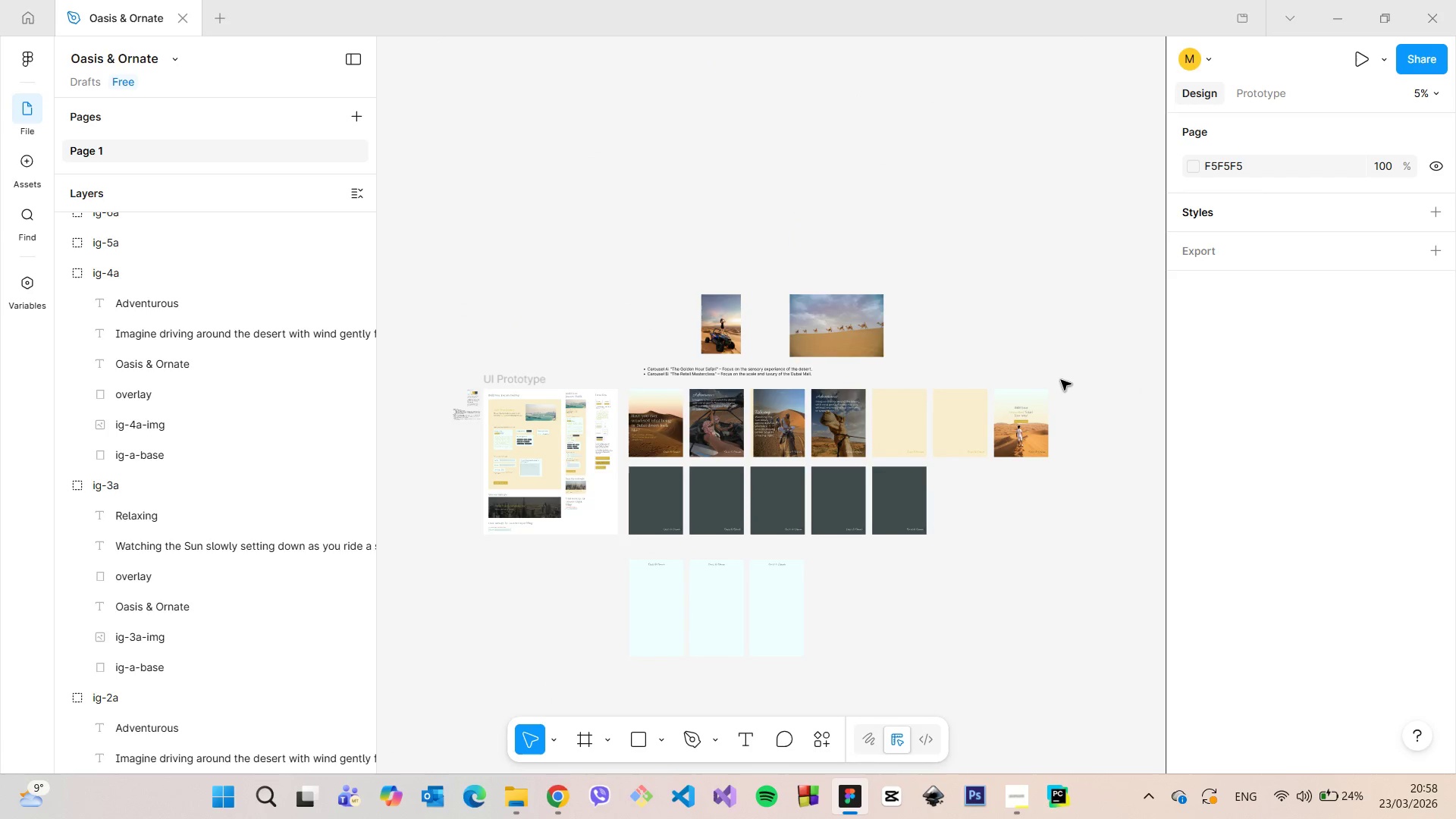 
scroll: coordinate [1062, 381], scroll_direction: up, amount: 7.0
 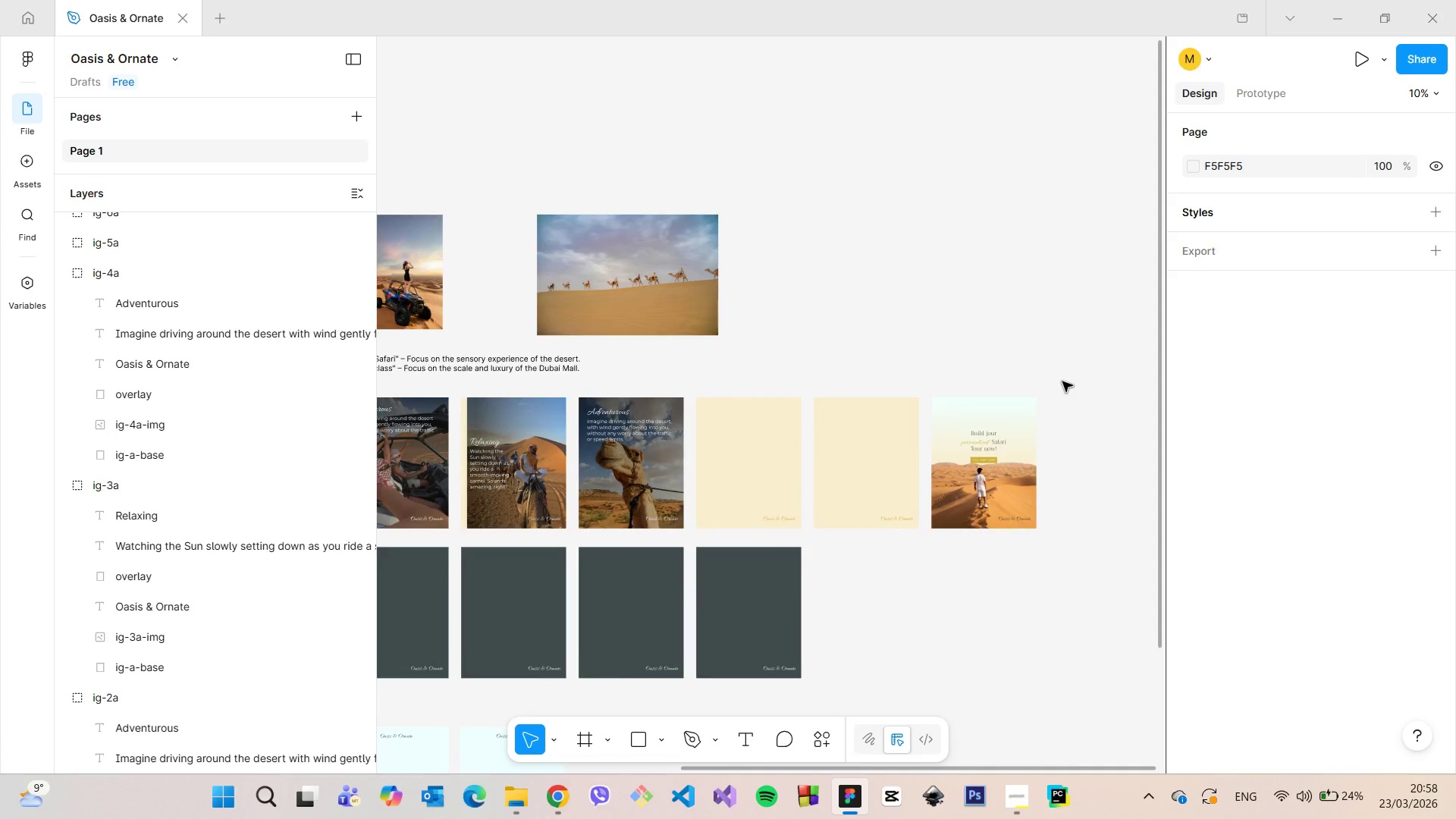 
scroll: coordinate [1062, 381], scroll_direction: down, amount: 5.0
 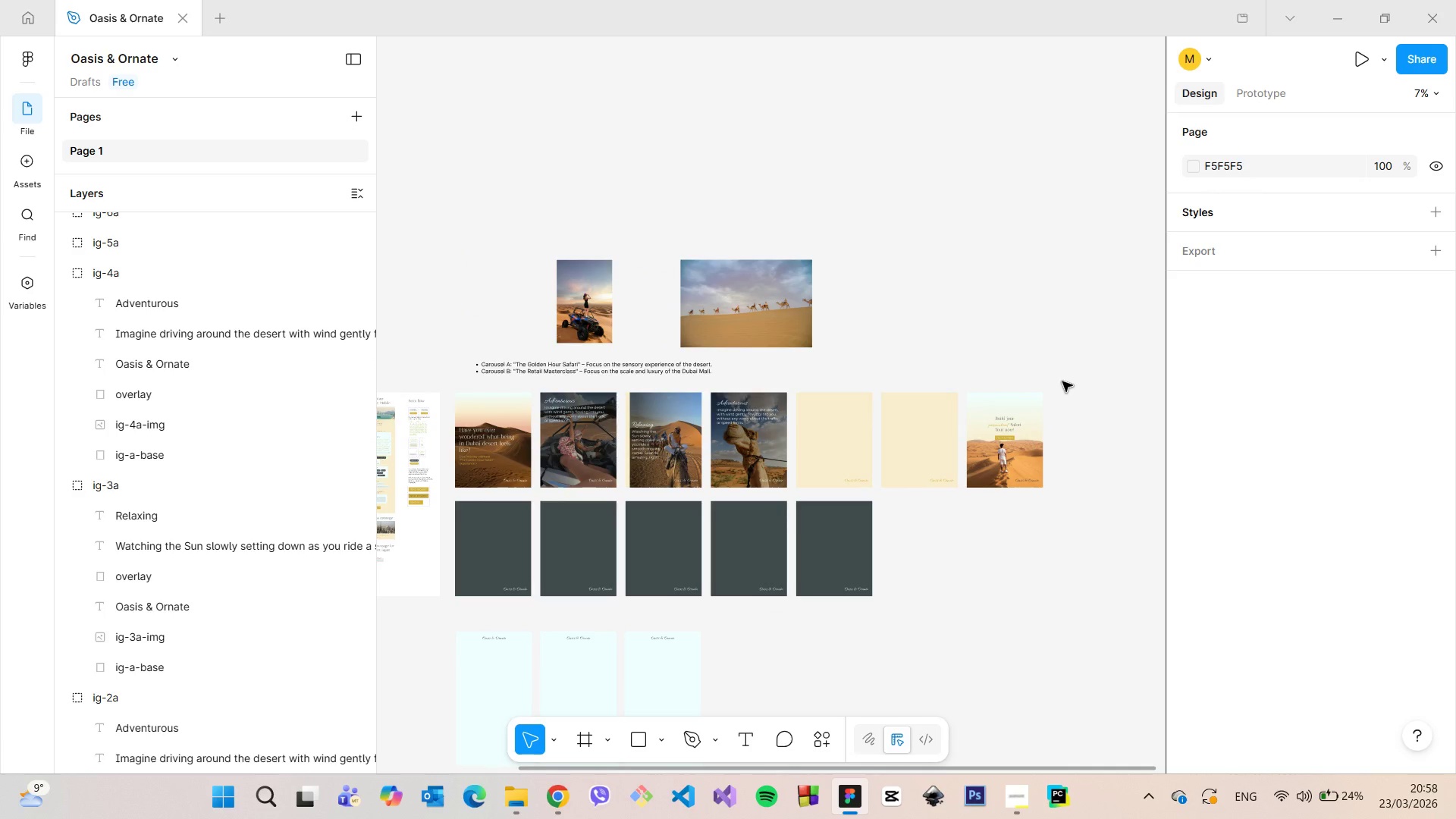 
scroll: coordinate [642, 413], scroll_direction: up, amount: 18.0
 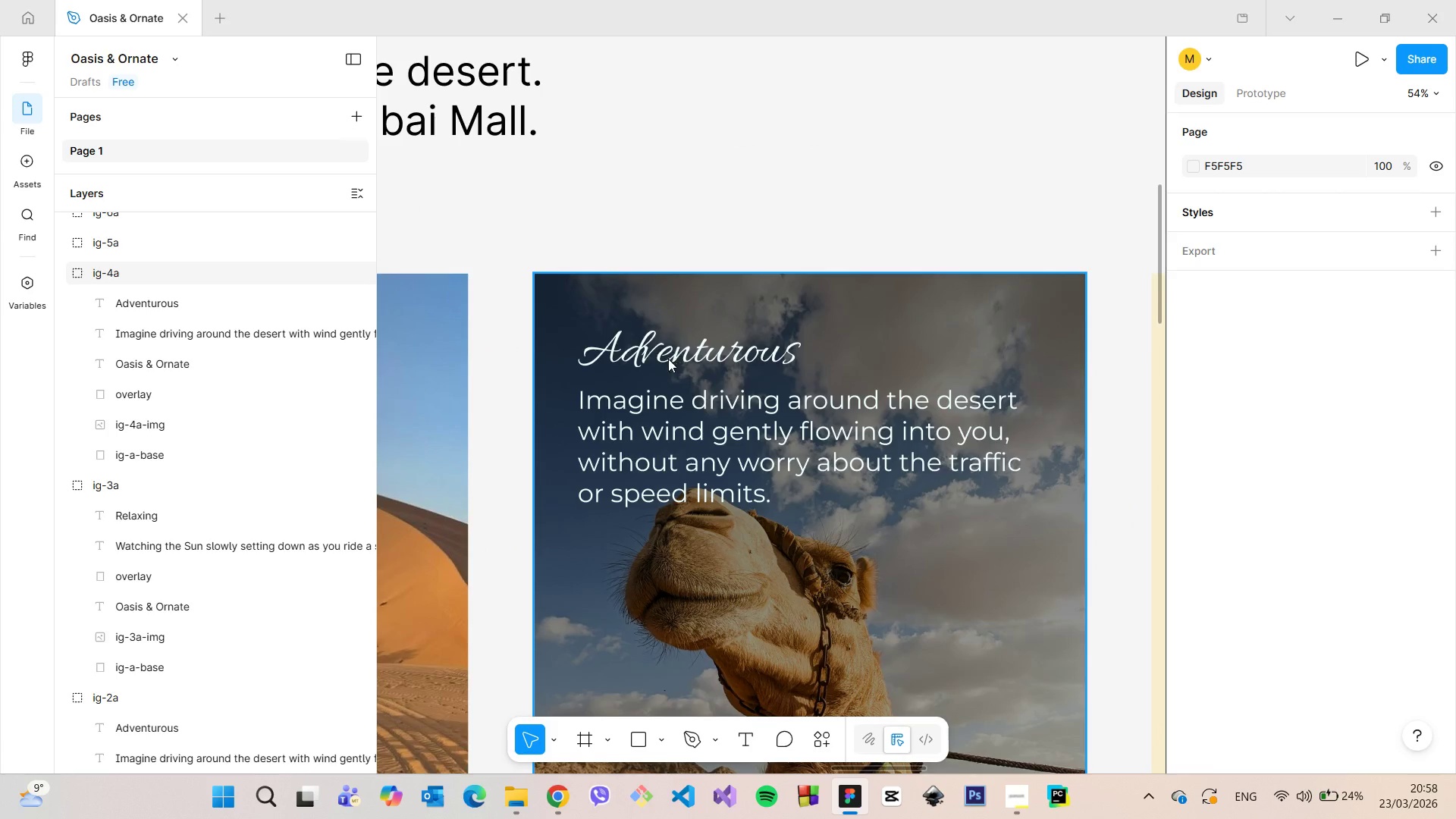 
double_click([668, 359])
 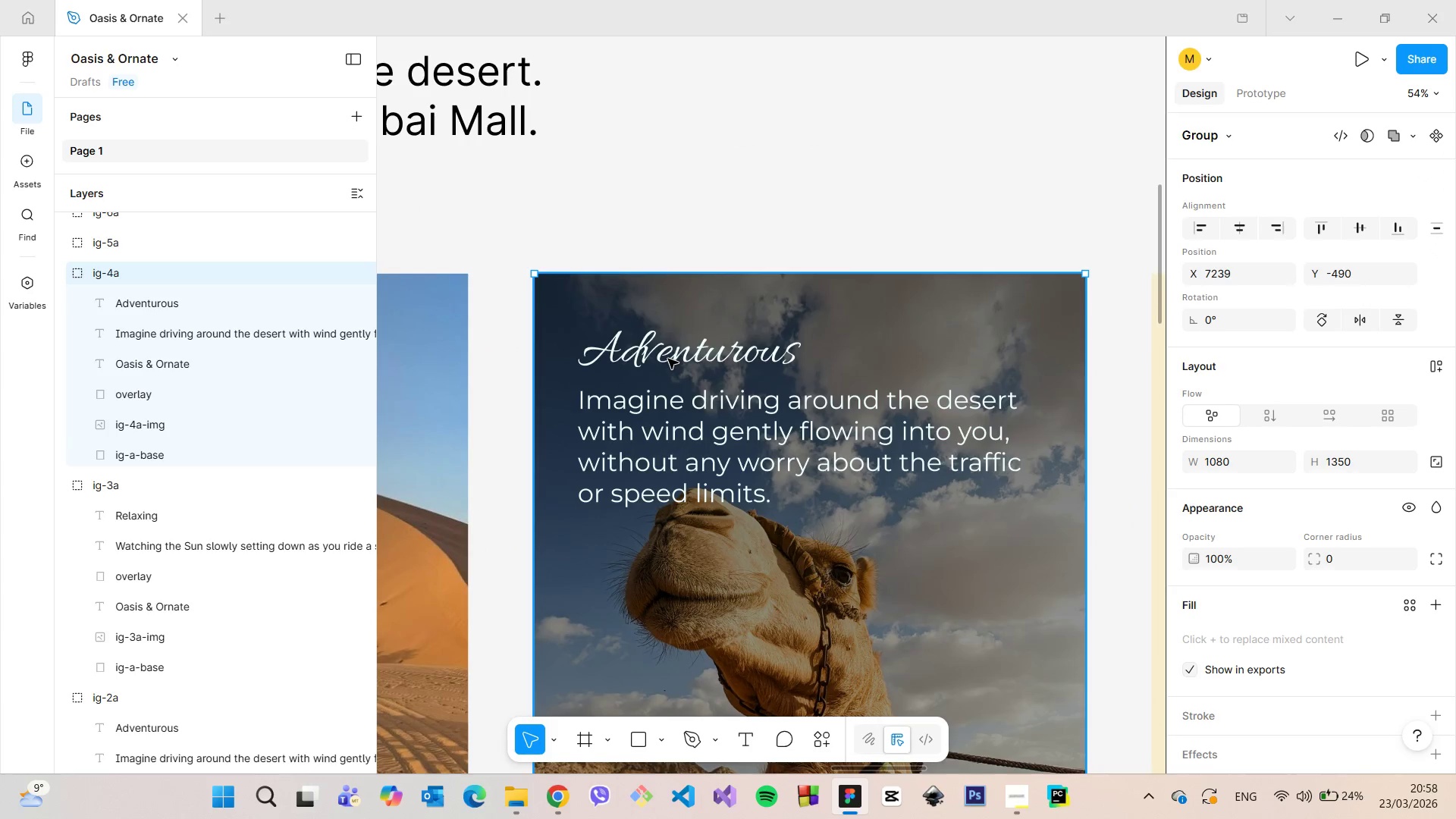 
triple_click([668, 359])
 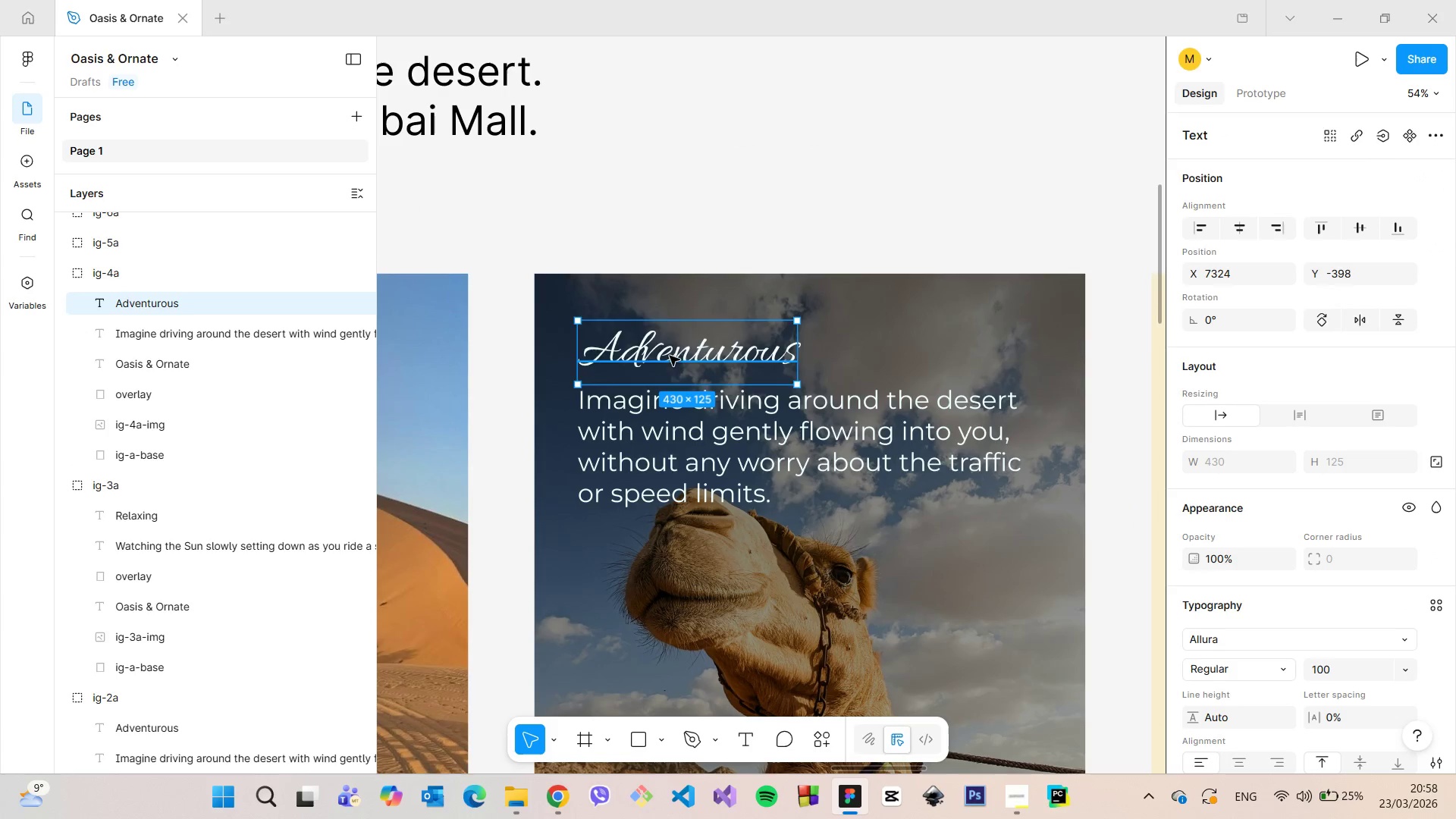 
double_click([670, 356])
 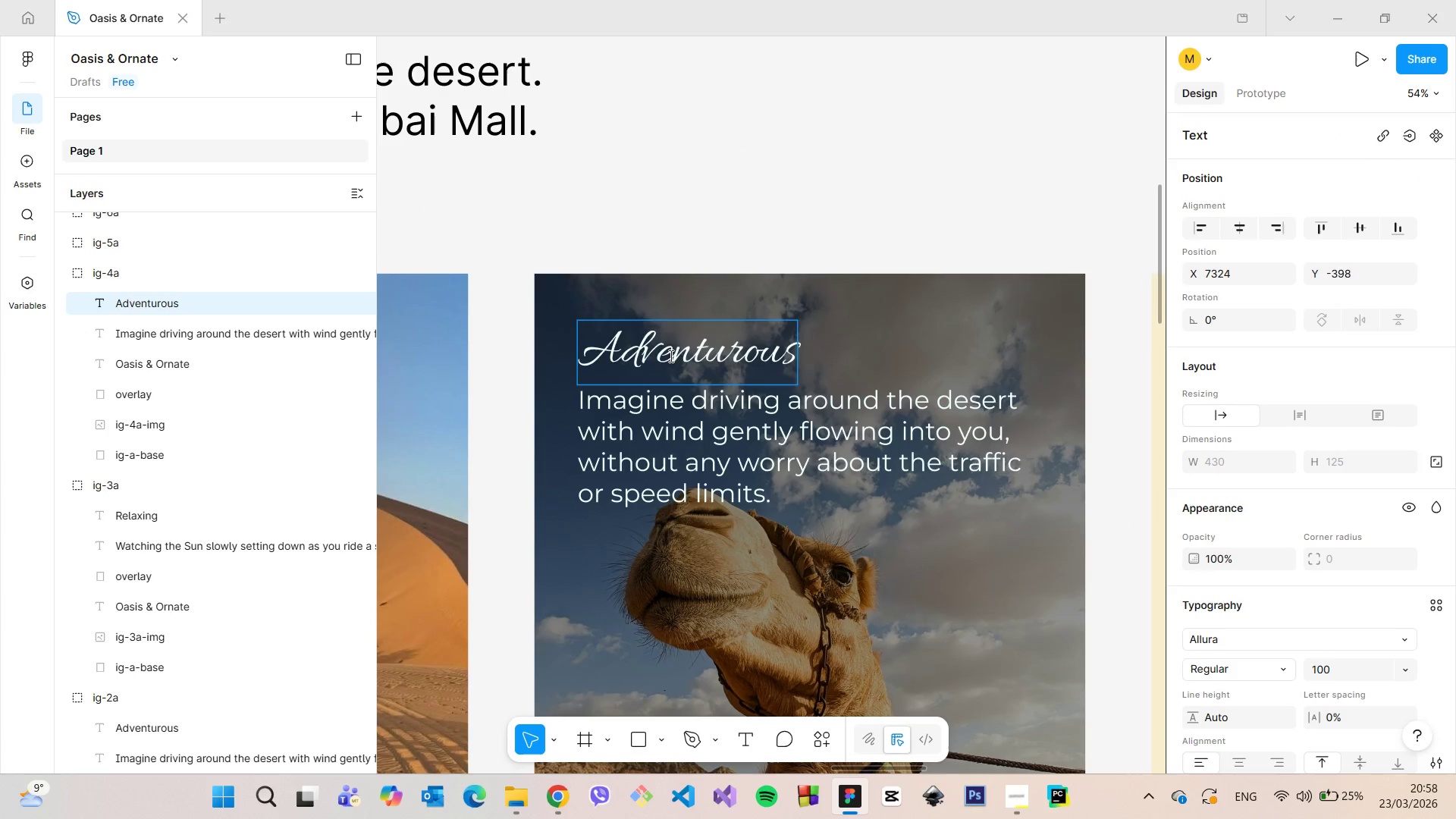 
double_click([670, 356])
 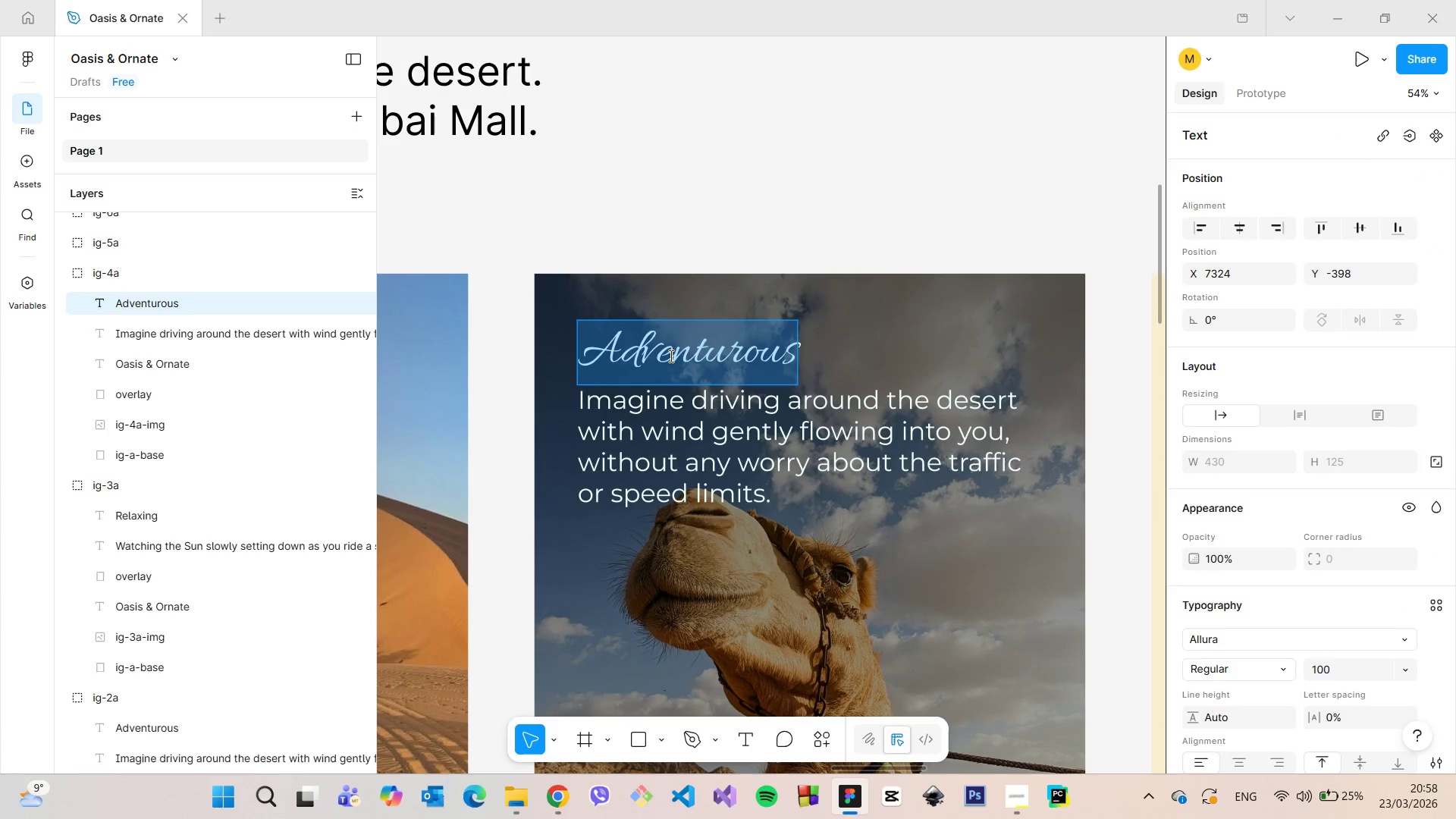 
type(Funny)
 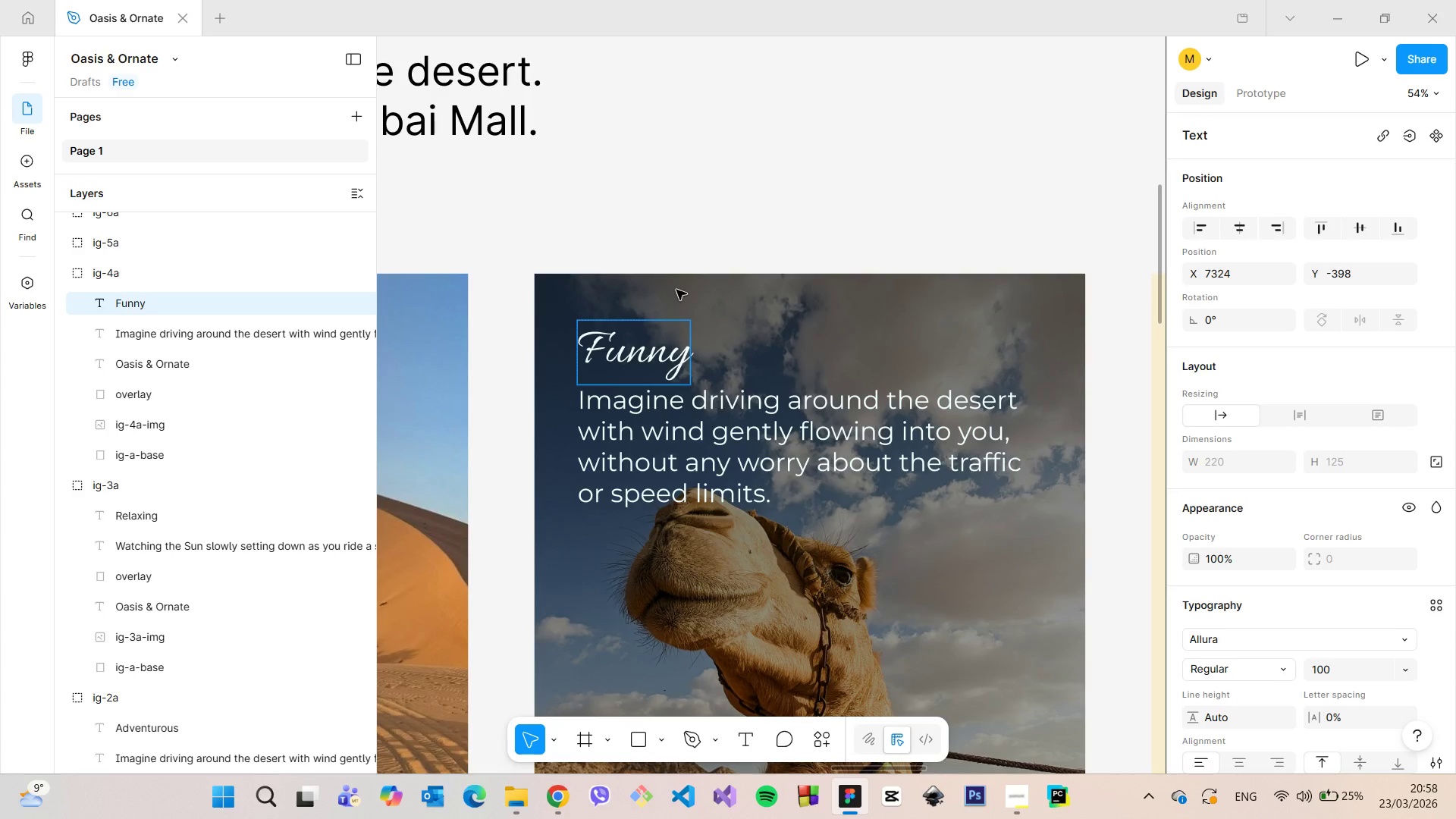 
left_click([682, 231])
 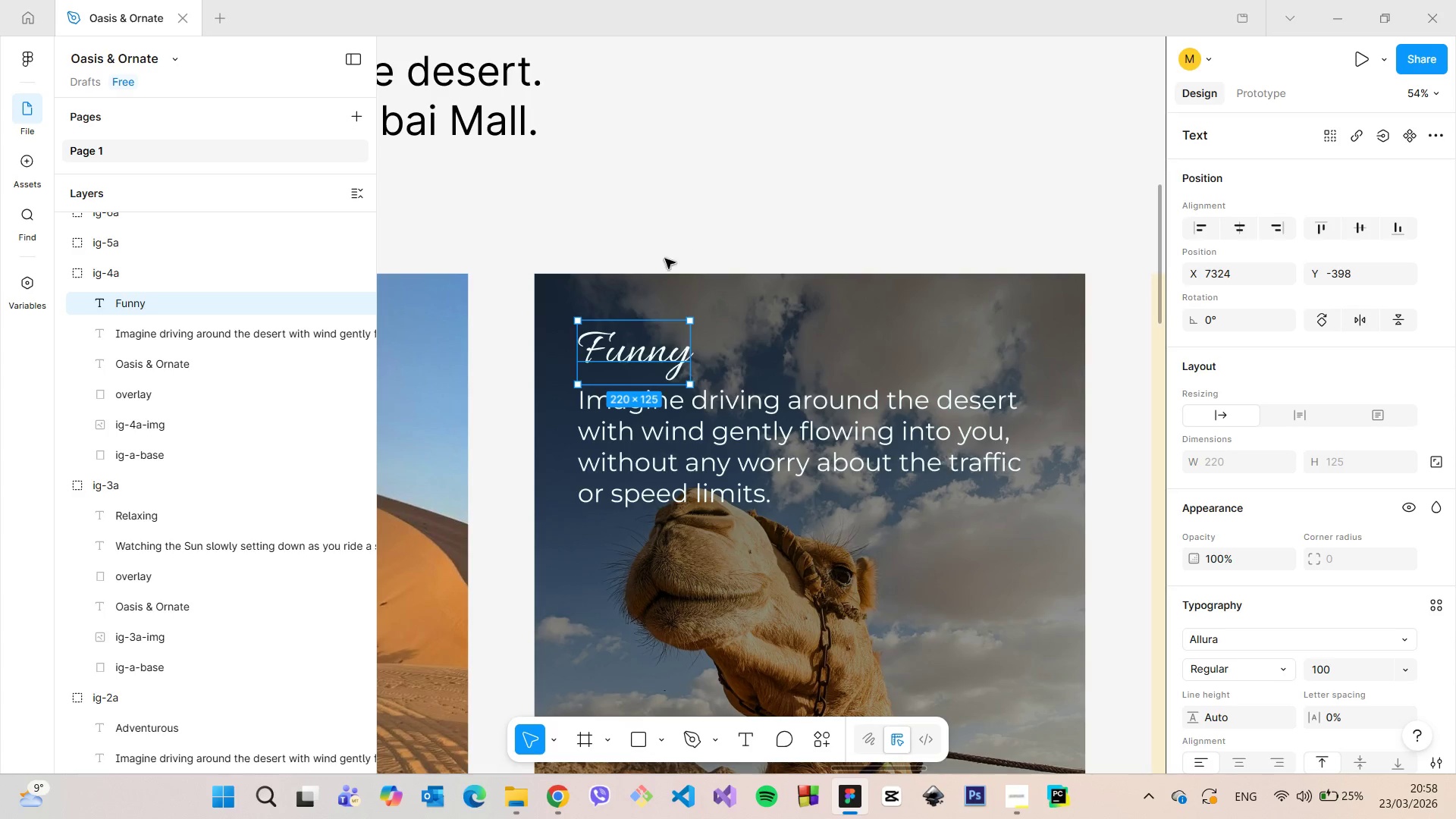 
hold_key(key=AltLeft, duration=1.33)
 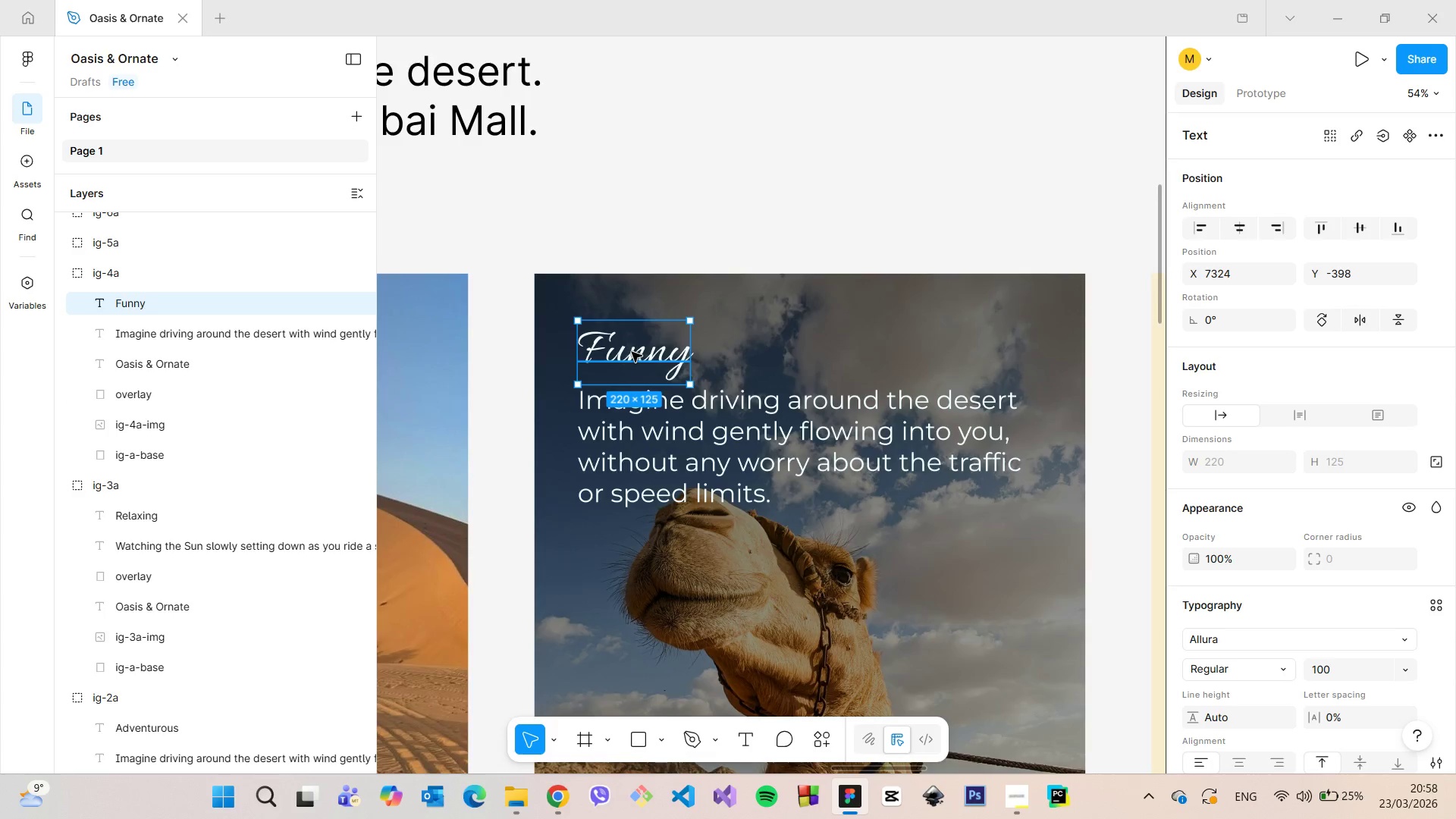 
scroll: coordinate [632, 352], scroll_direction: down, amount: 7.0
 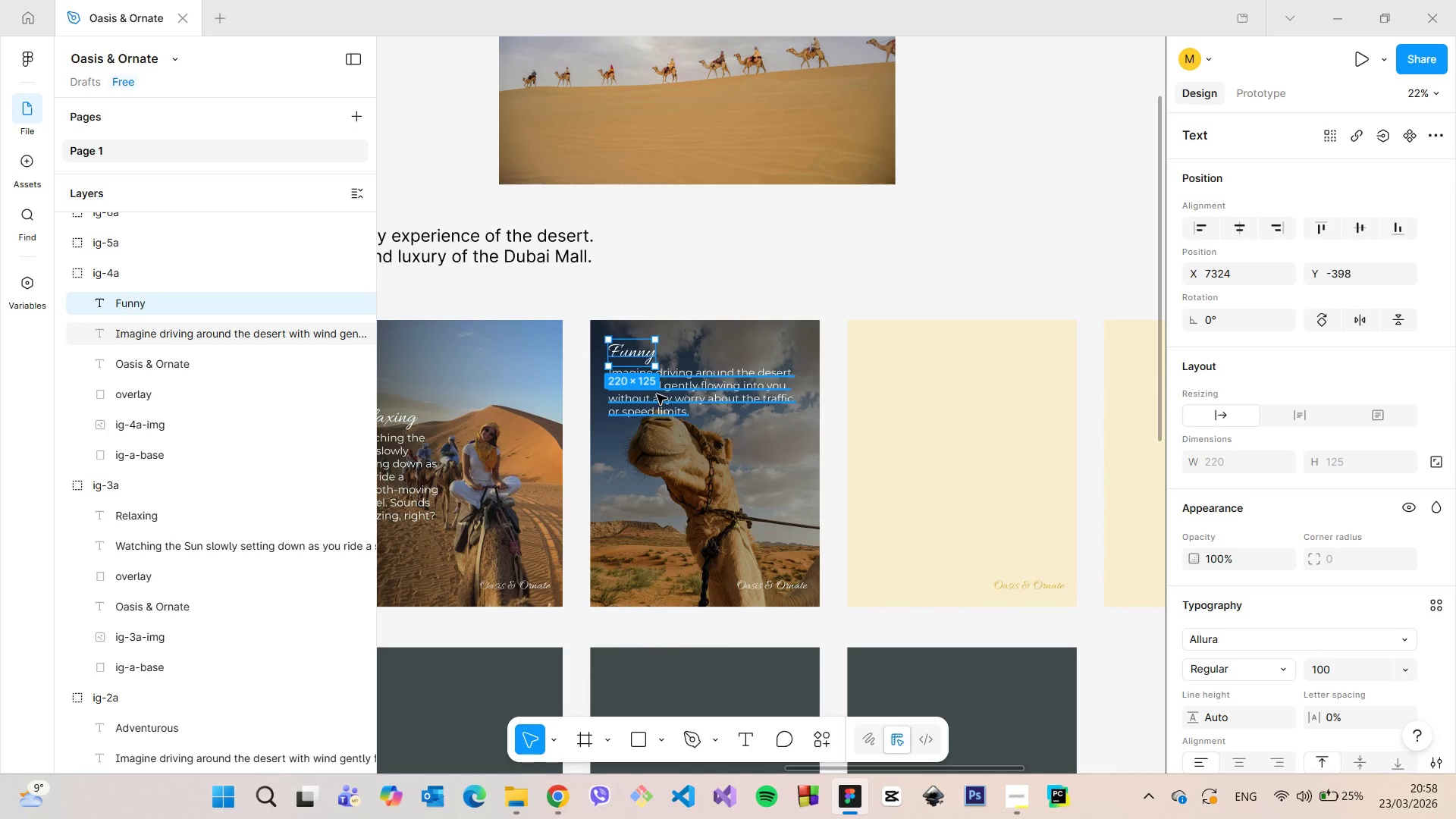 
hold_key(key=ShiftLeft, duration=0.56)
left_click([657, 394])
 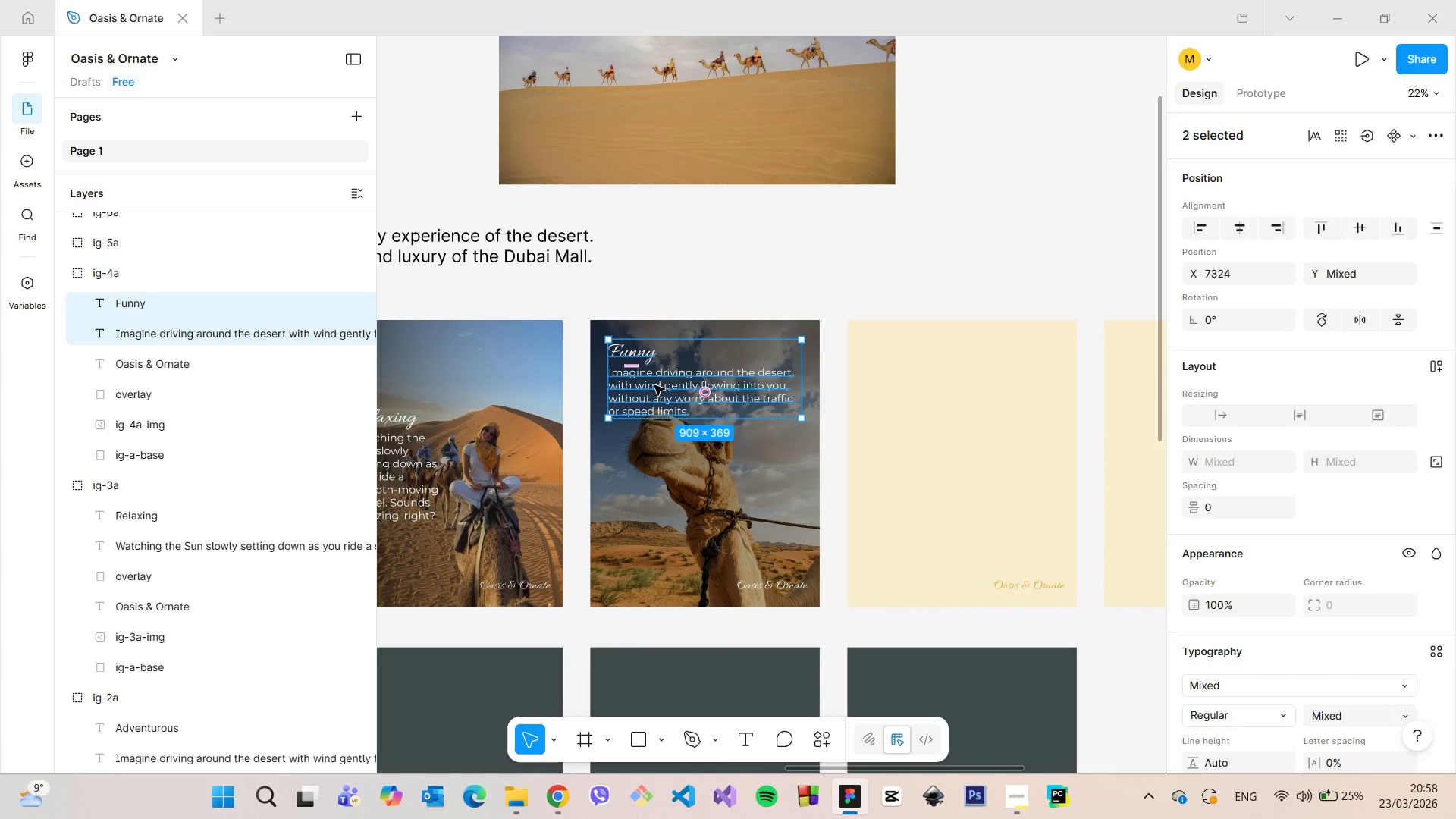 
left_click_drag(start_coordinate=[694, 391], to_coordinate=[682, 391])
 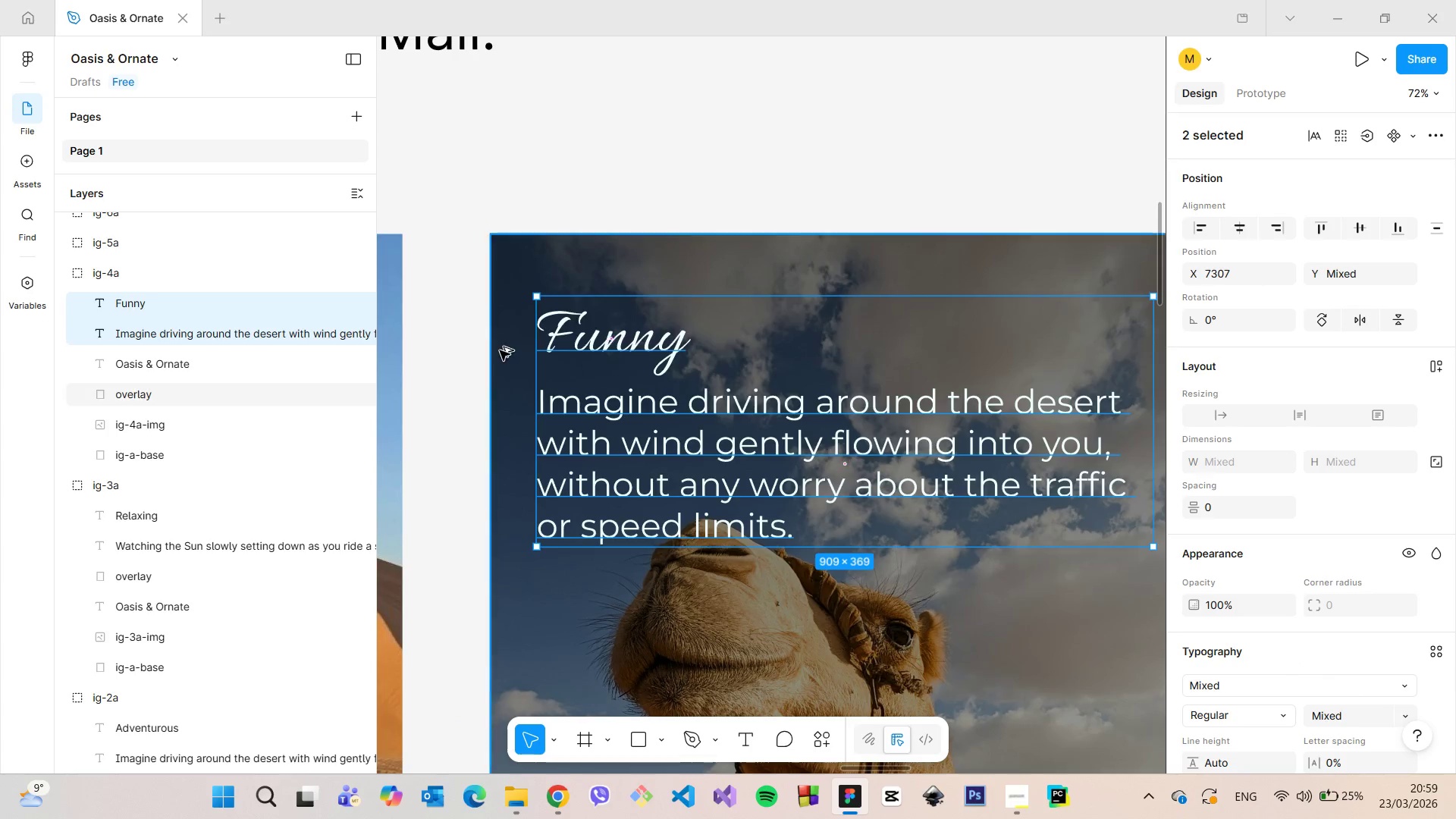 
scroll: coordinate [638, 359], scroll_direction: up, amount: 9.0
 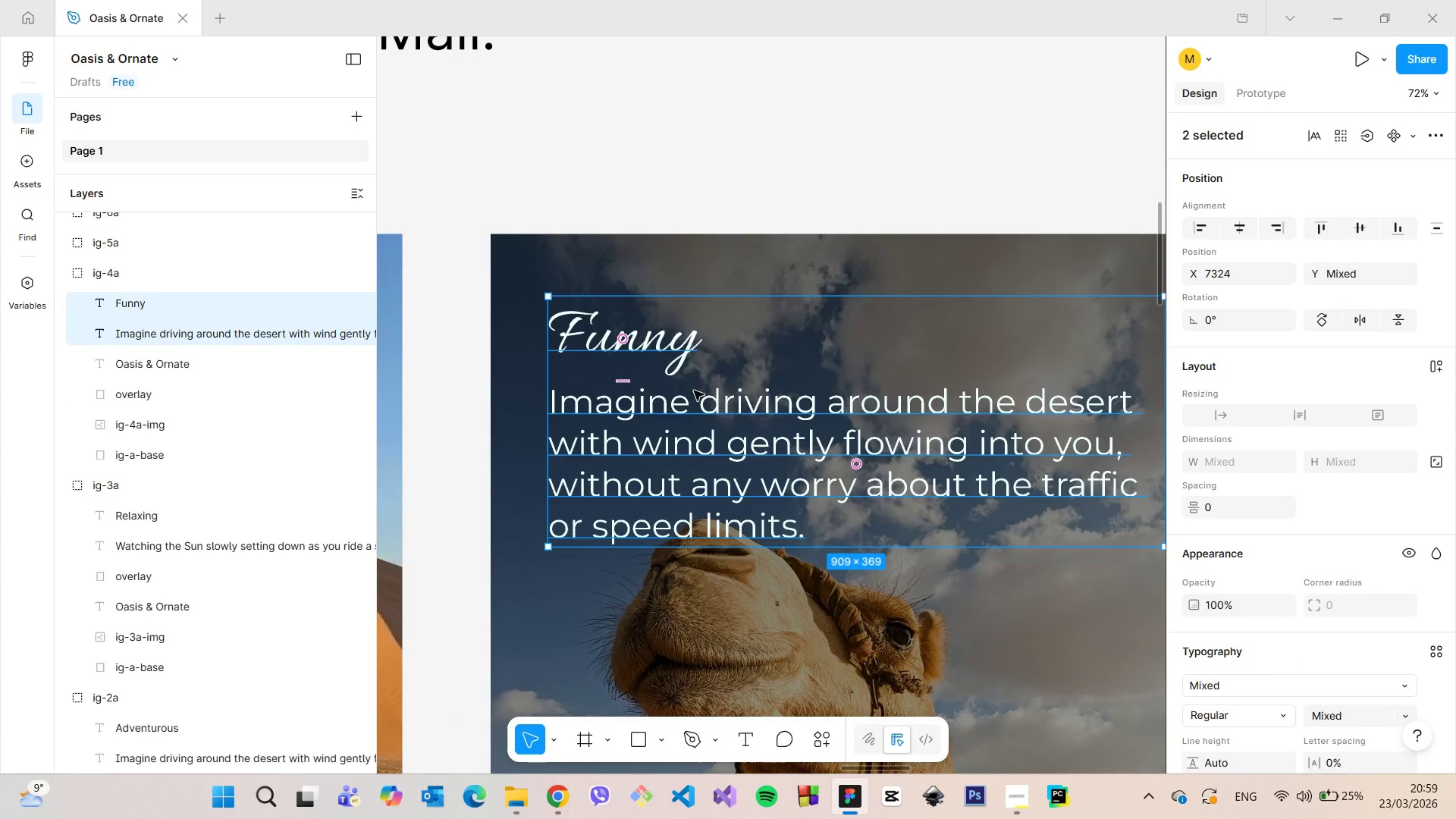 
hold_key(key=AltLeft, duration=0.77)
 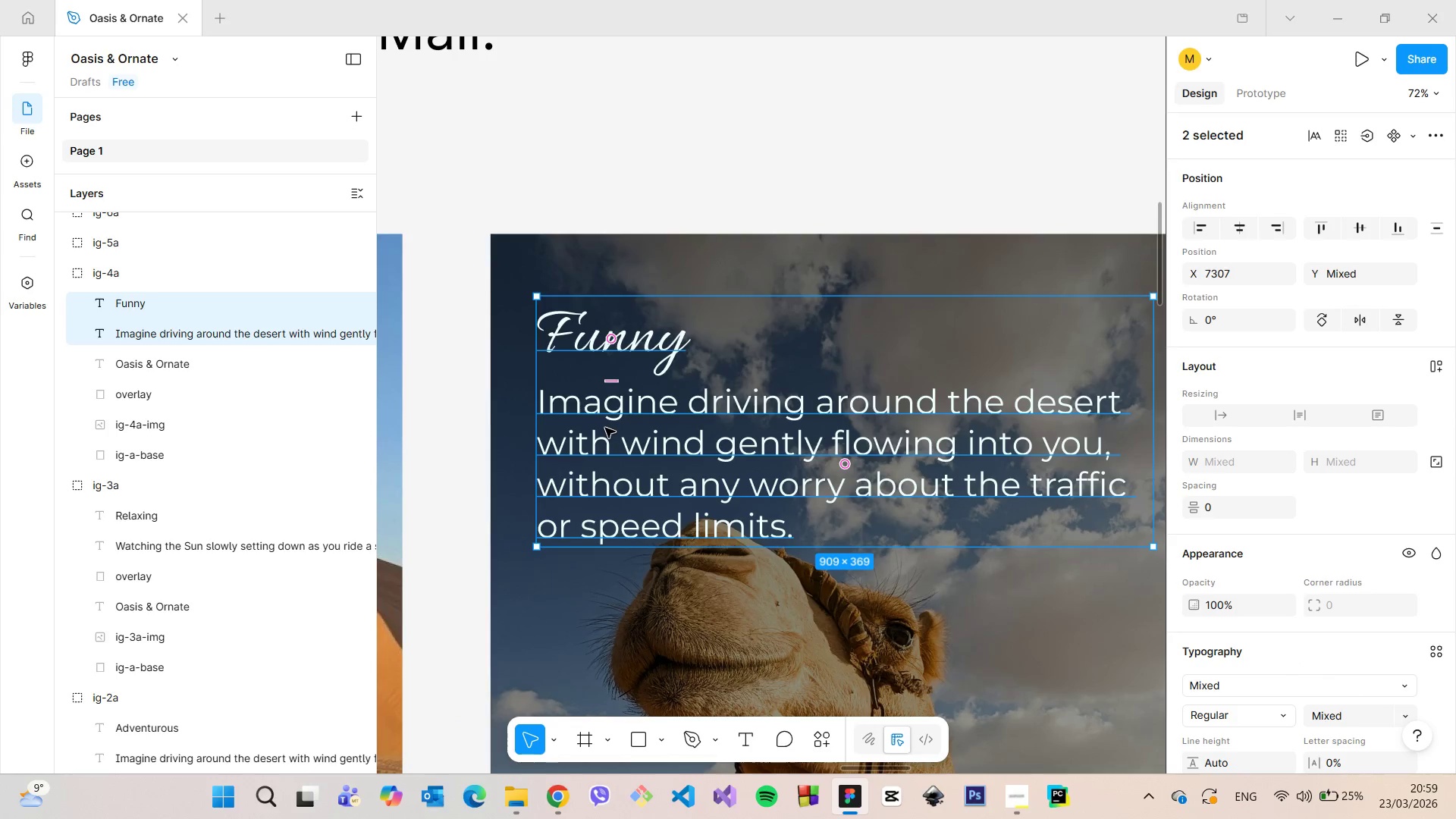 
left_click_drag(start_coordinate=[606, 428], to_coordinate=[599, 428])
 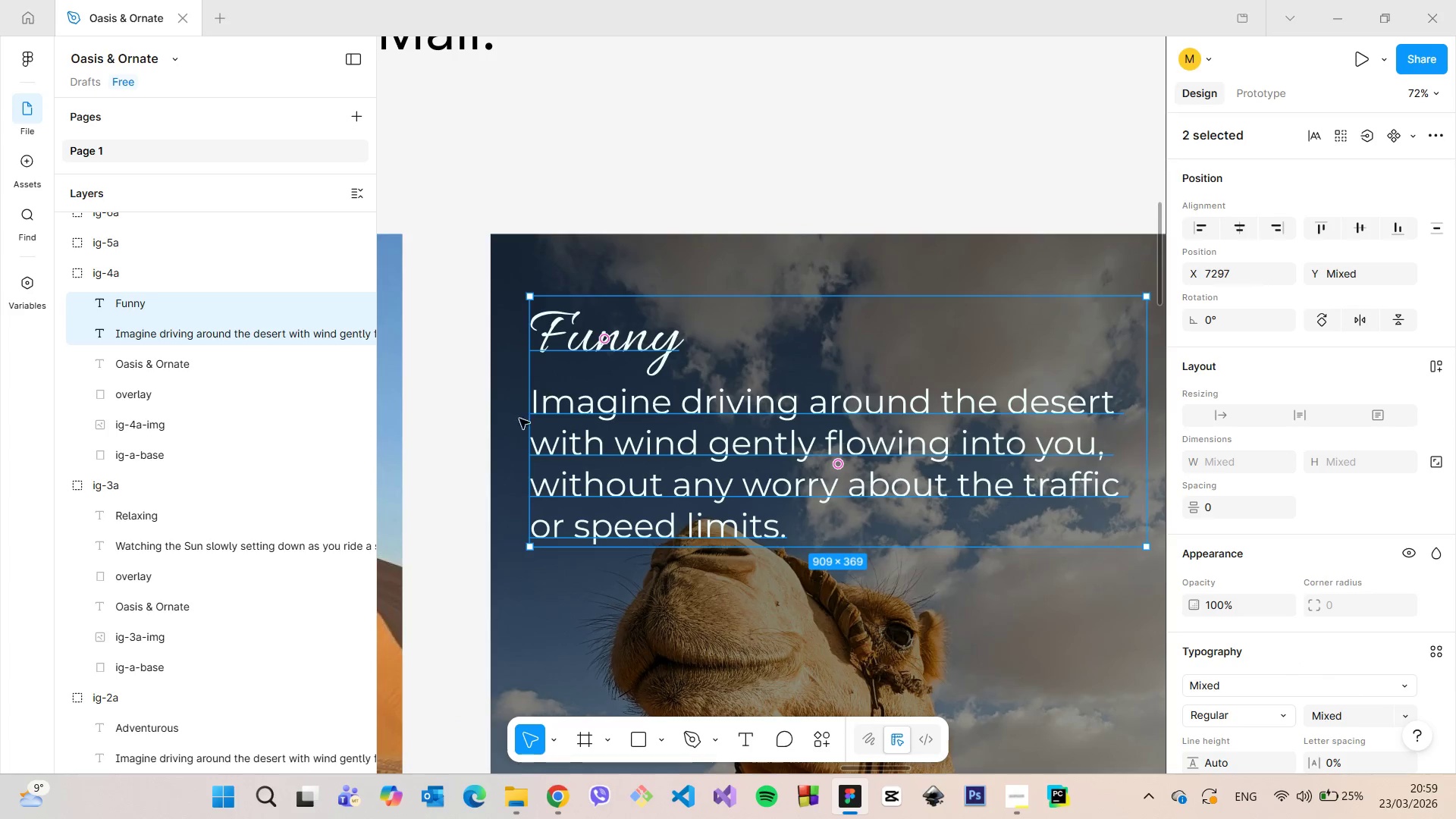 
hold_key(key=AltLeft, duration=0.73)
 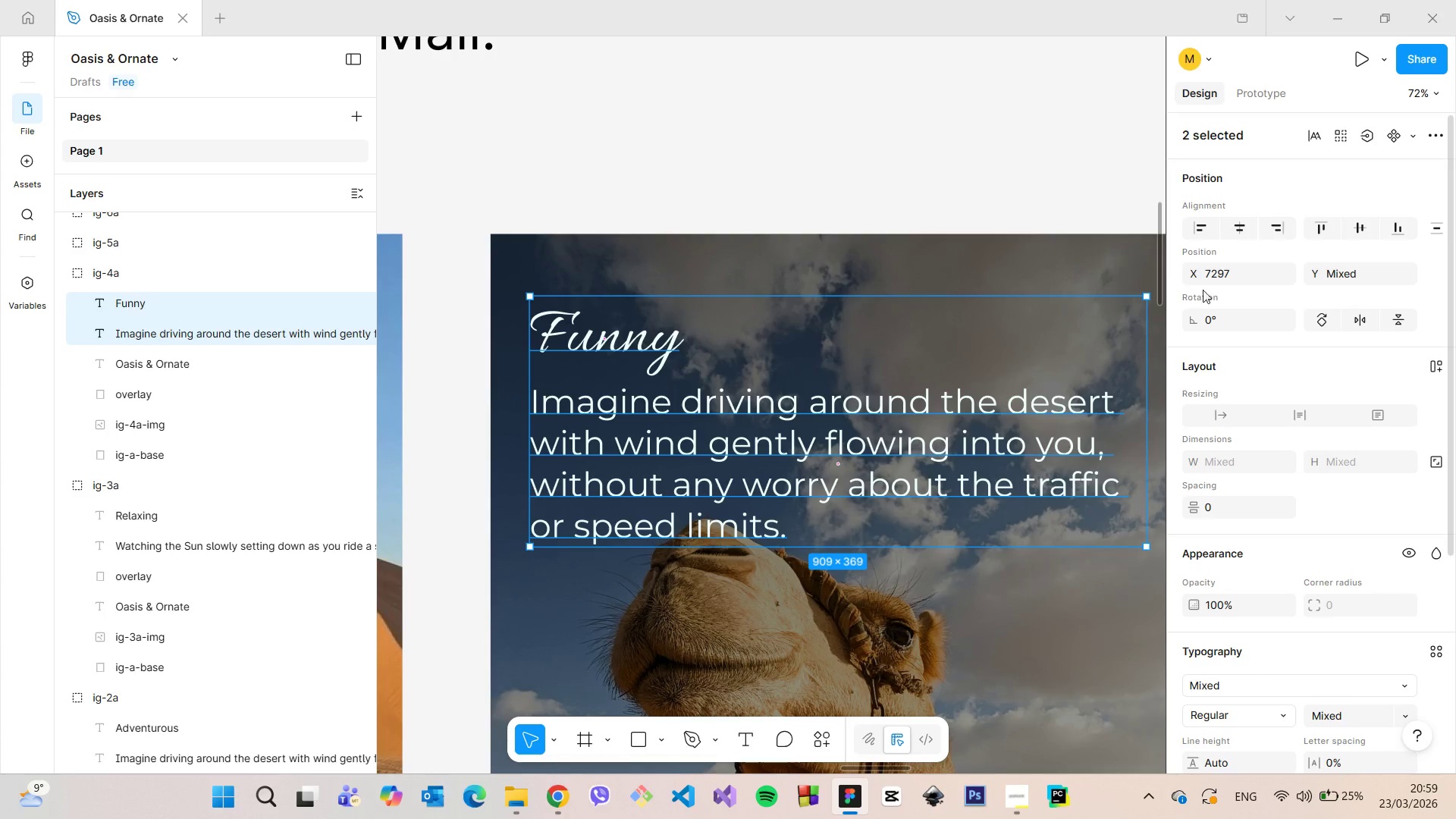 
hold_key(key=AltLeft, duration=3.16)
left_click([1235, 281])
 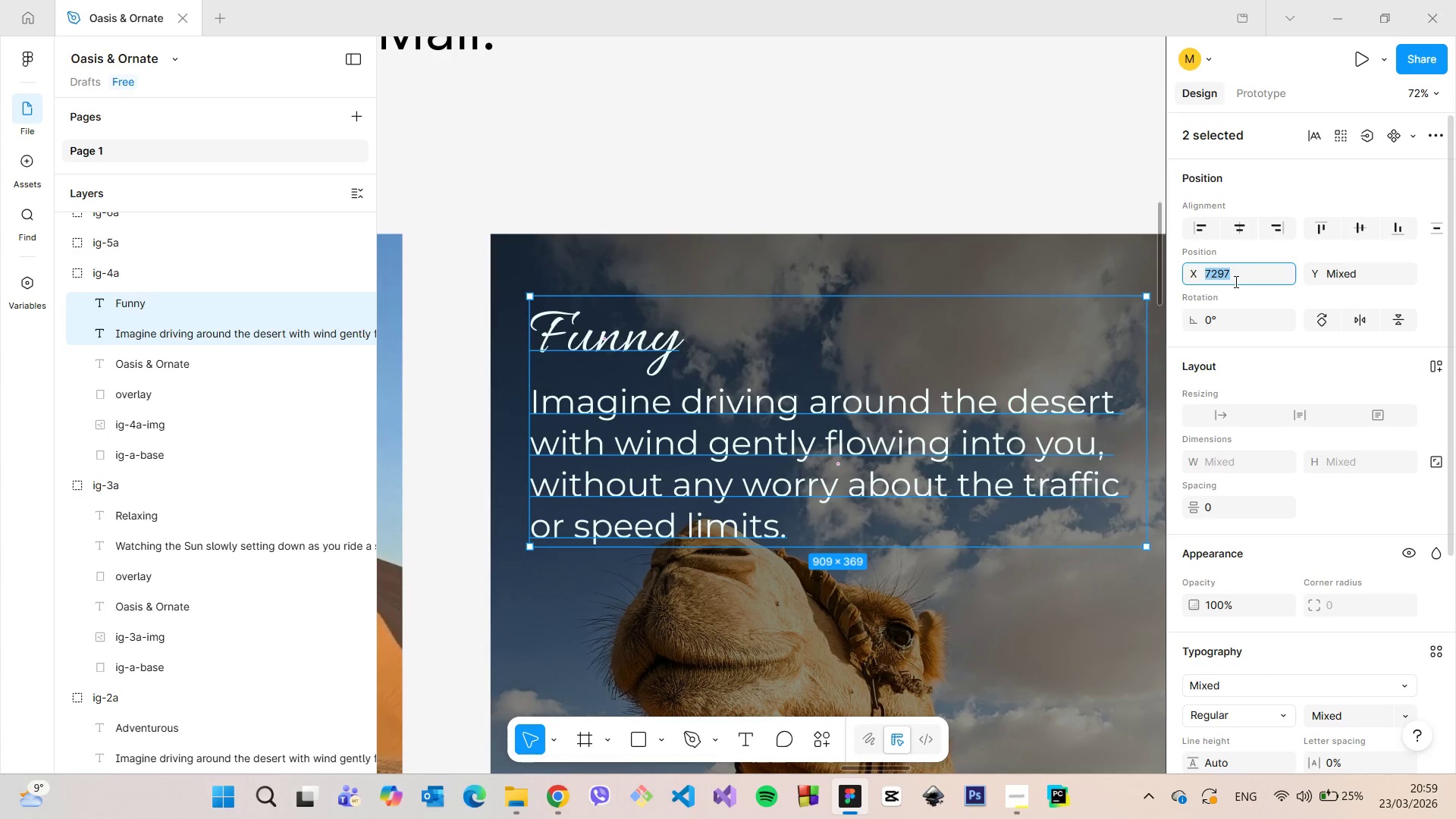 
key(ArrowUp)
 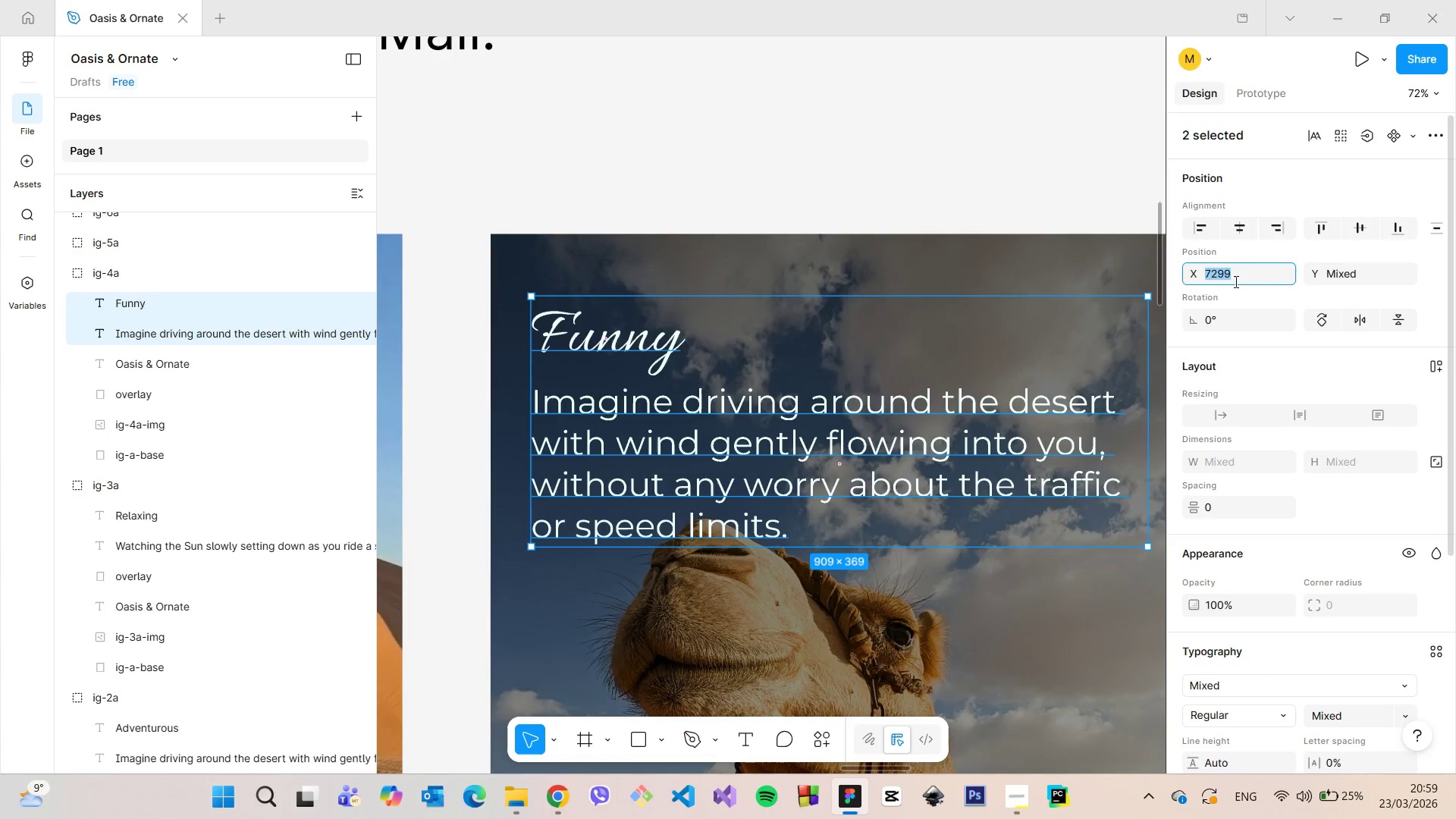 
key(ArrowUp)
 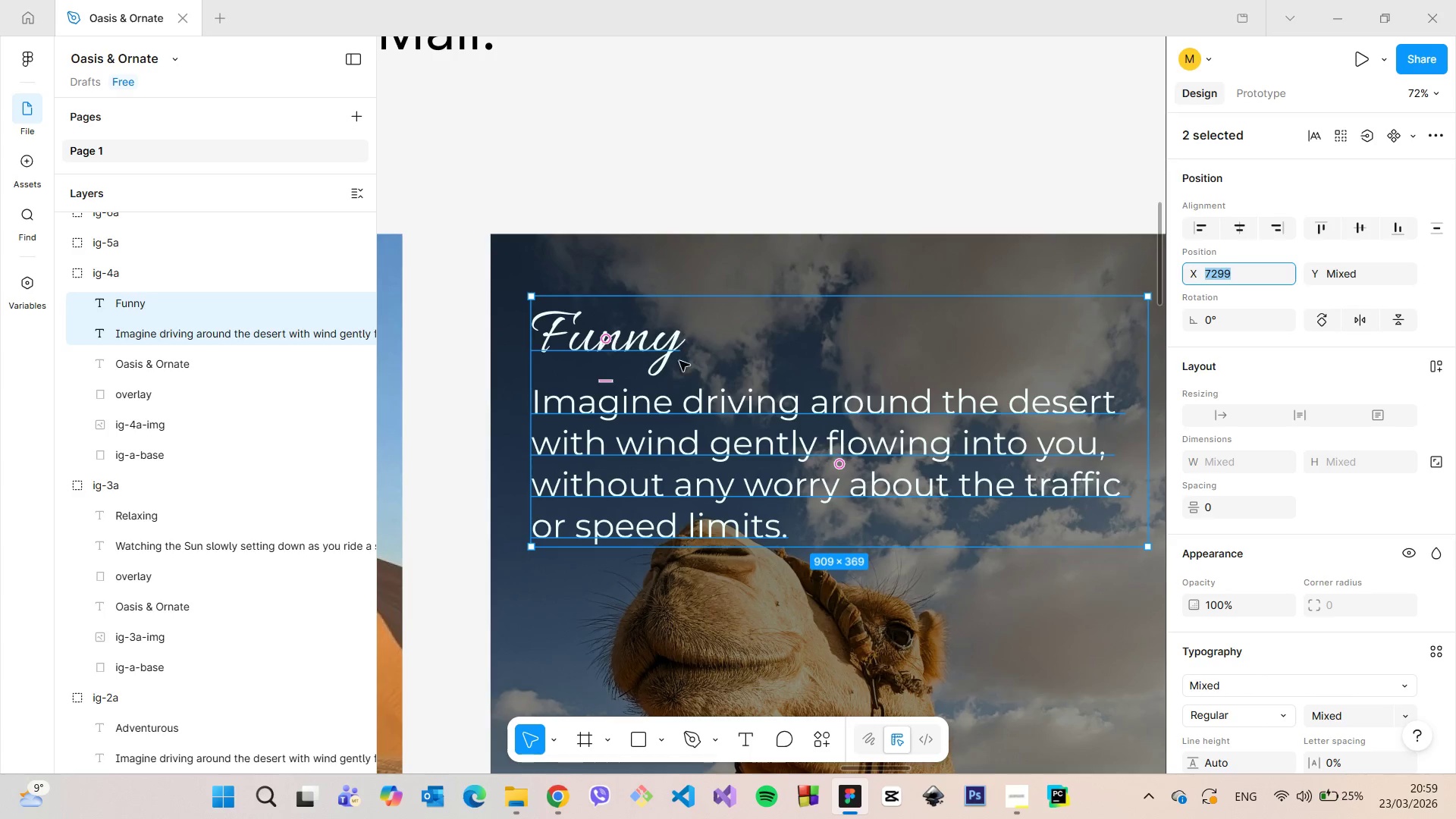 
hold_key(key=AltLeft, duration=1.5)
 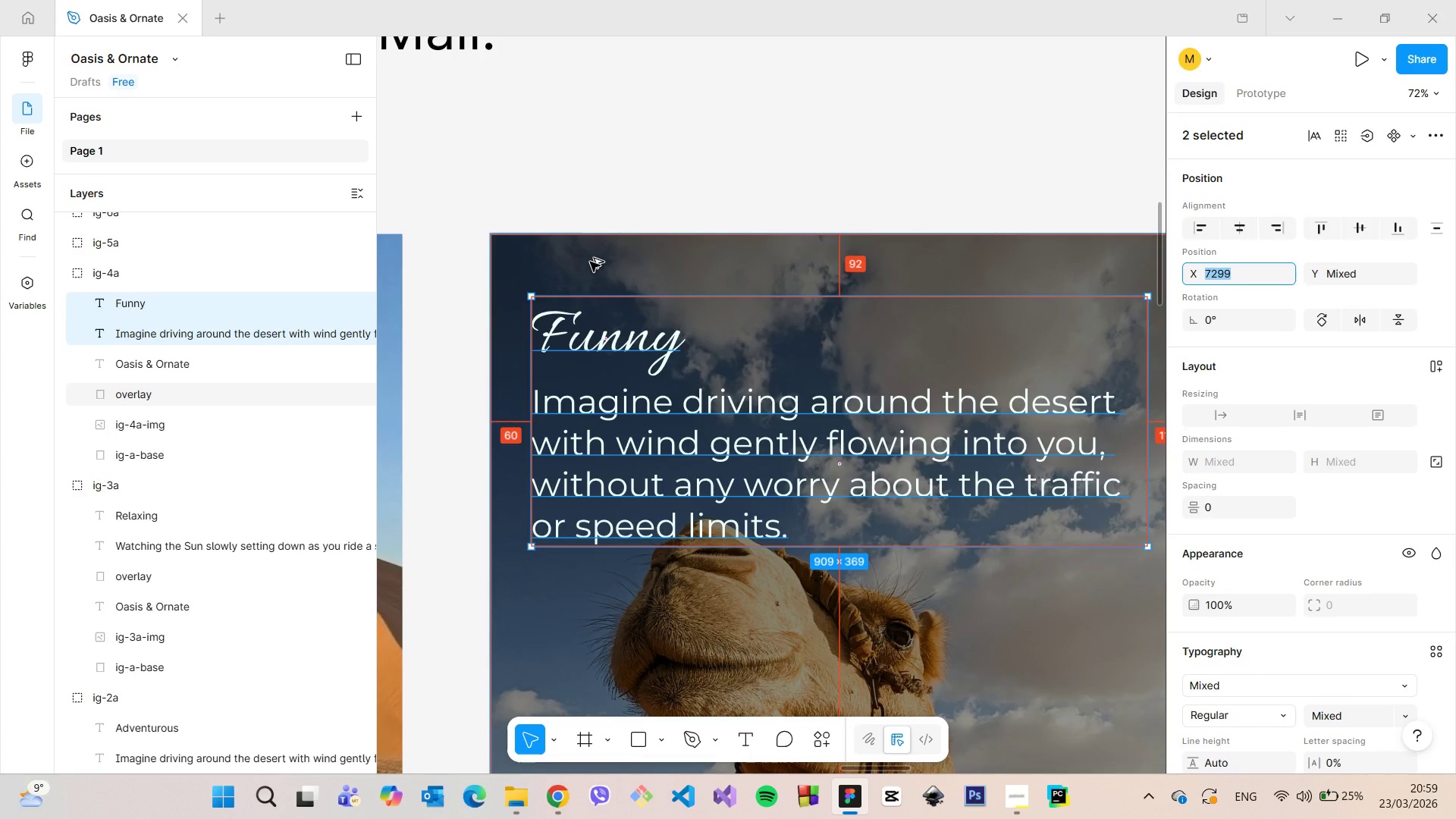 
hold_key(key=AltLeft, duration=1.52)
 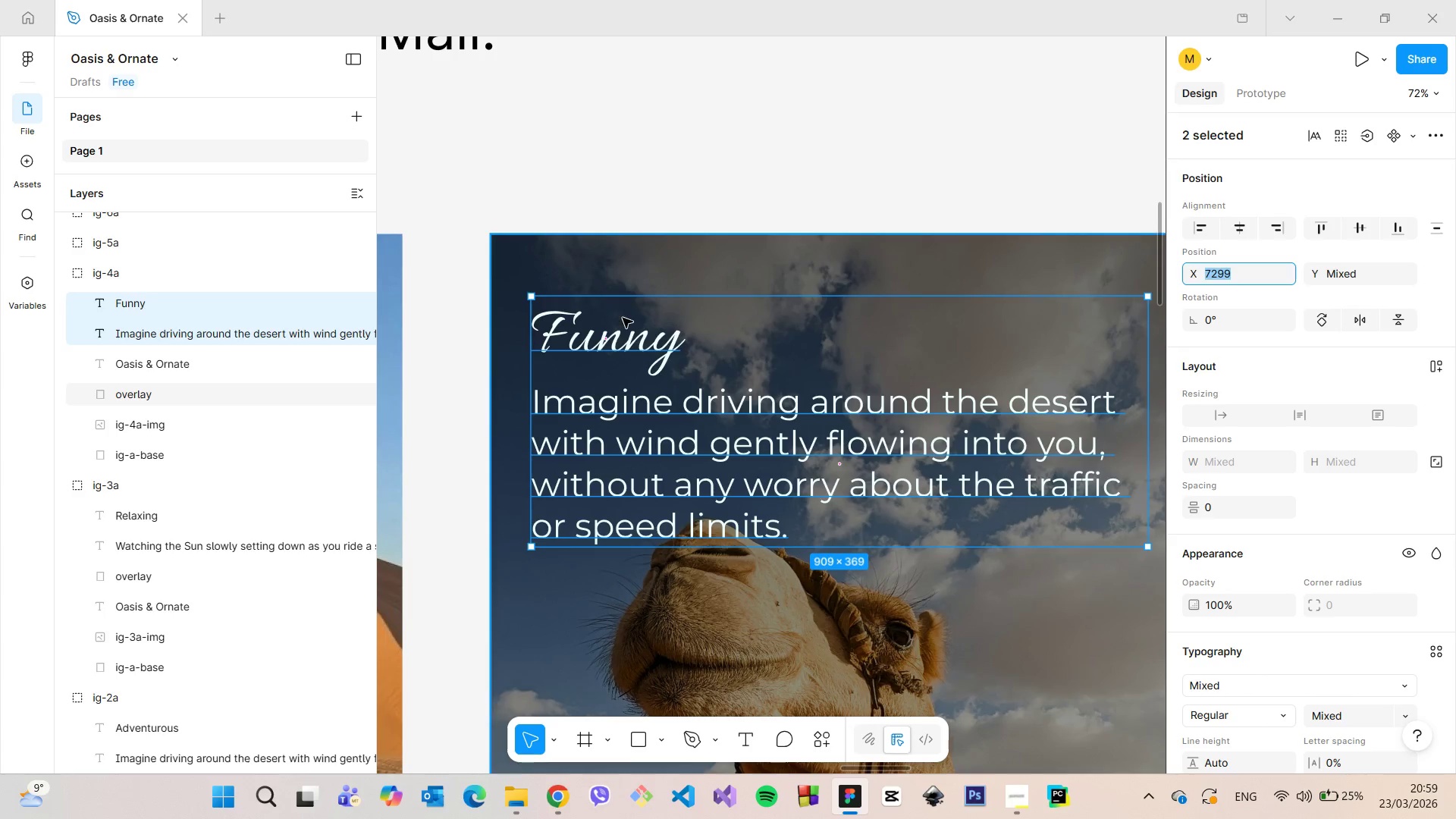 
hold_key(key=AltLeft, duration=0.38)
 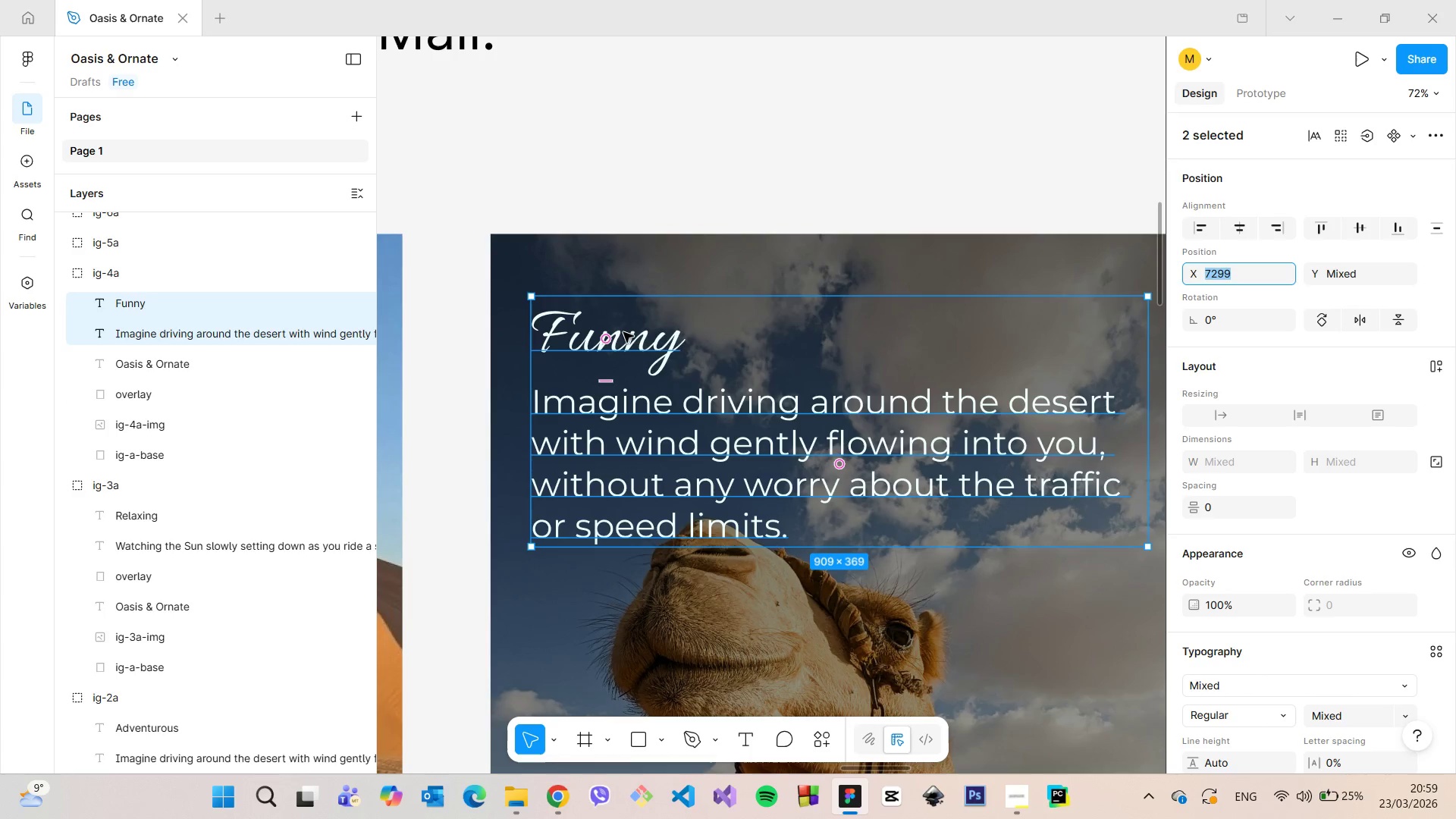 
left_click_drag(start_coordinate=[623, 332], to_coordinate=[623, 323])
 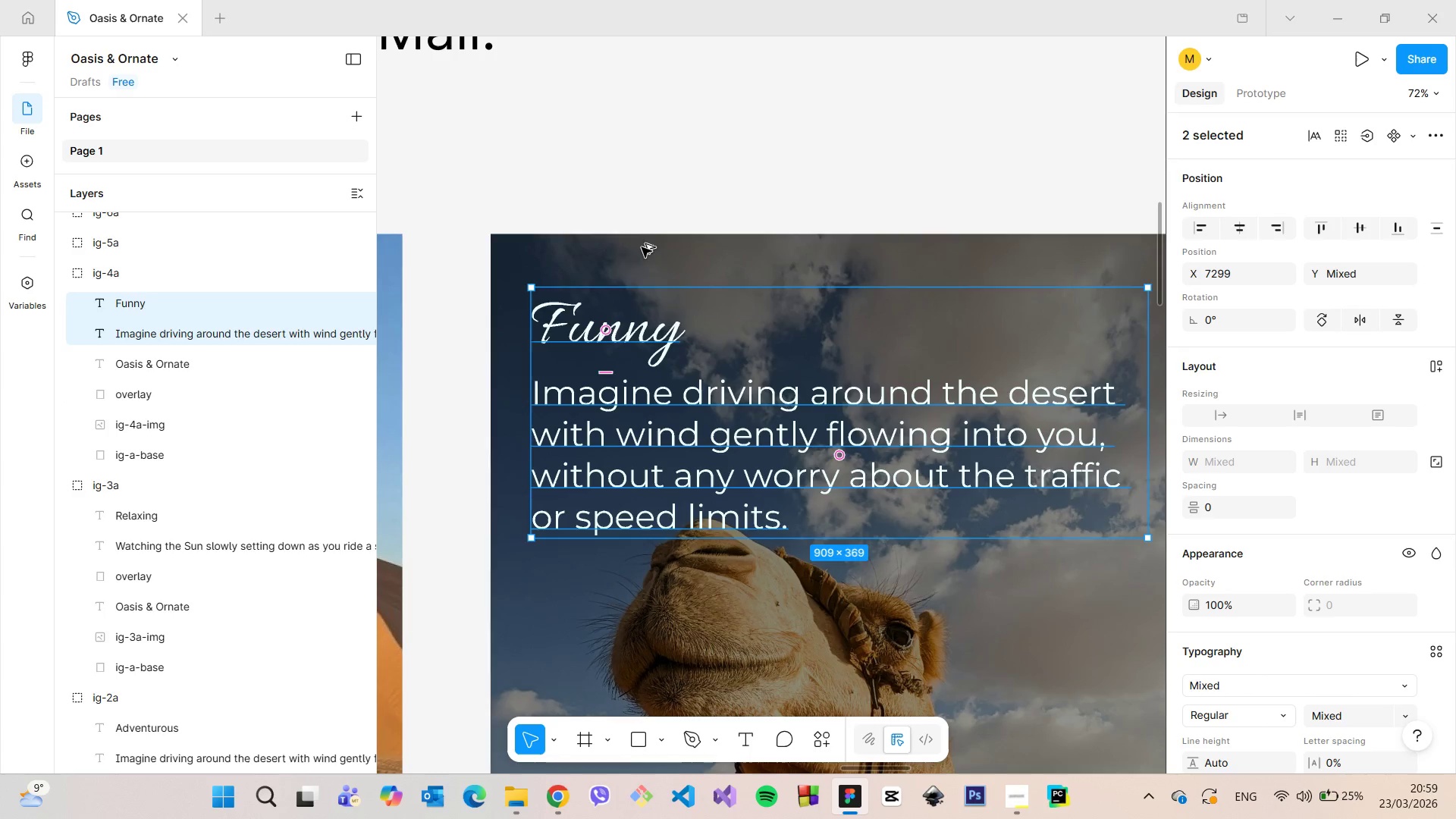 
hold_key(key=AltLeft, duration=0.66)
 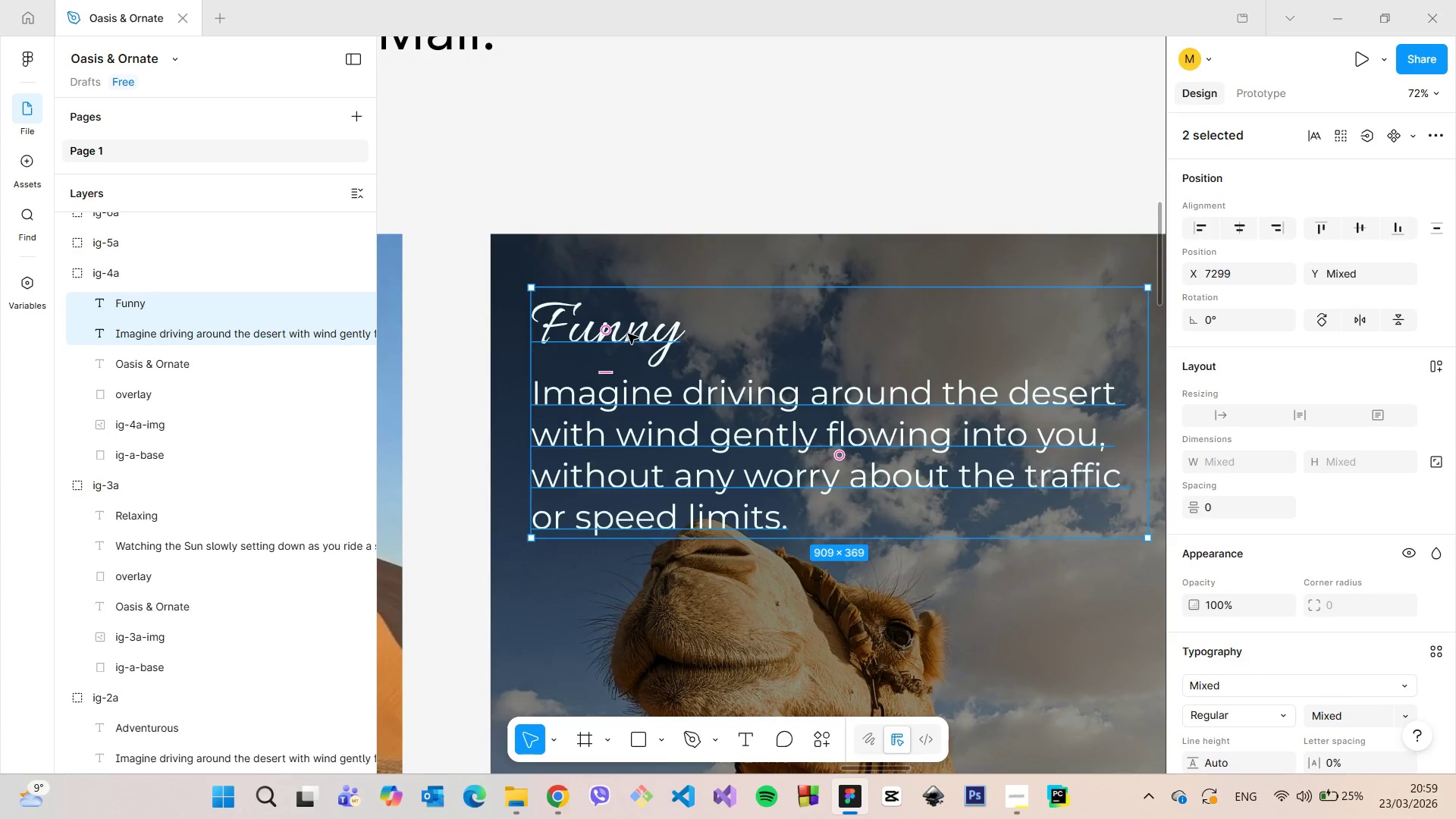 
scroll: coordinate [627, 334], scroll_direction: down, amount: 20.0
 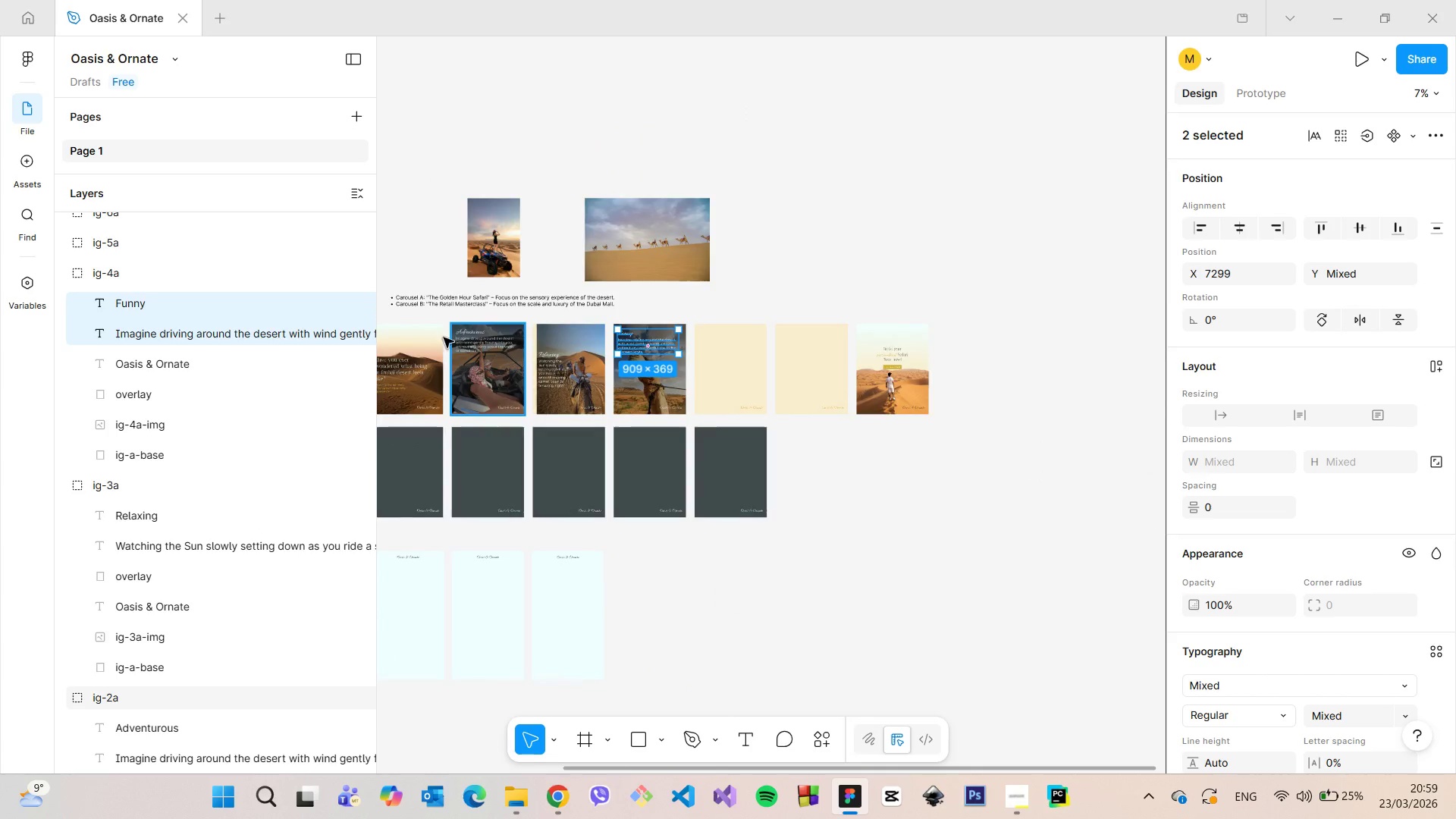 
scroll: coordinate [466, 336], scroll_direction: up, amount: 11.0
 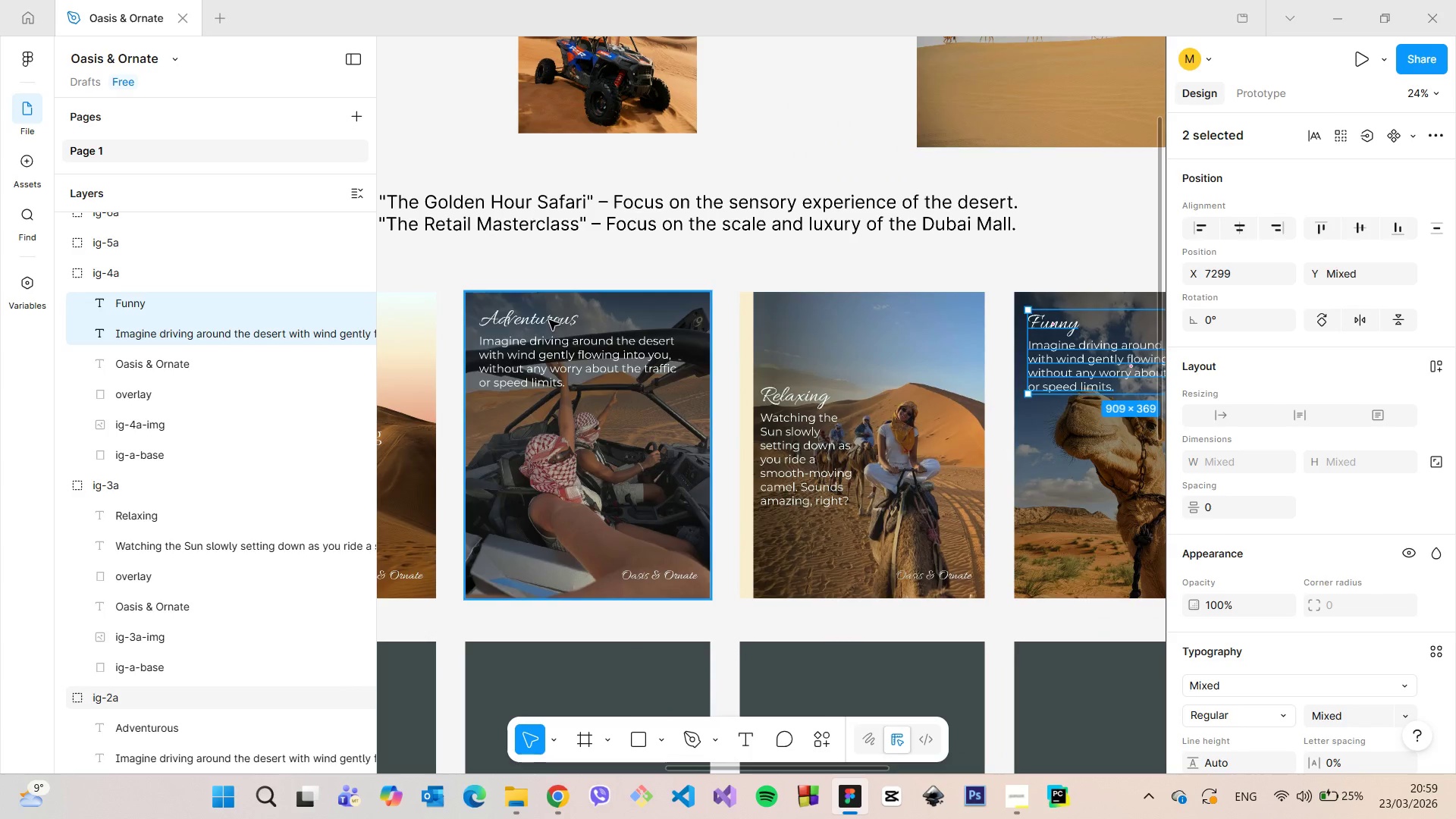 
double_click([549, 320])
 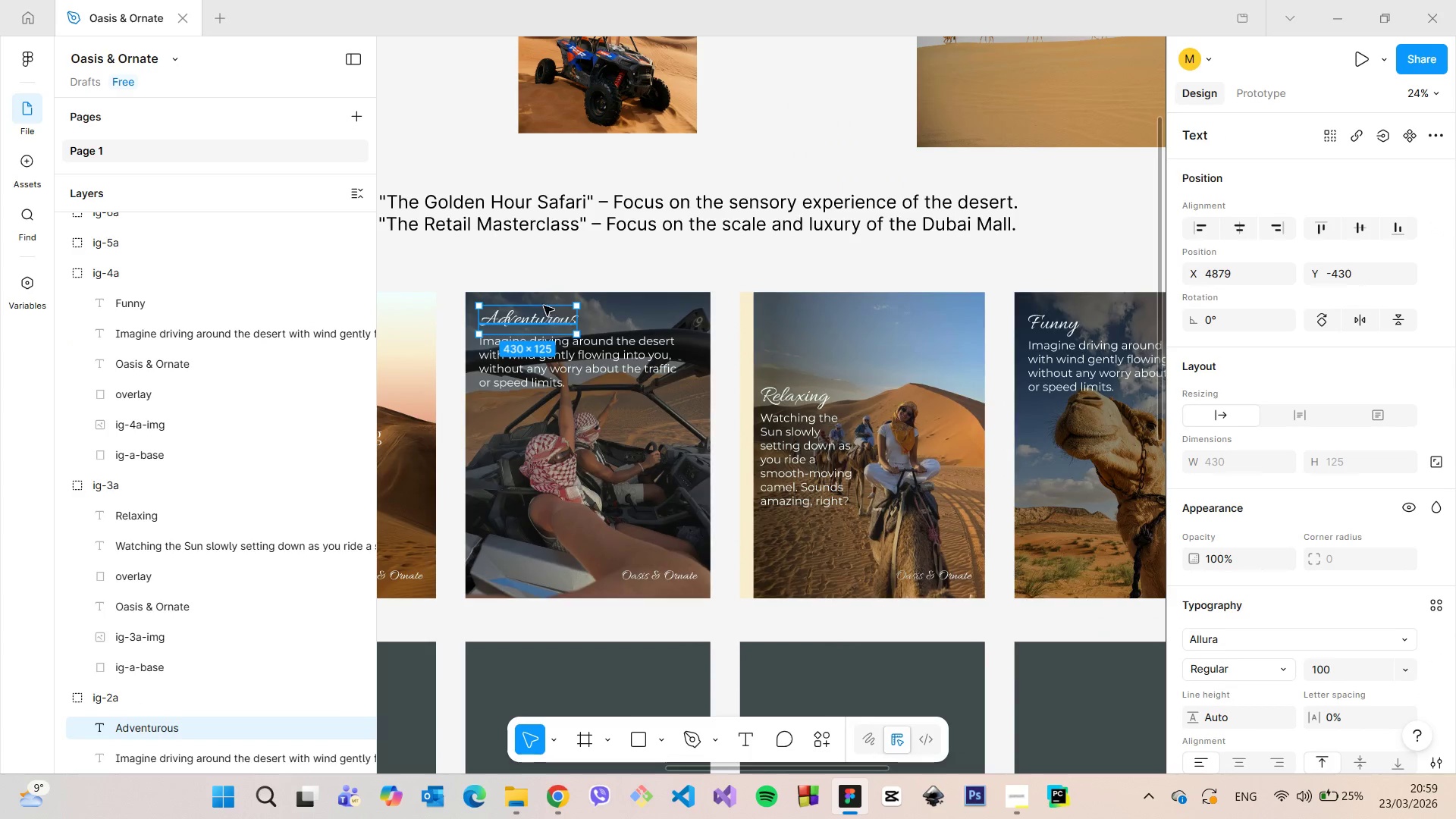 
hold_key(key=AltLeft, duration=1.0)
 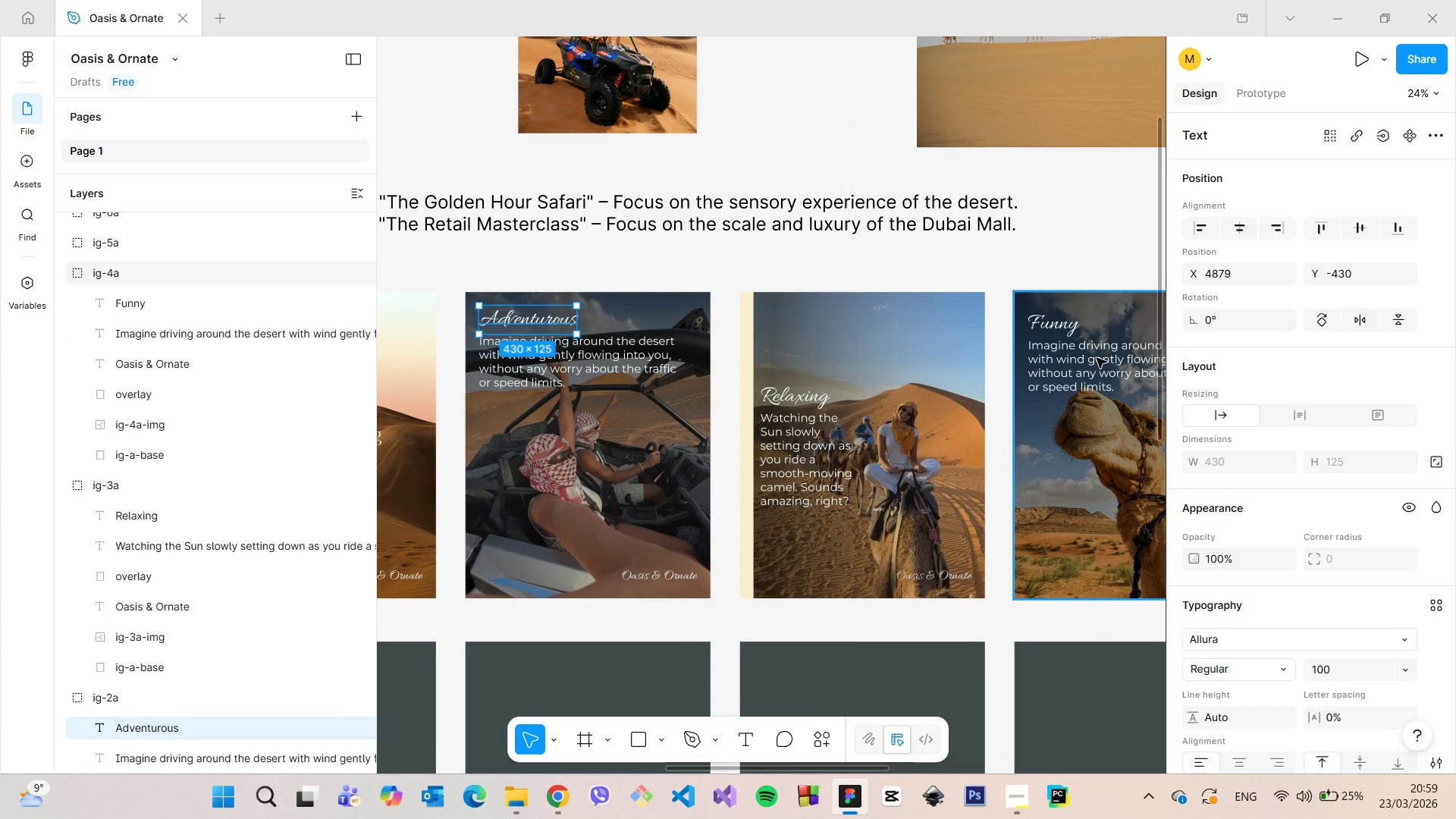 
left_click([1019, 329])
 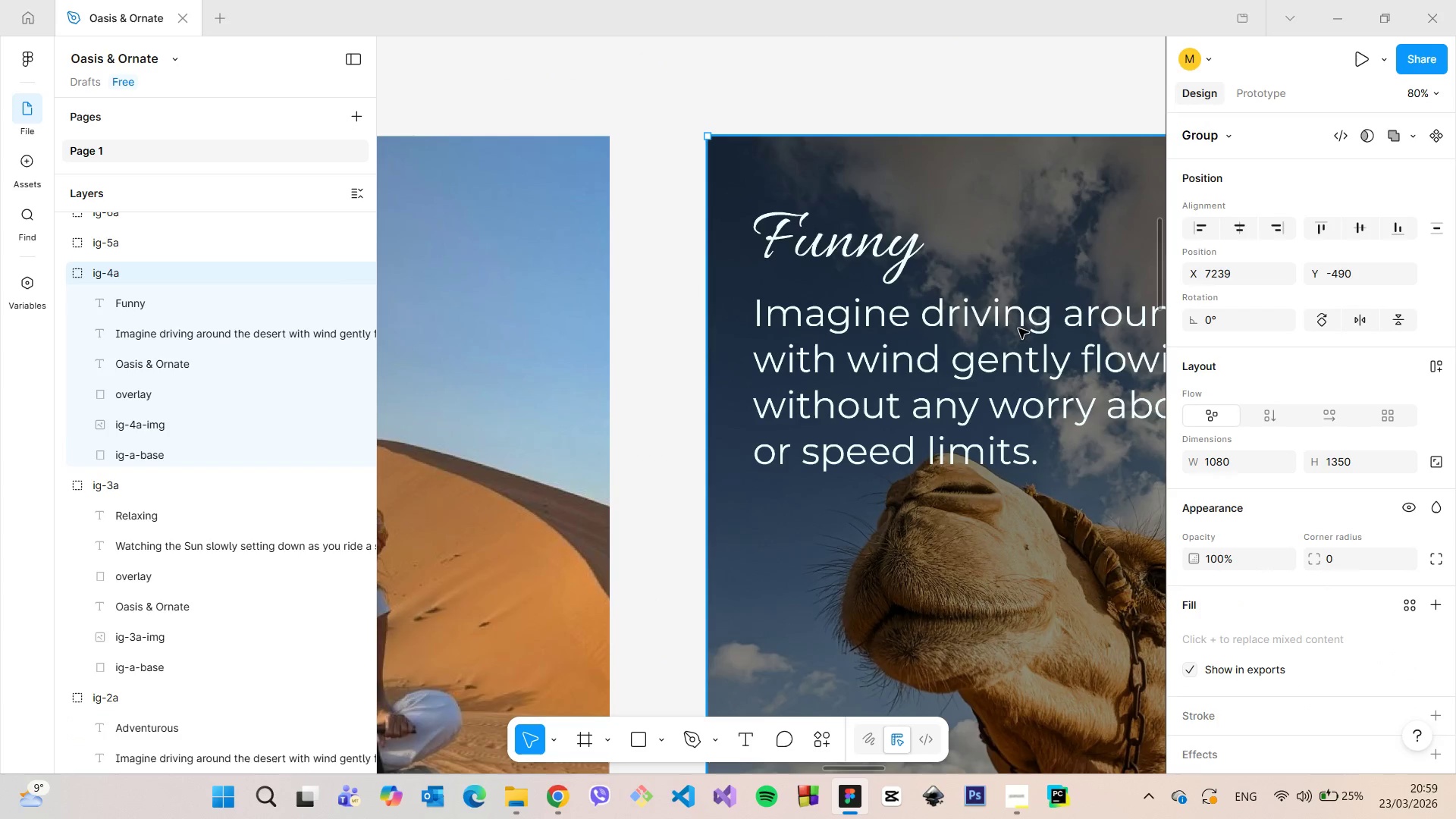 
scroll: coordinate [1146, 342], scroll_direction: up, amount: 10.0
 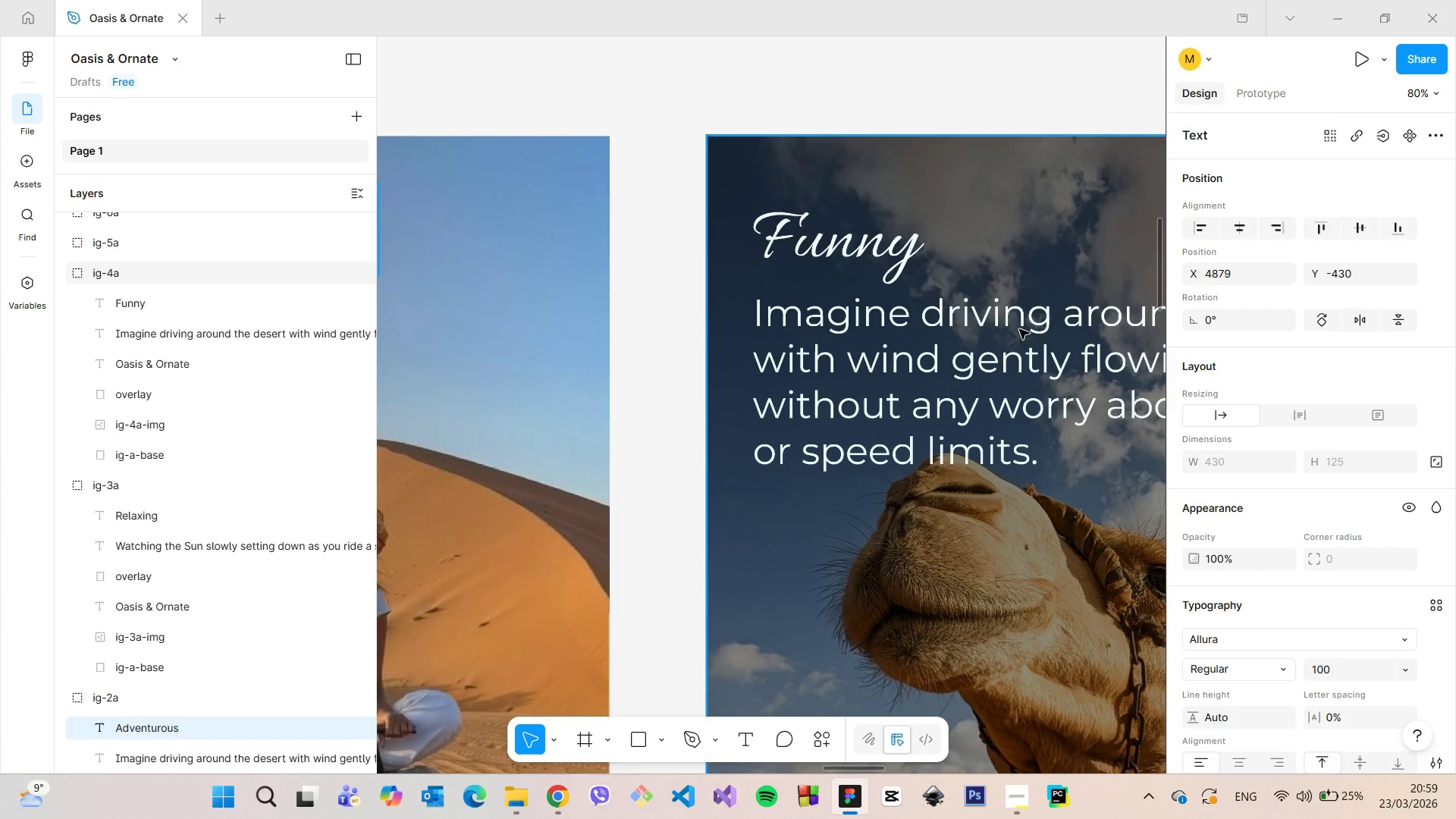 
double_click([1019, 329])
 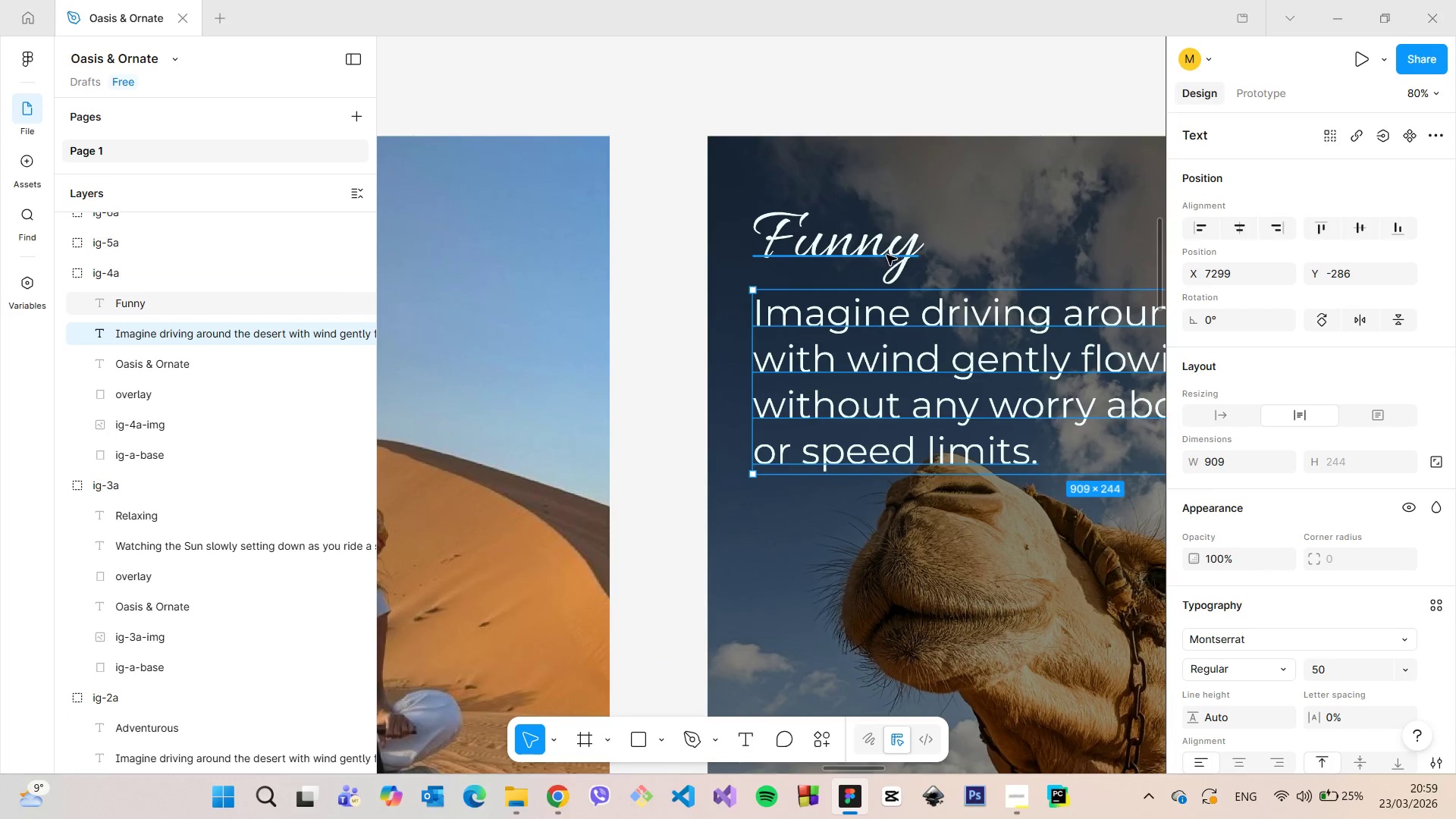 
hold_key(key=ShiftLeft, duration=0.47)
left_click([886, 254])
 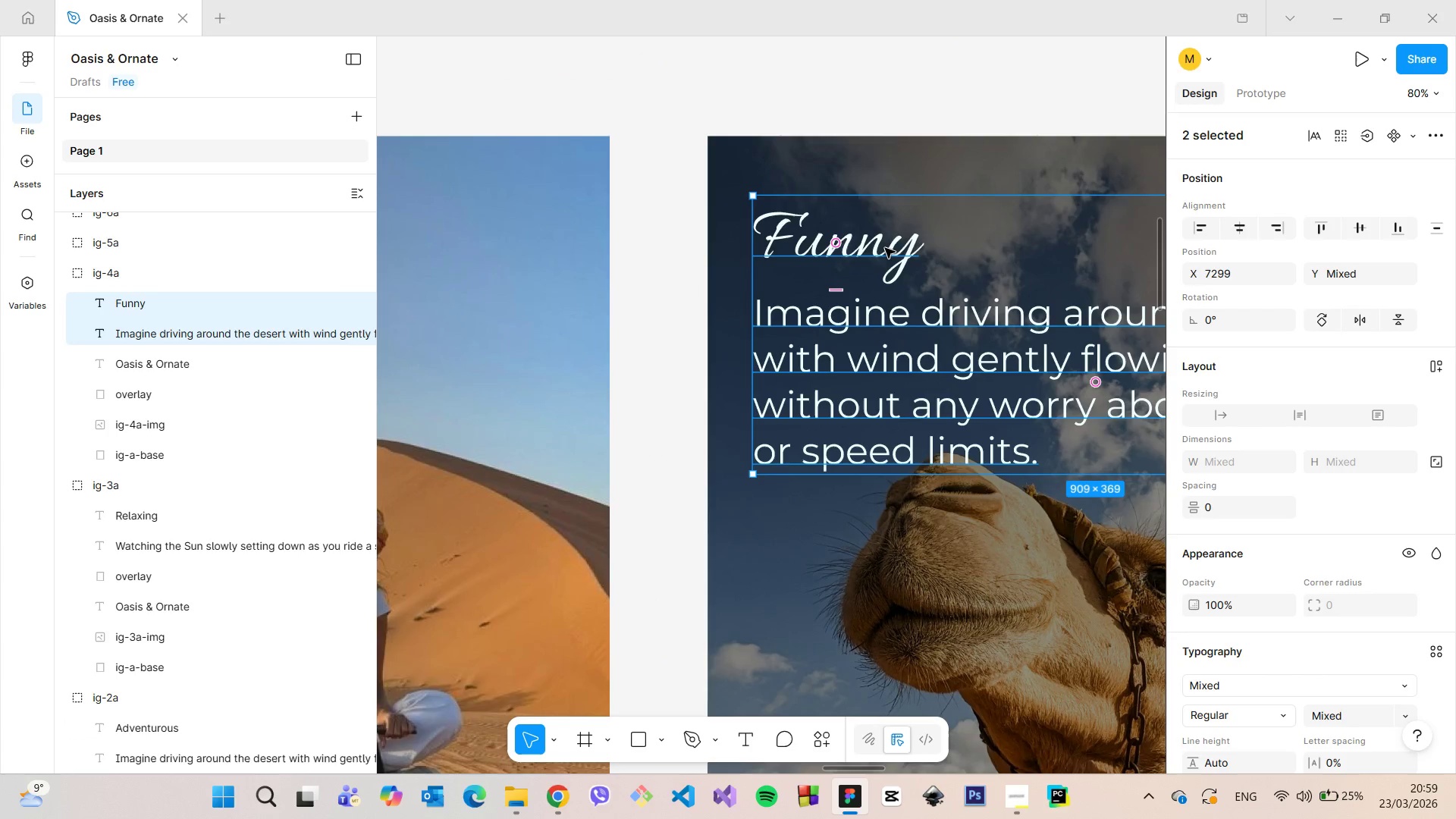 
left_click_drag(start_coordinate=[885, 248], to_coordinate=[885, 240])
 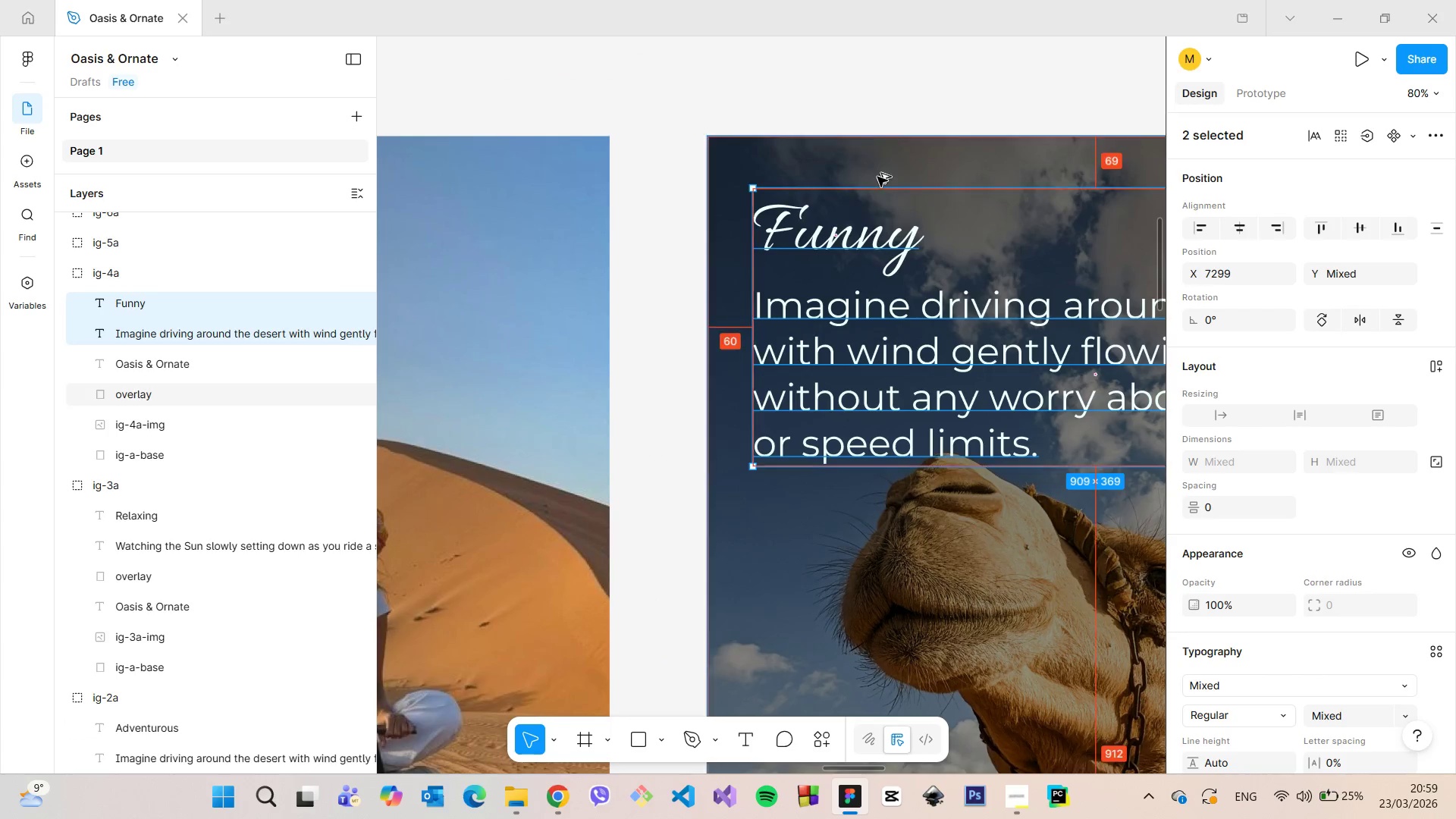 
hold_key(key=AltLeft, duration=1.23)
 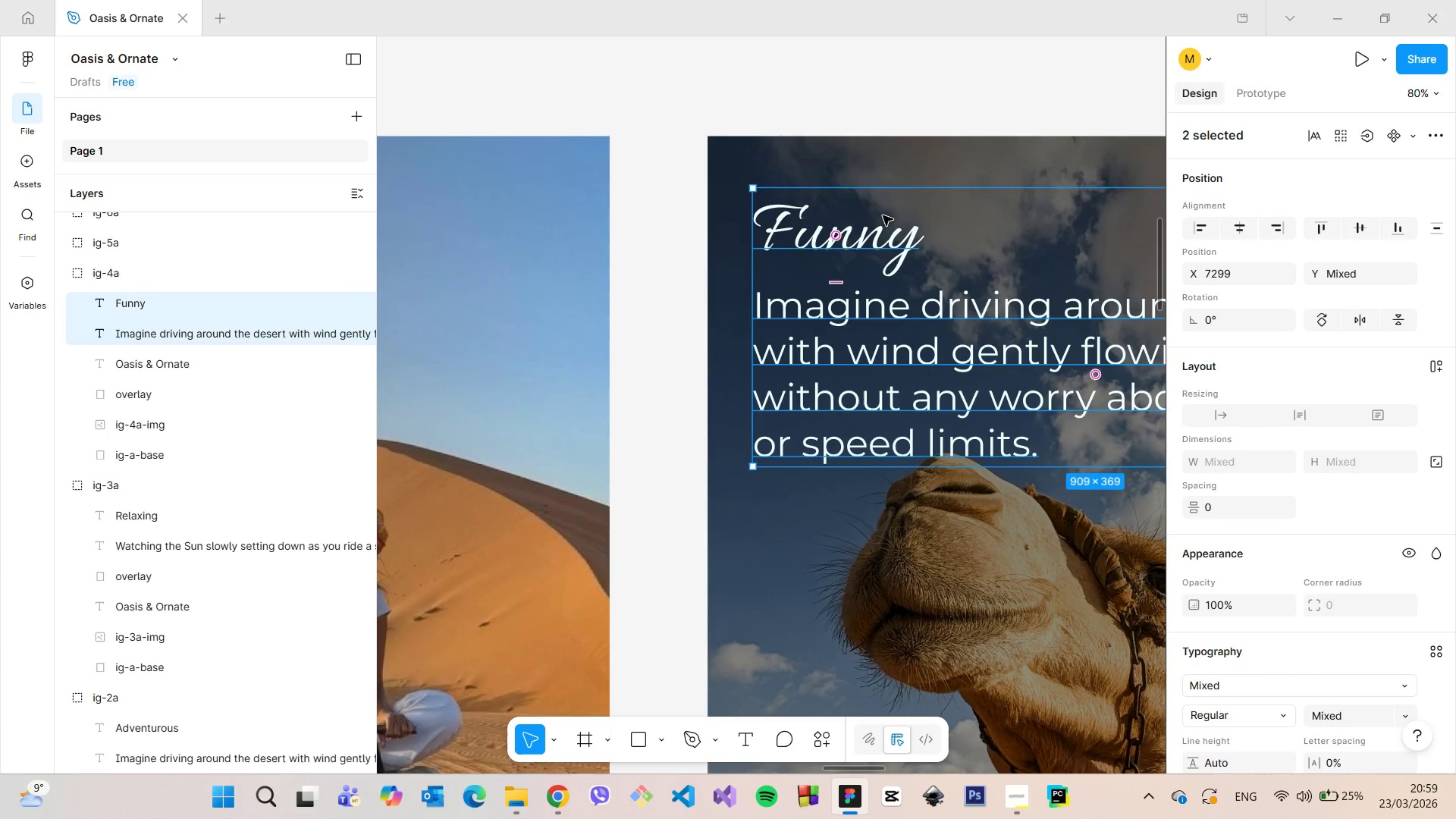 
left_click_drag(start_coordinate=[883, 215], to_coordinate=[883, 211])
 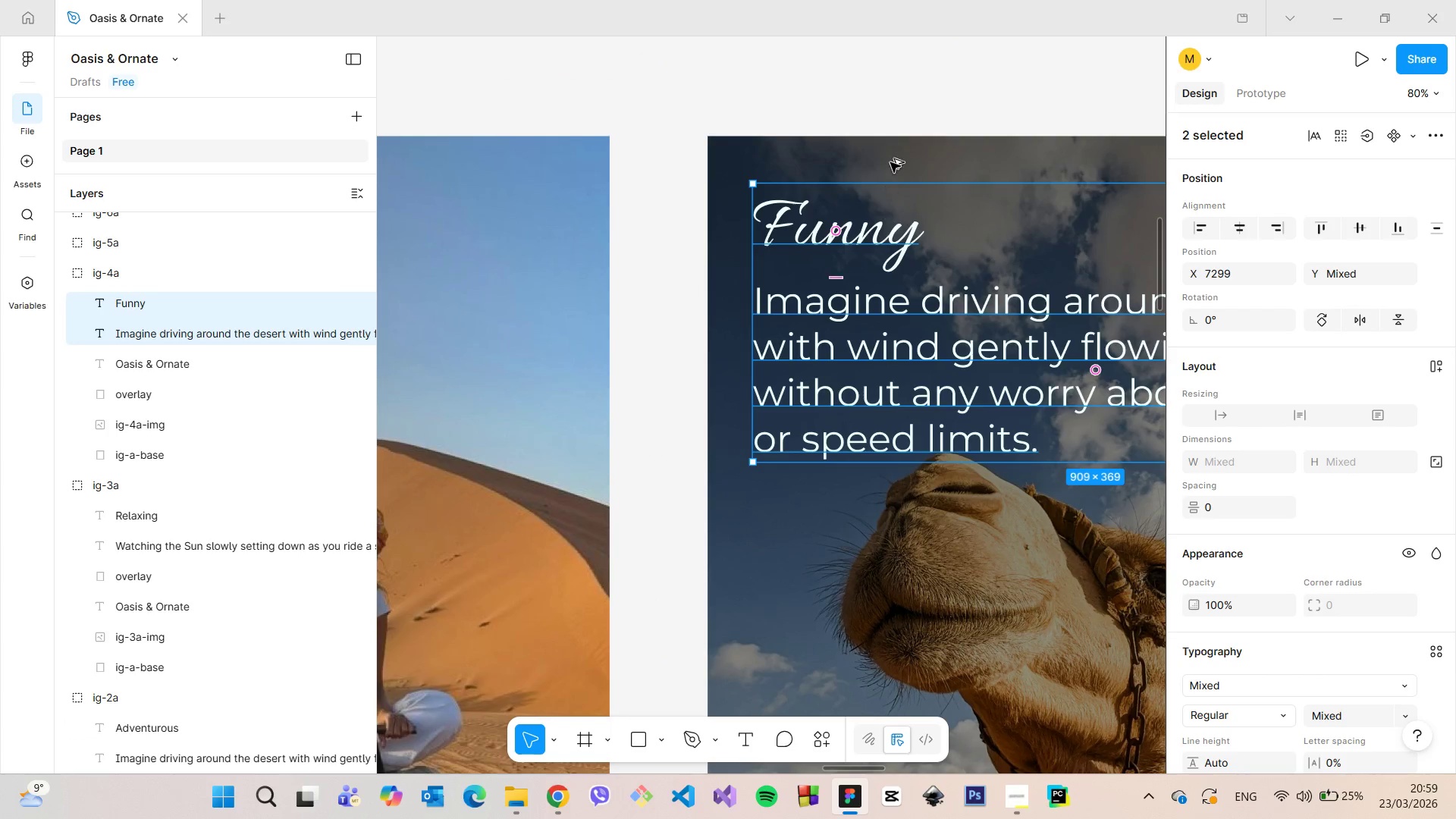 
hold_key(key=AltLeft, duration=0.64)
 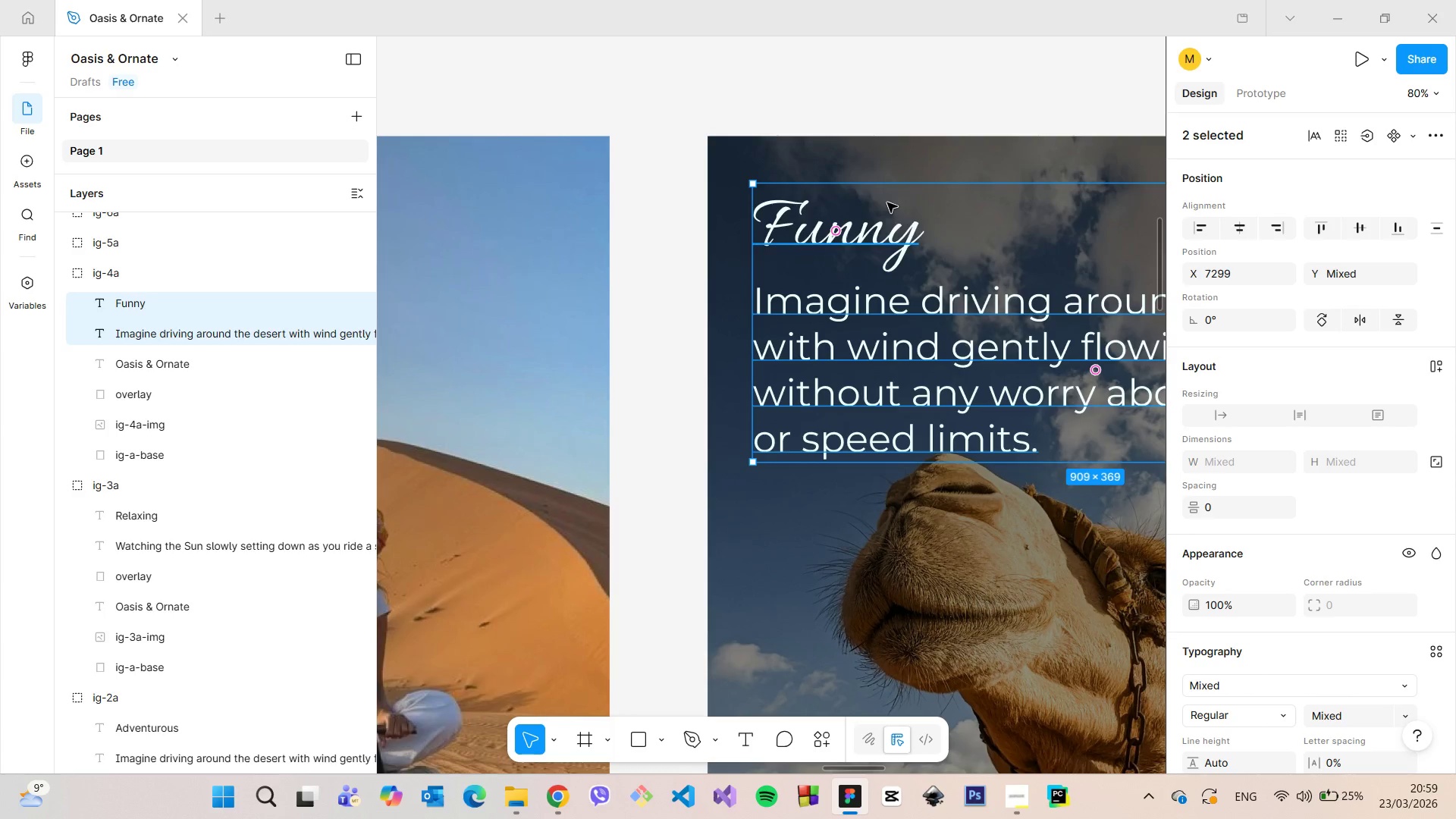 
left_click_drag(start_coordinate=[887, 202], to_coordinate=[887, 198])
 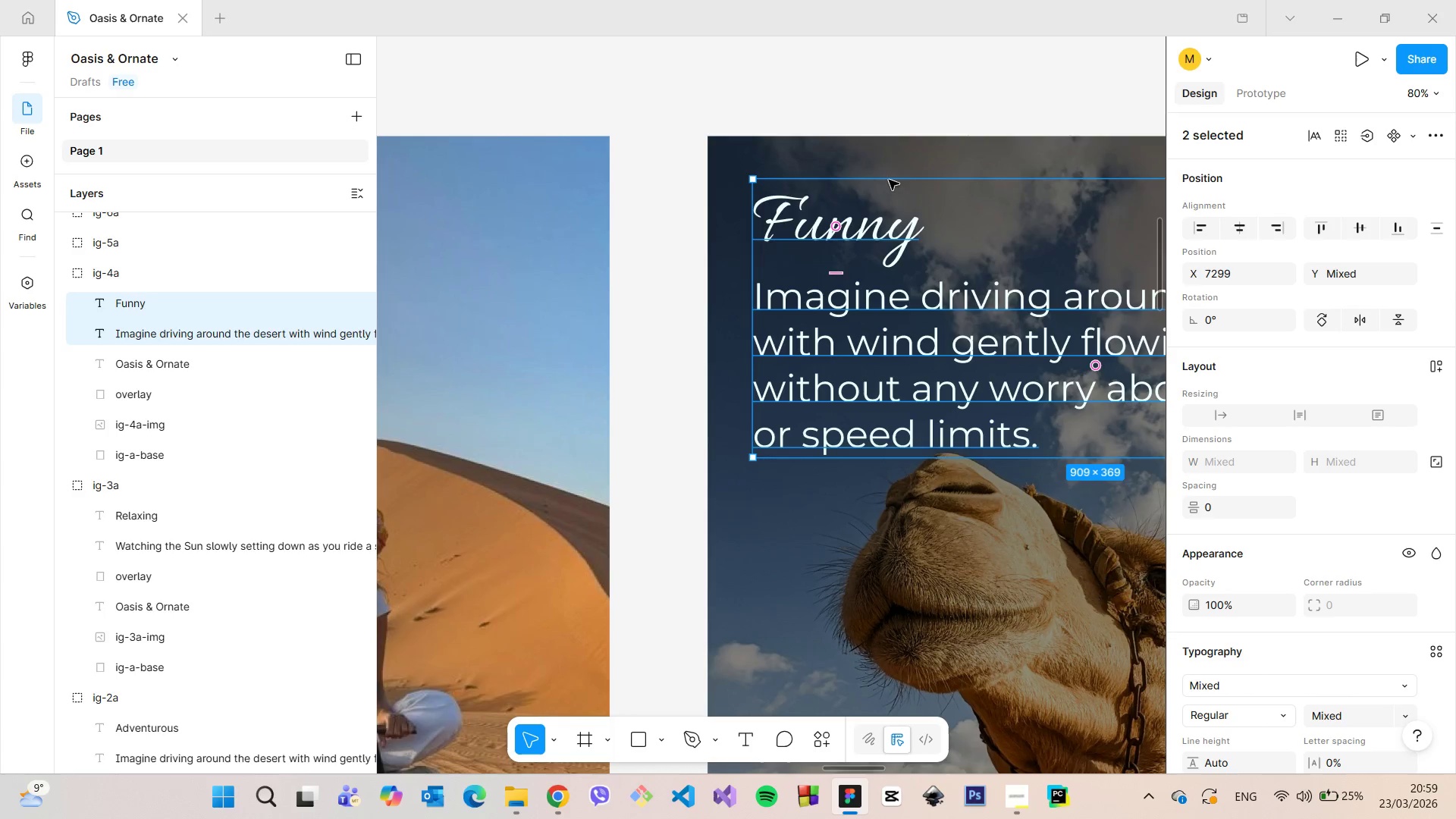 
hold_key(key=AltLeft, duration=0.7)
 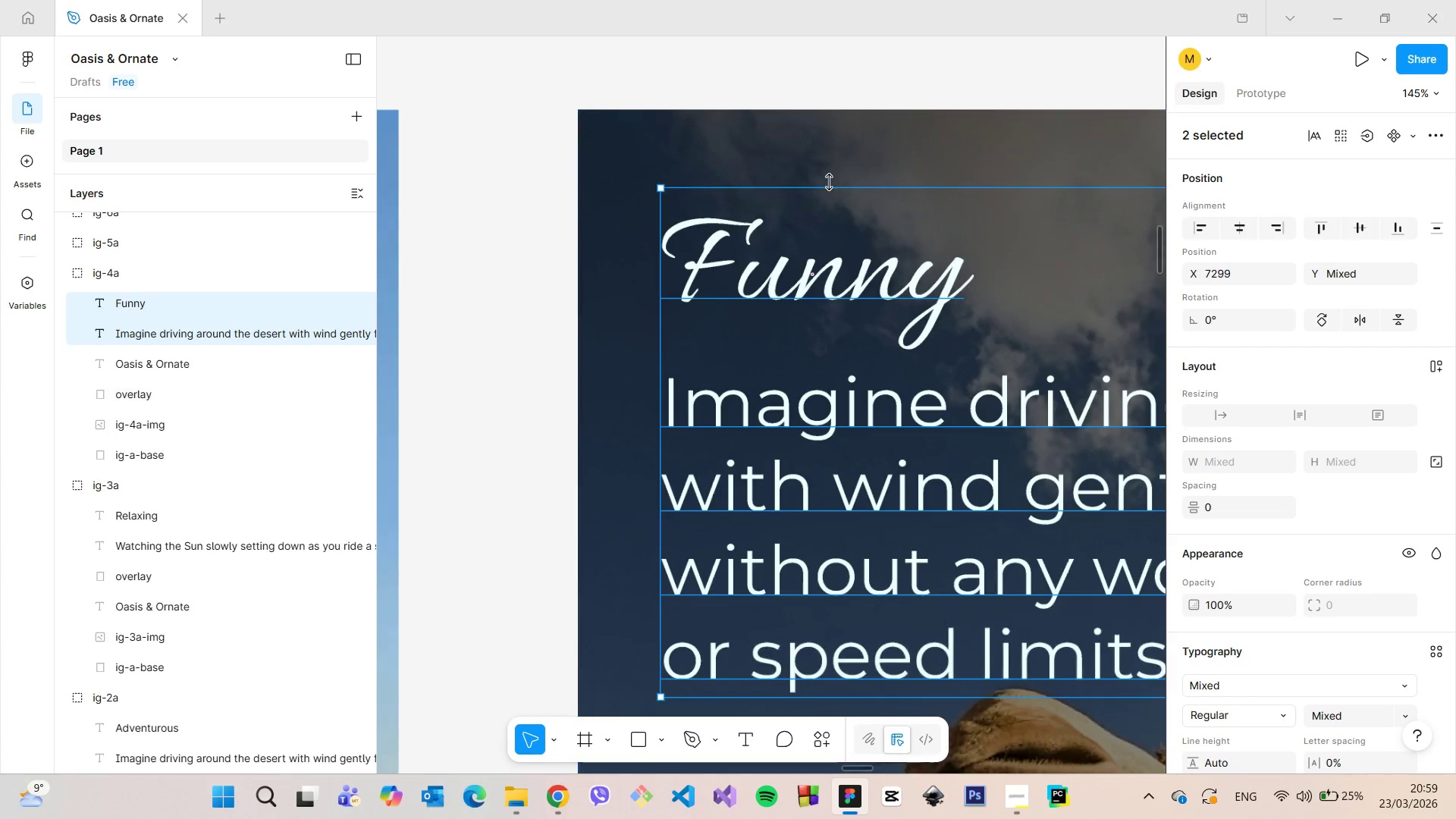 
hold_key(key=AltLeft, duration=7.19)
scroll: coordinate [808, 187], scroll_direction: up, amount: 25.0
 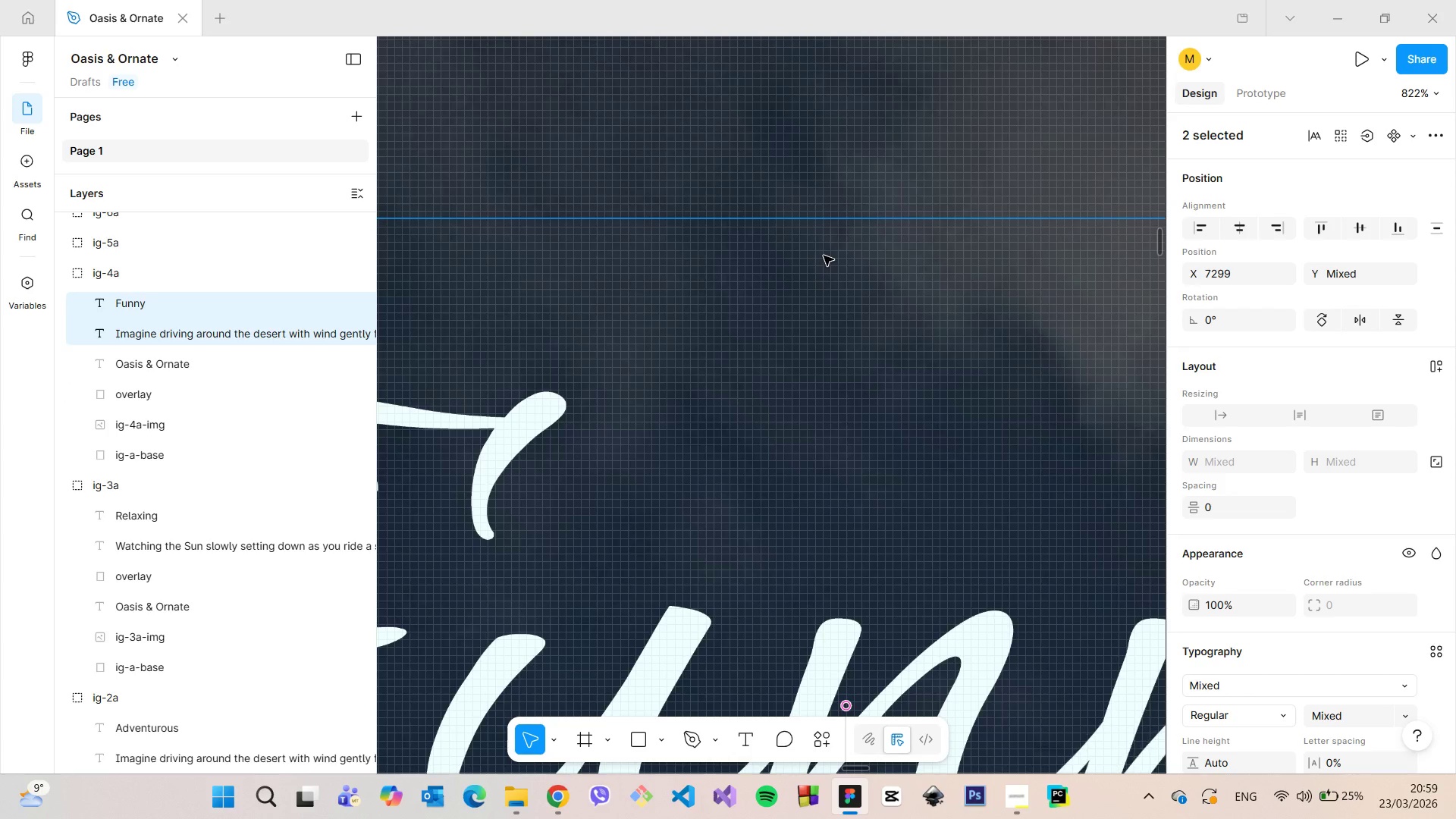 
left_click_drag(start_coordinate=[824, 256], to_coordinate=[827, 276])
 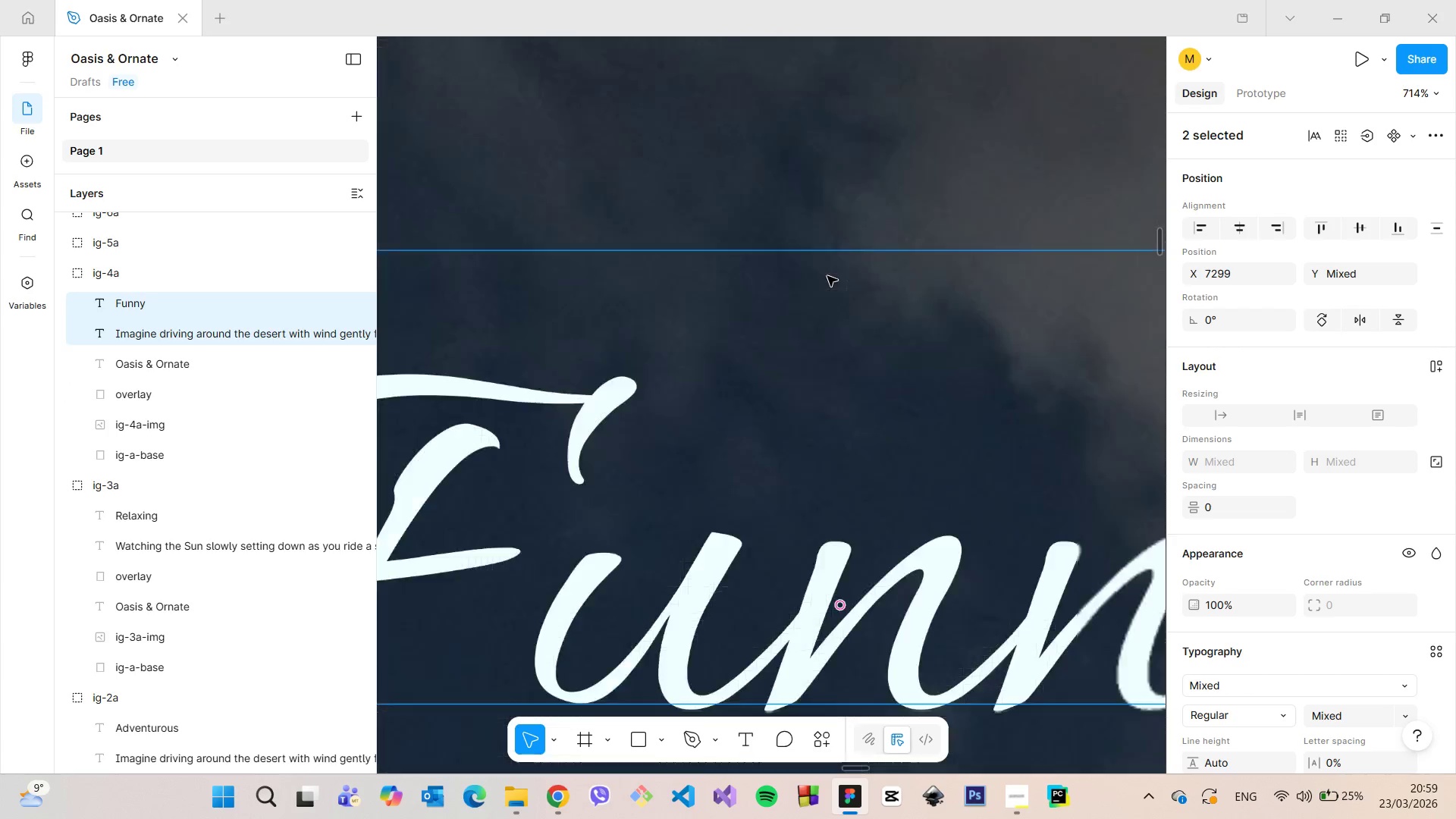 
hold_key(key=AltLeft, duration=1.0)
 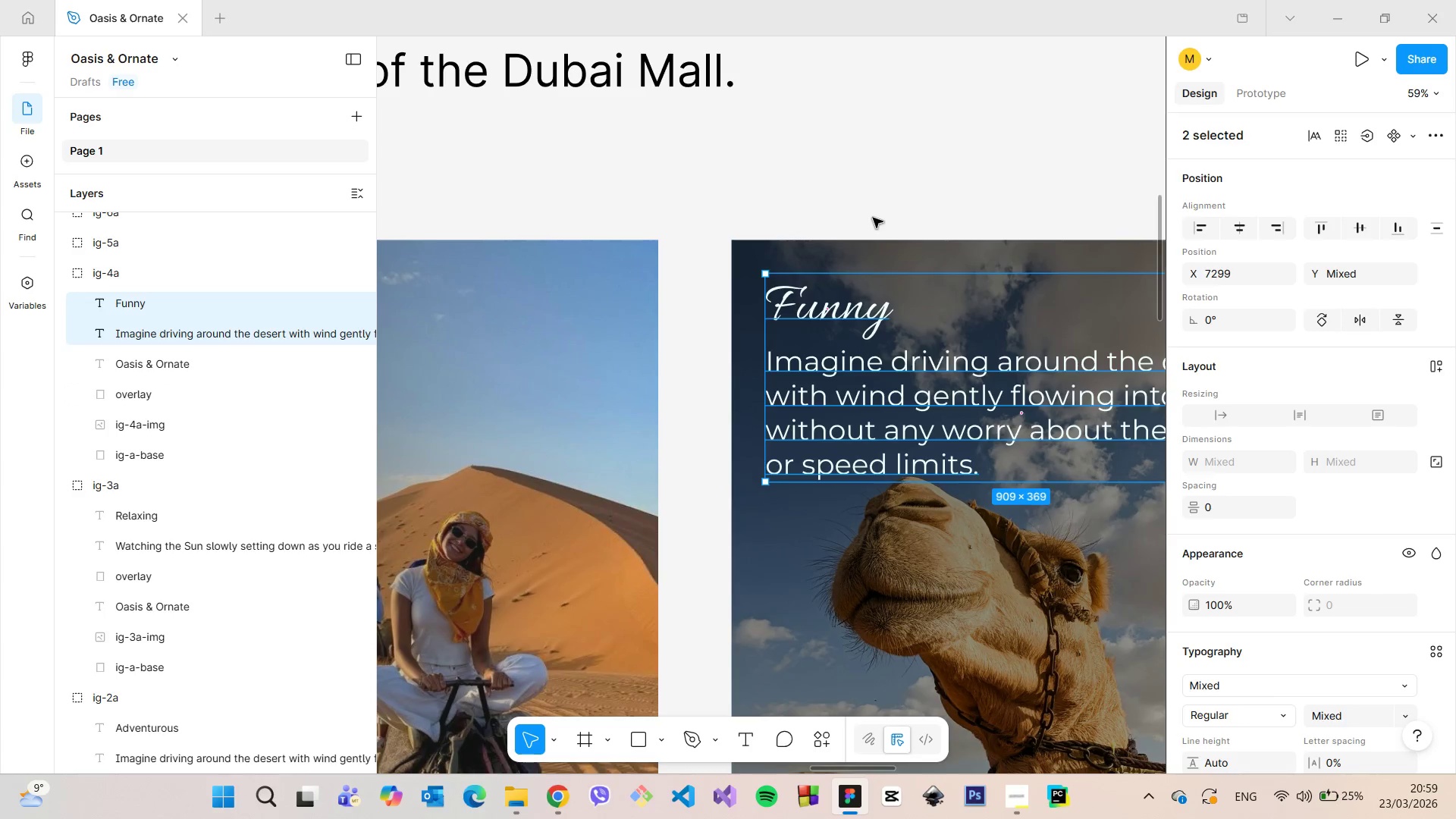 
scroll: coordinate [827, 275], scroll_direction: down, amount: 23.0
 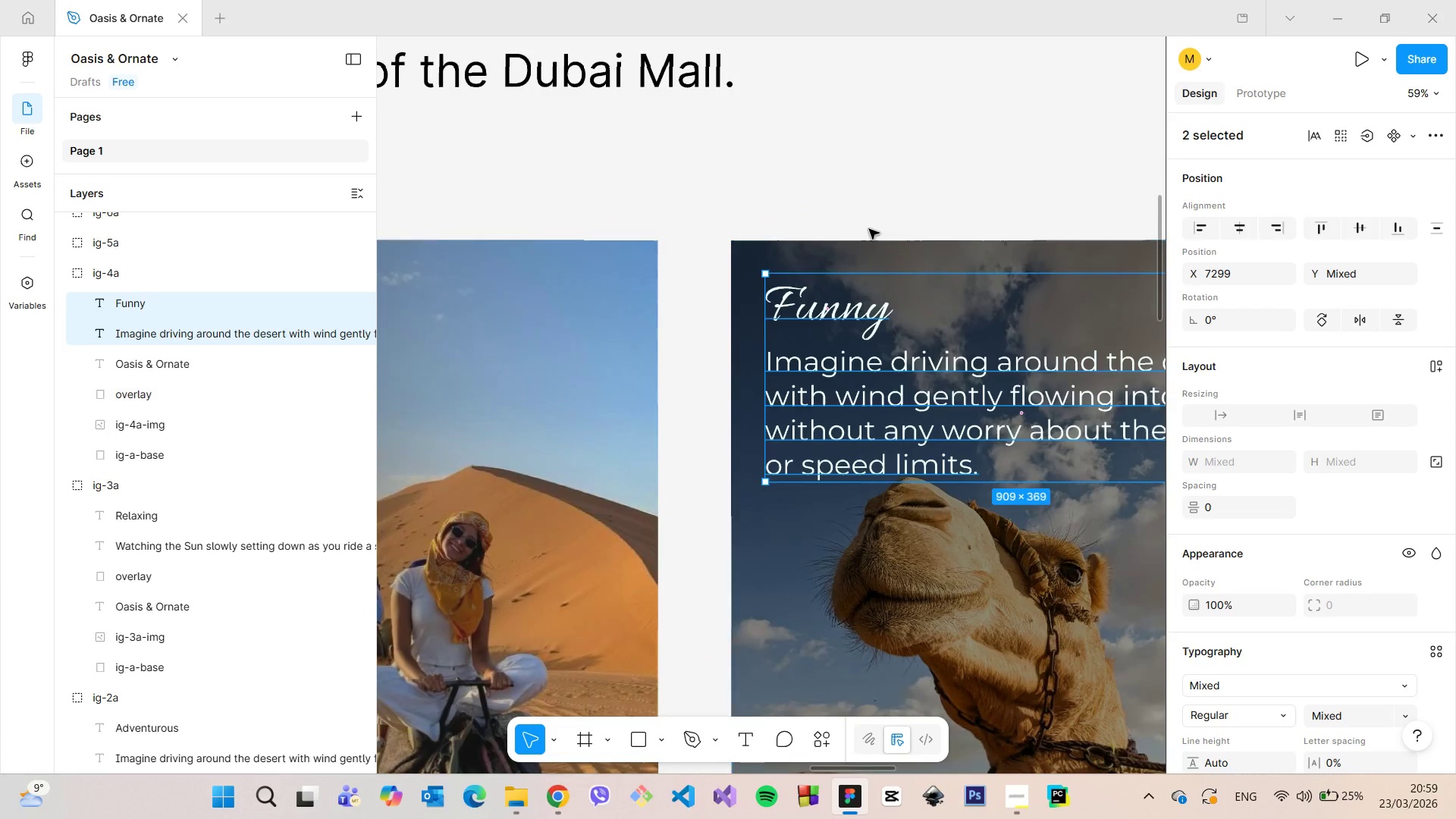 
left_click([873, 218])
 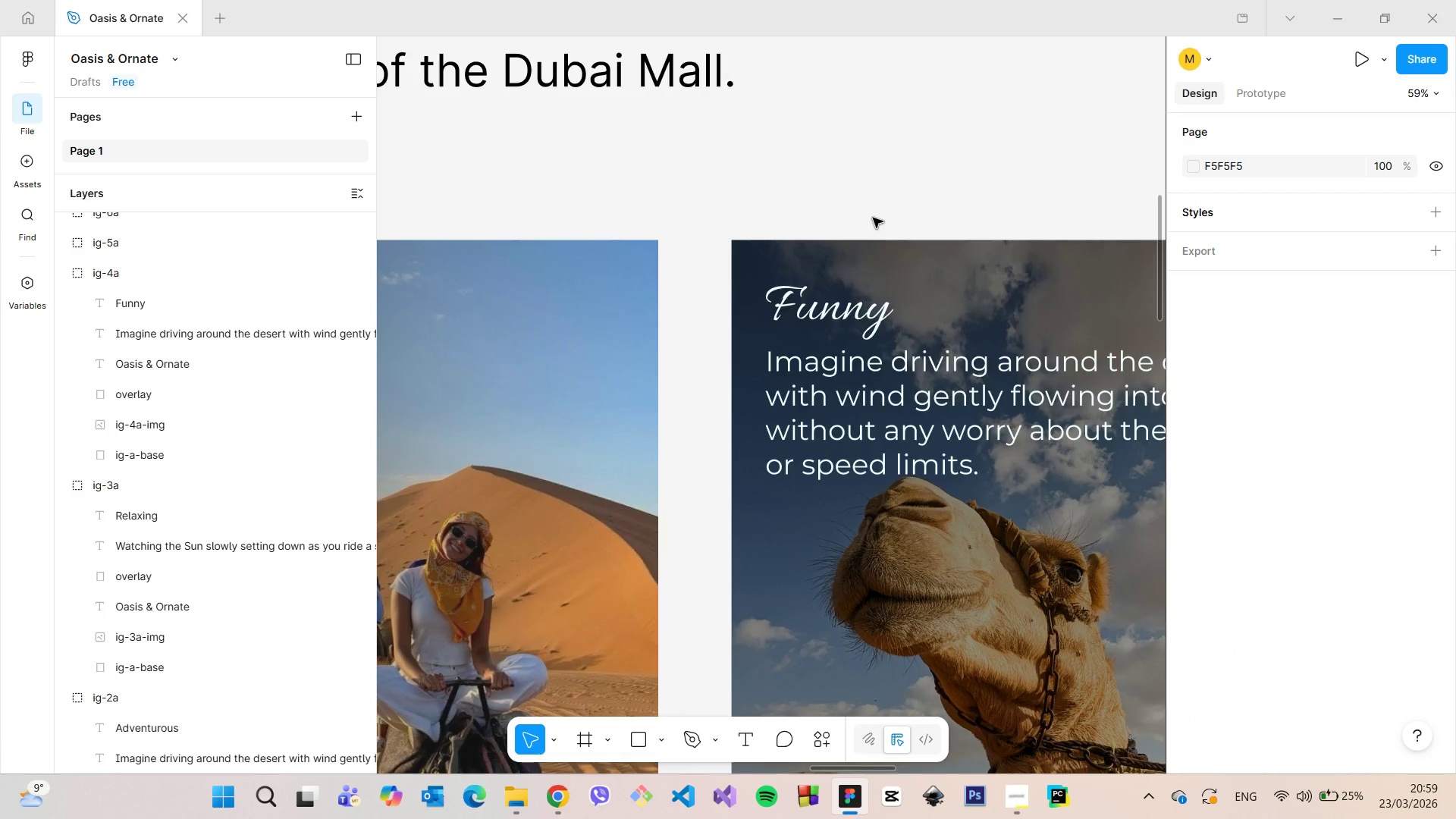 
scroll: coordinate [873, 218], scroll_direction: down, amount: 6.0
 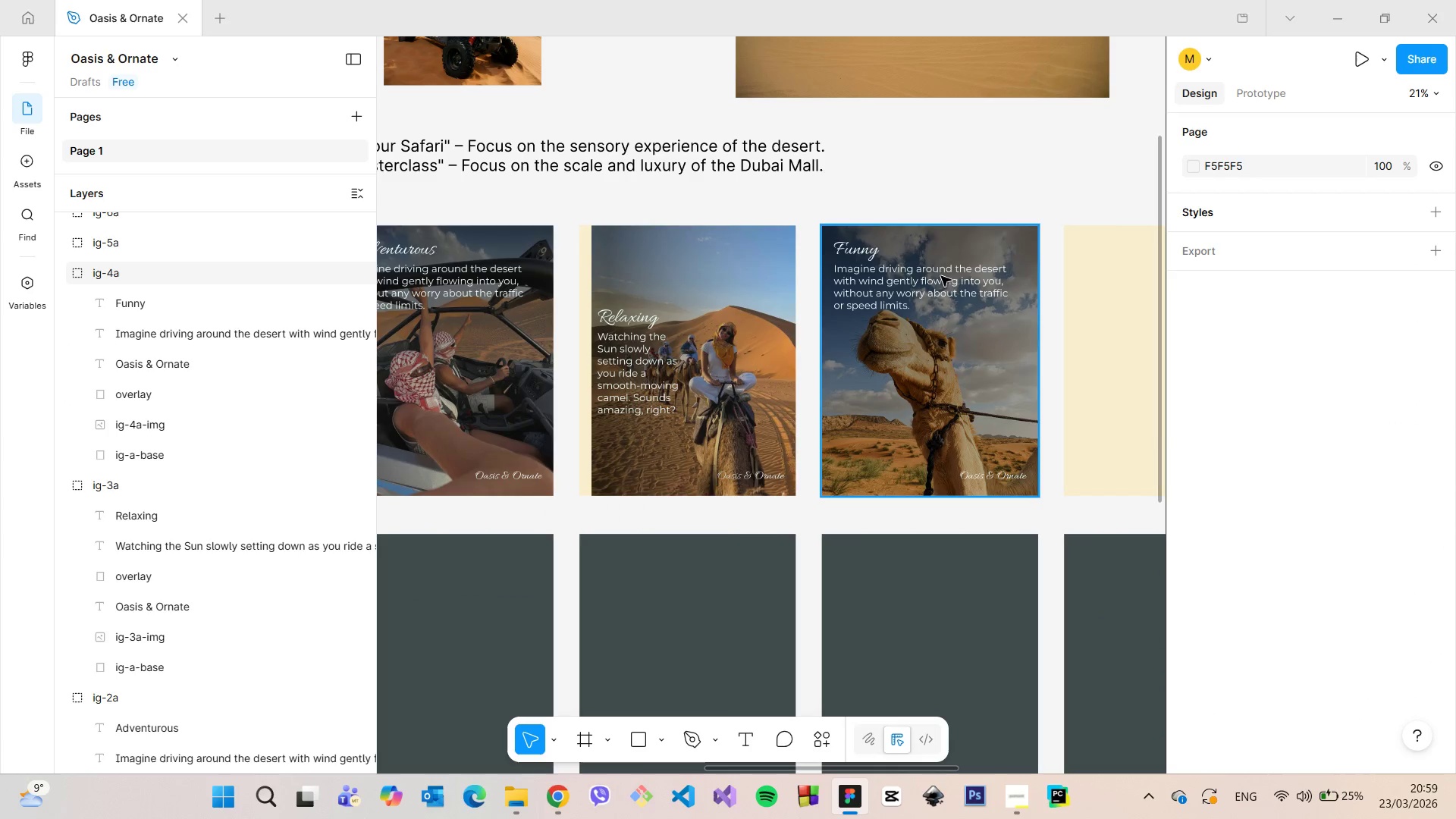 
left_click([951, 287])
 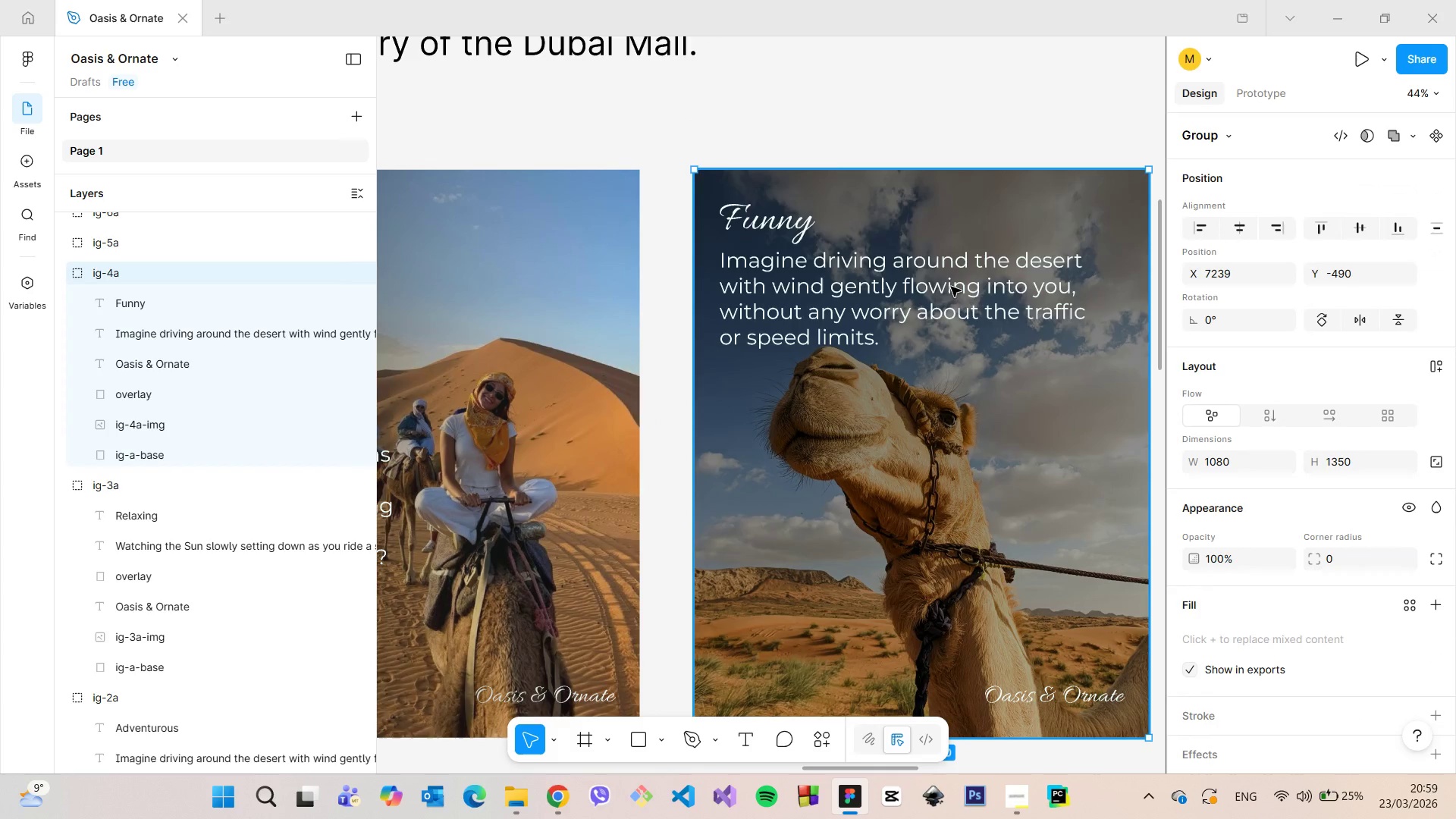 
scroll: coordinate [939, 276], scroll_direction: up, amount: 8.0
 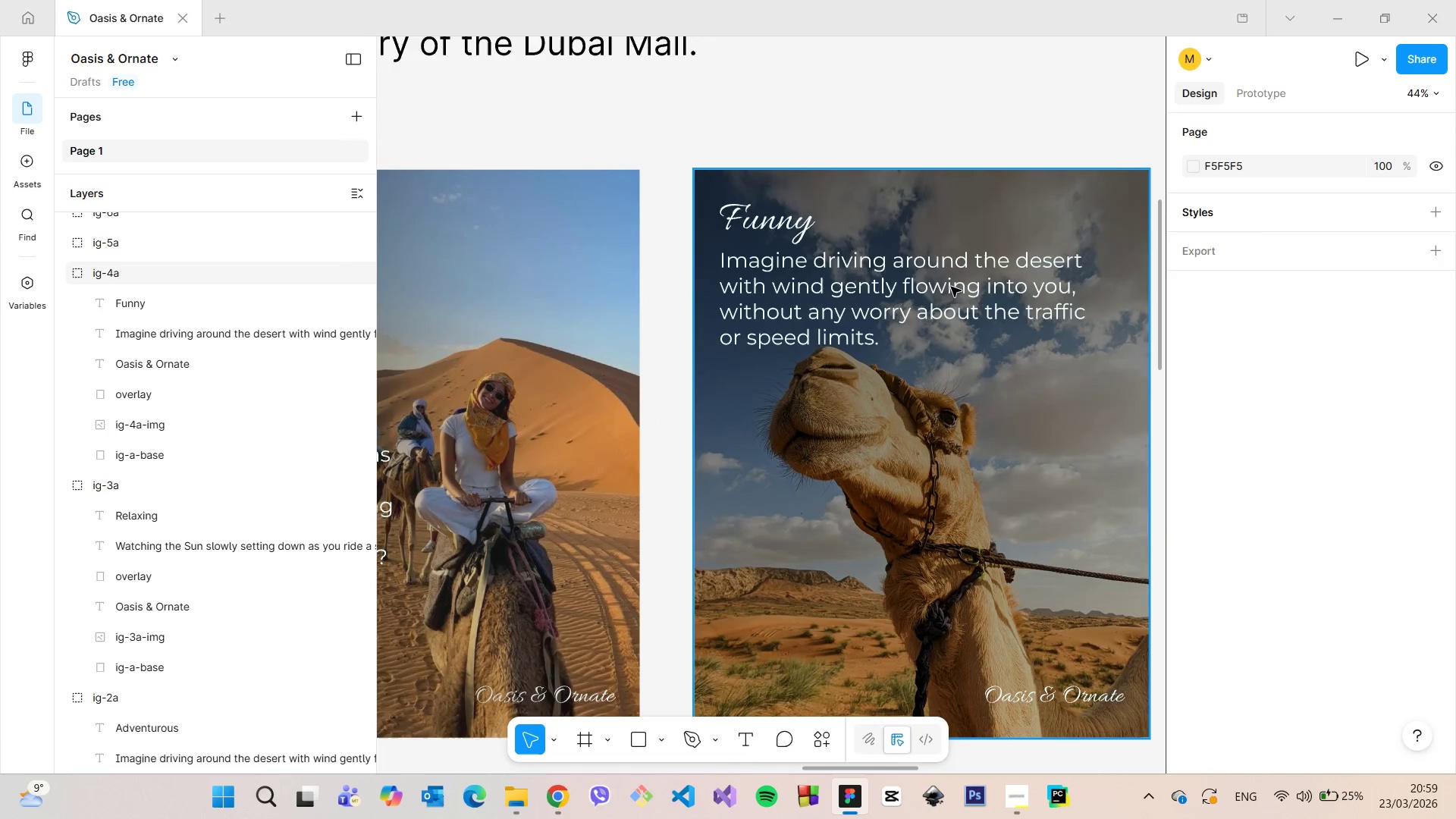 
double_click([951, 287])
 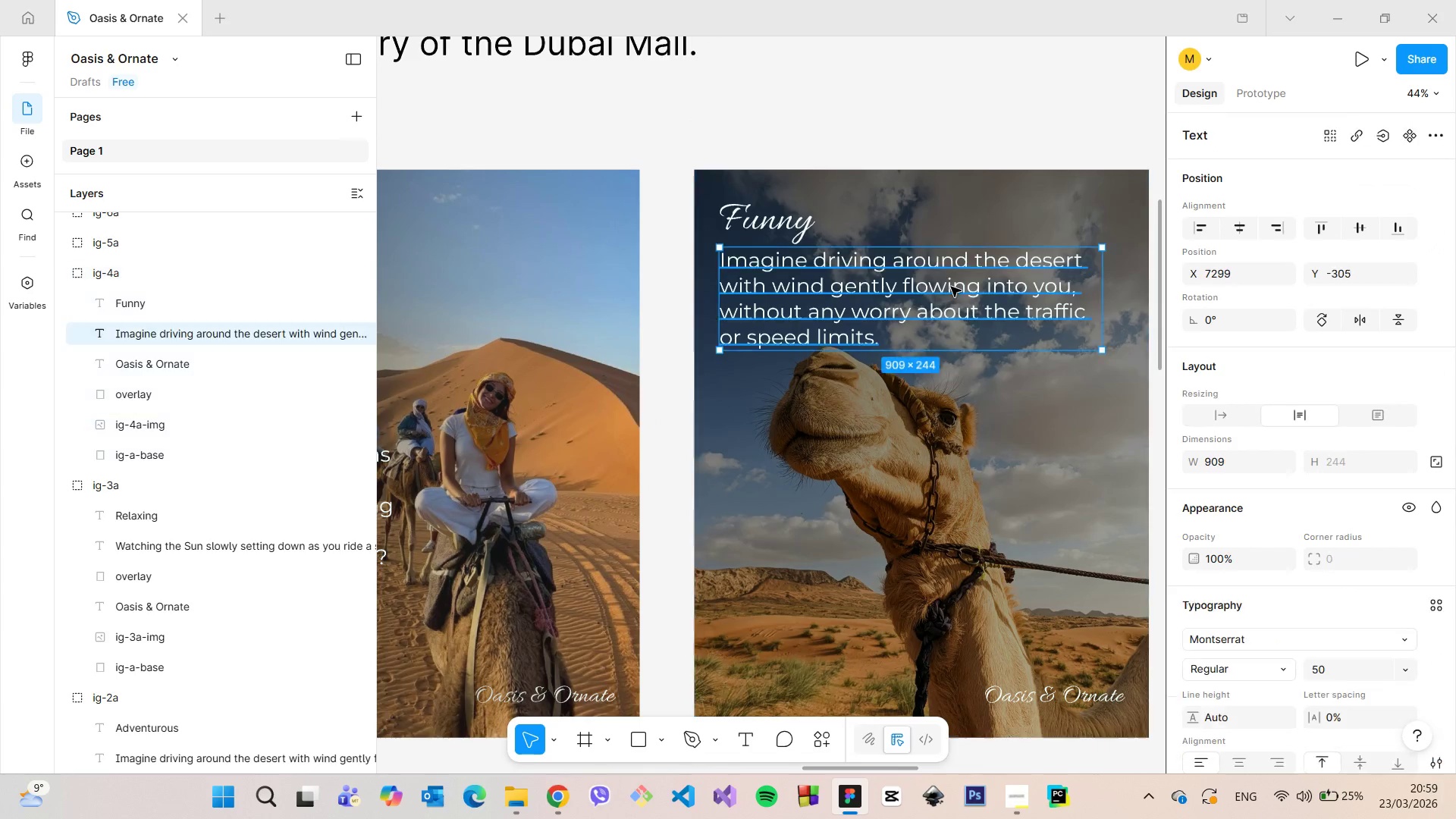 
triple_click([951, 287])
 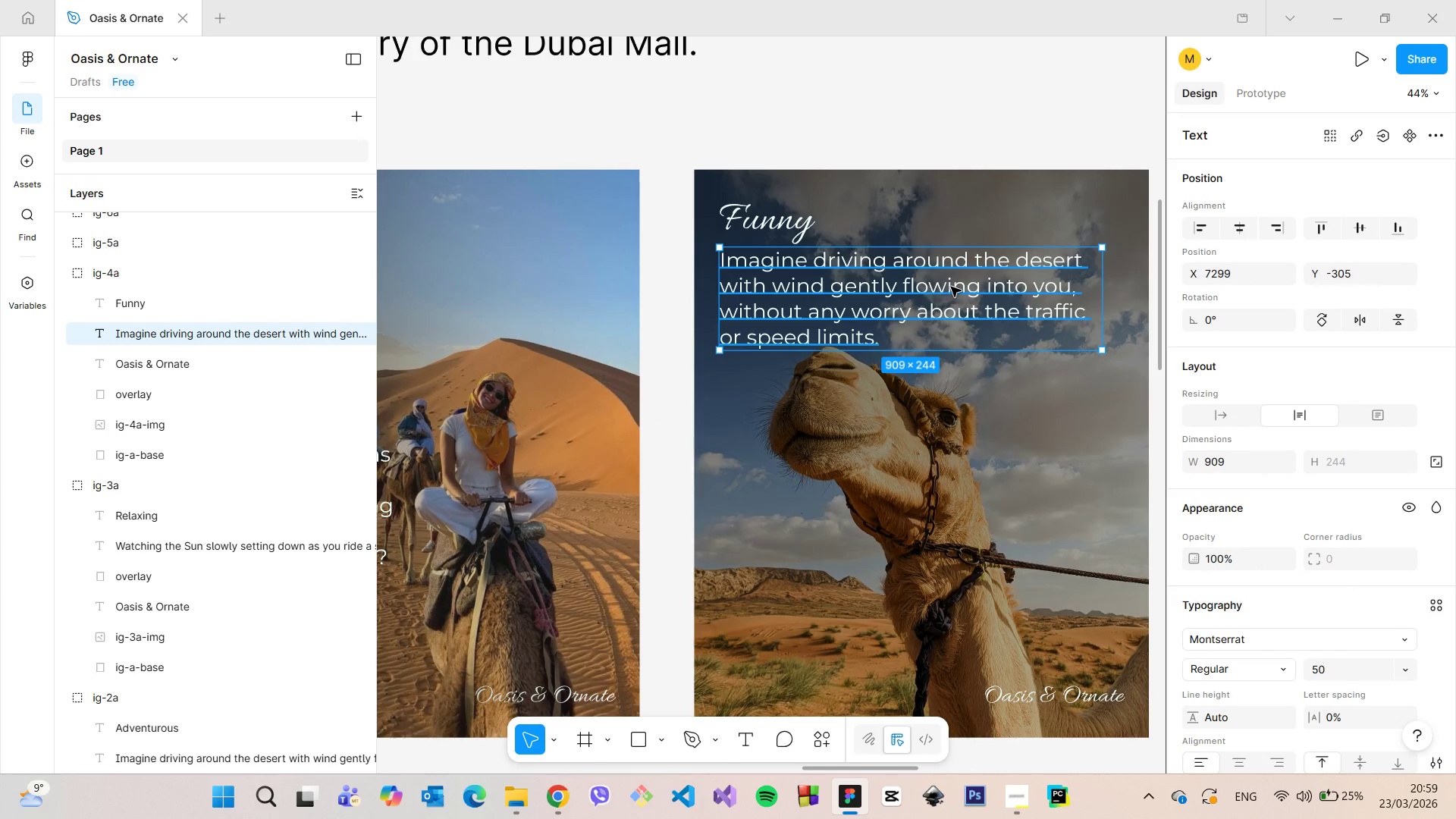 
double_click([951, 287])
 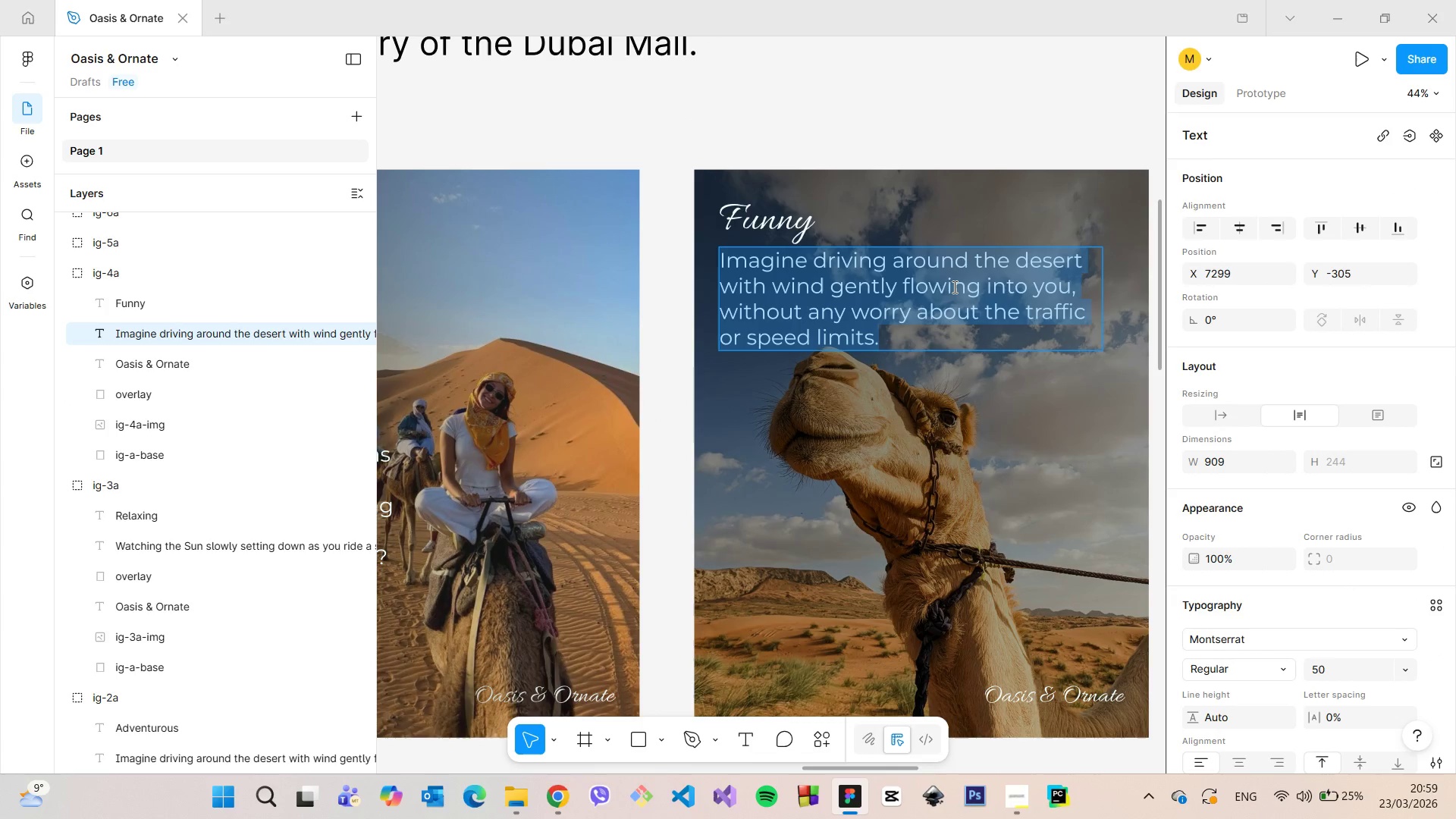 
type(With safari animals, you can never predict the interesting things they will t)
key(Backspace)
type(do. Thea )
key(Backspace)
key(Backspace)
type( attempt to)
 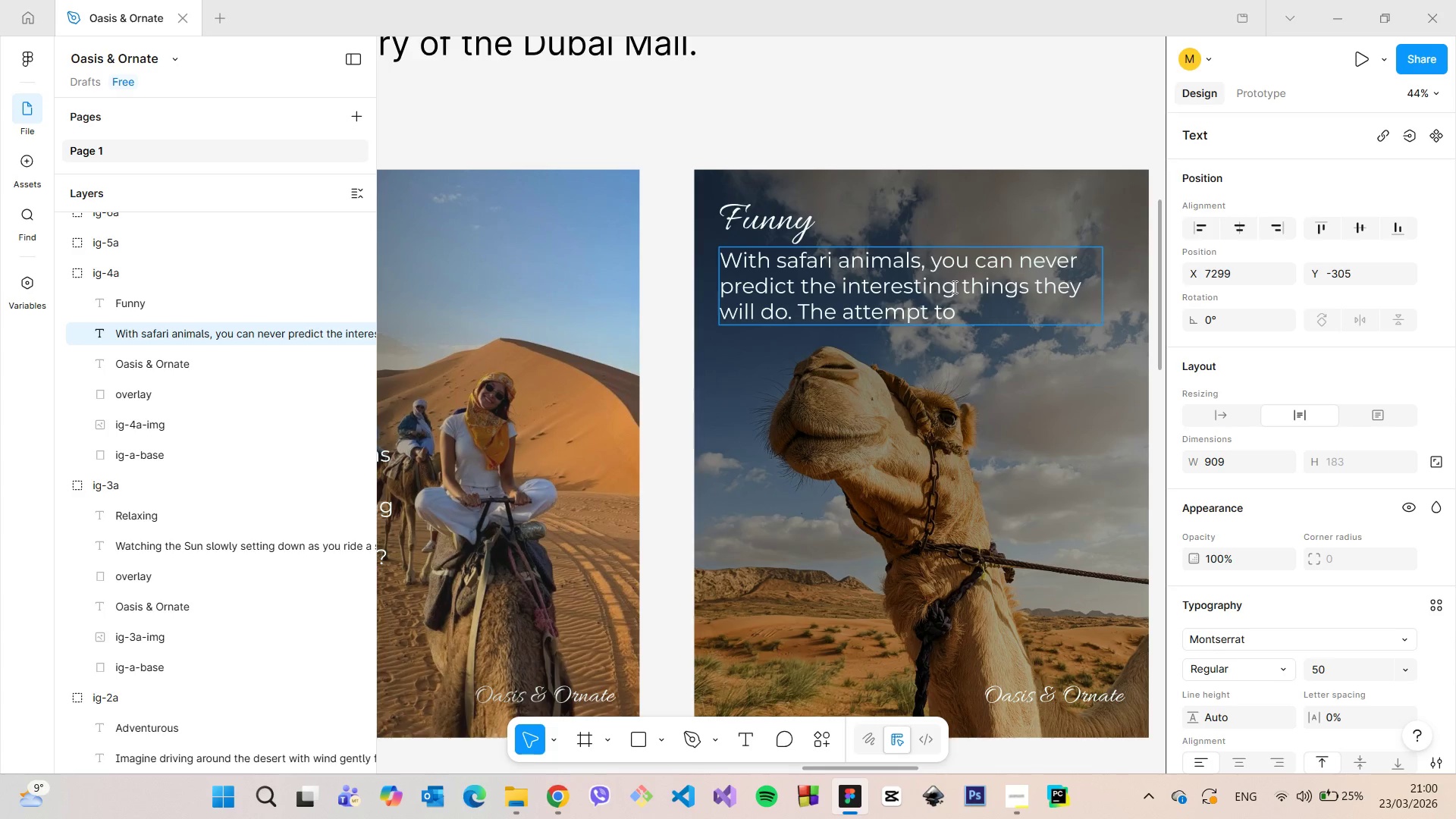 
type( steal your chips or )
 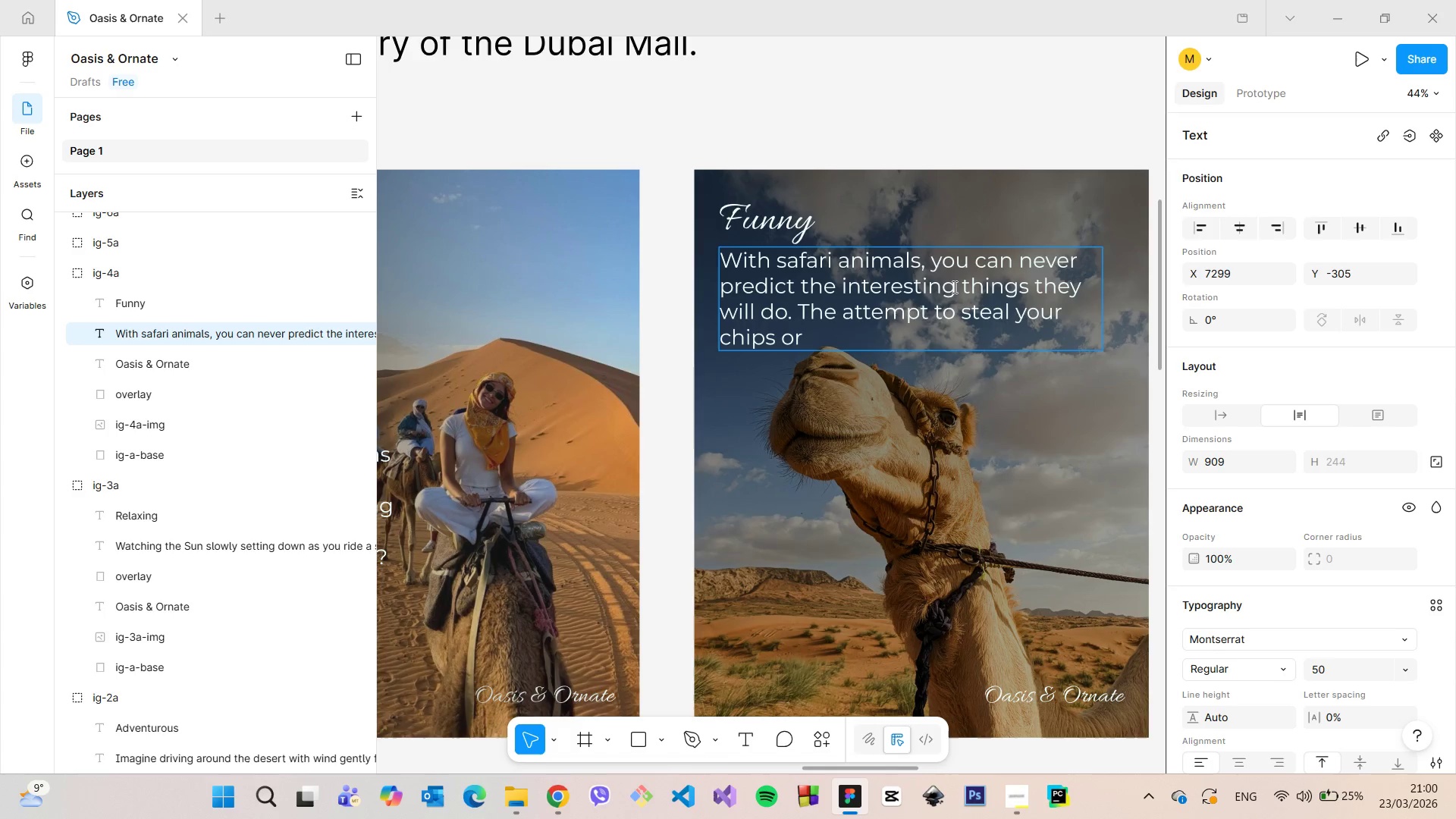 
type(relatable facial expresions, it;s a)
key(Backspace)
key(Backspace)
key(Backspace)
key(Backspace)
type('s always a pleasaan)
key(Backspace)
key(Backspace)
type(t)
key(Backspace)
type(nt surprise!)
 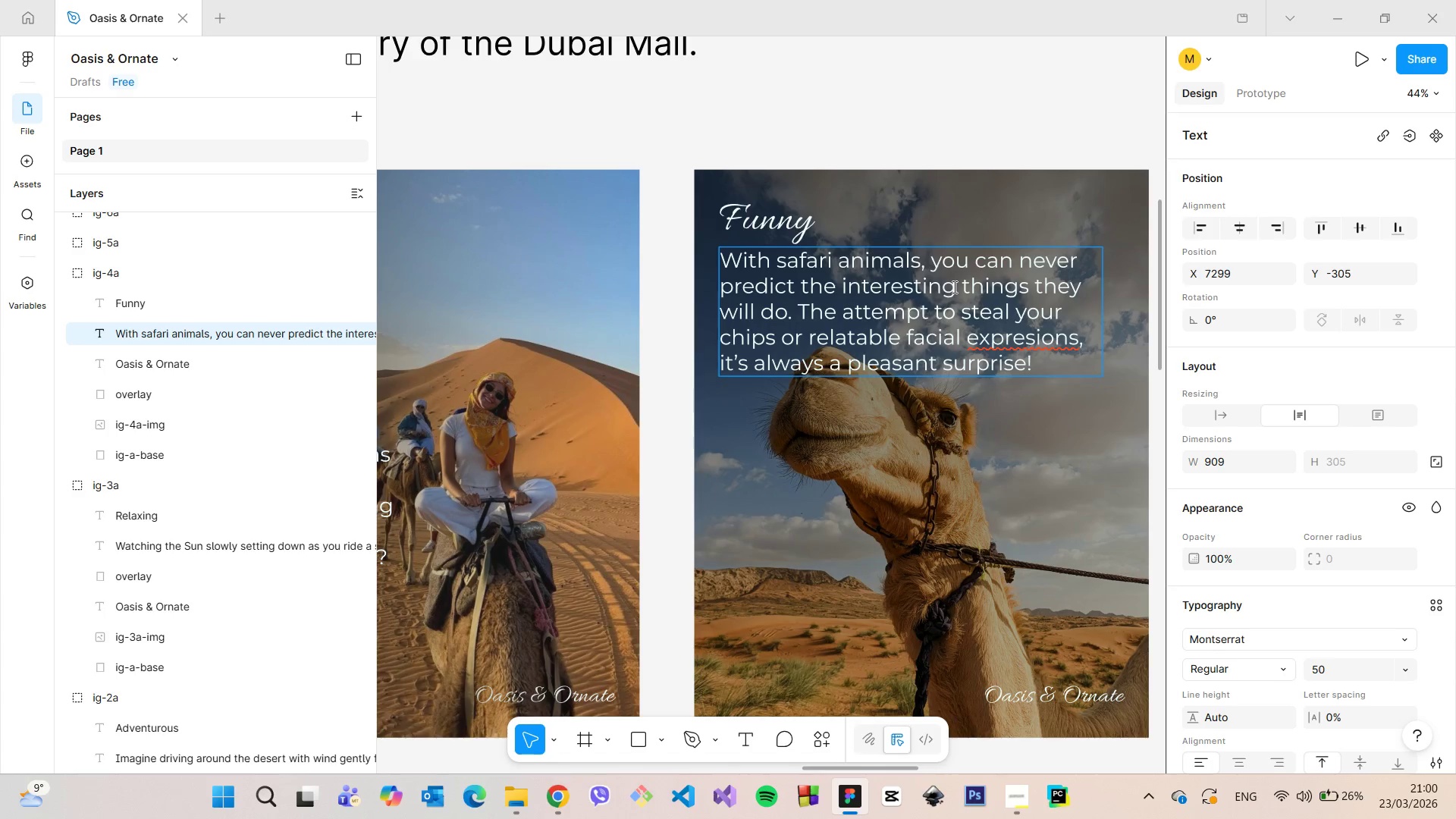 
double_click([1034, 336])
 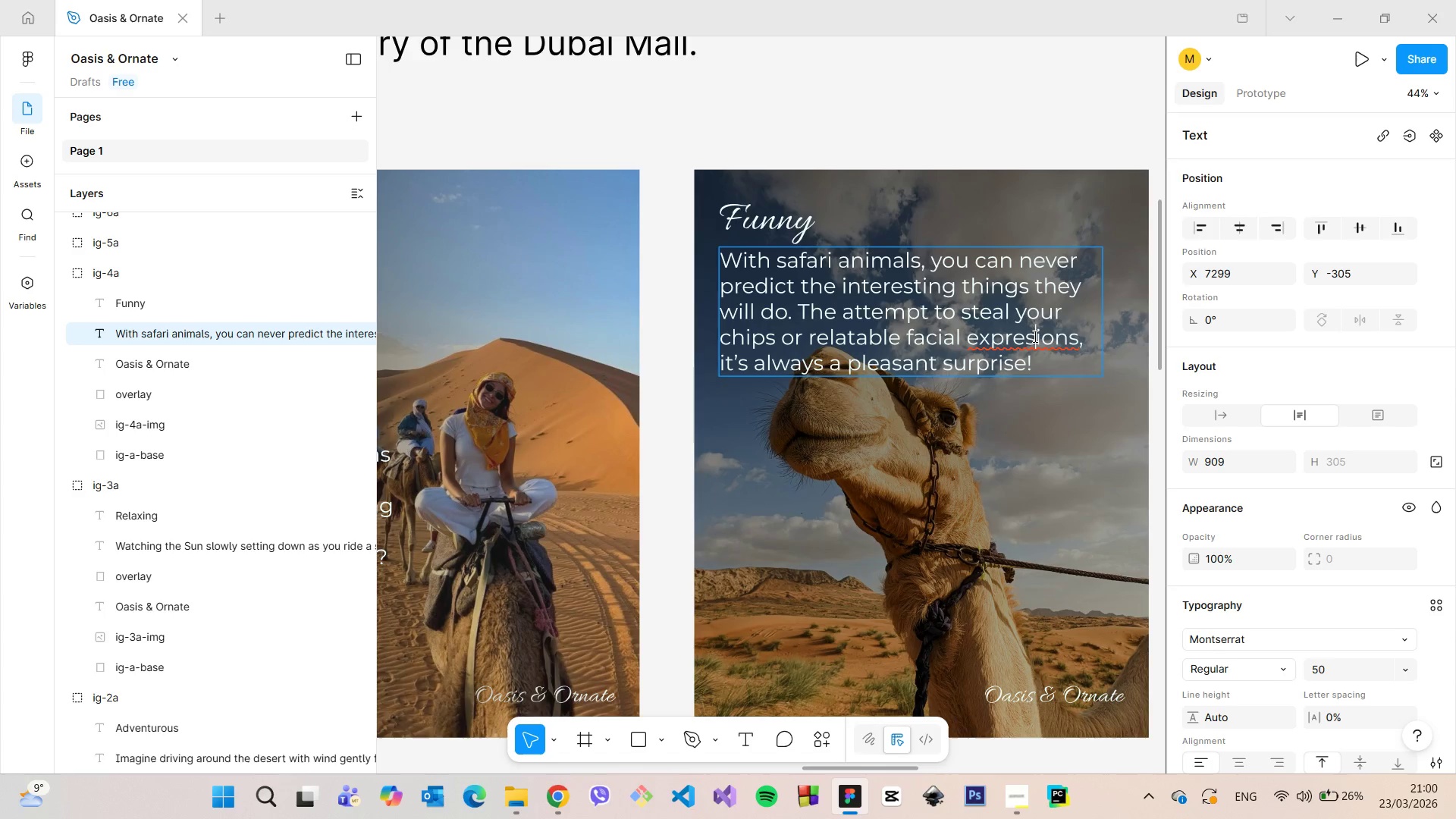 
key(A)
 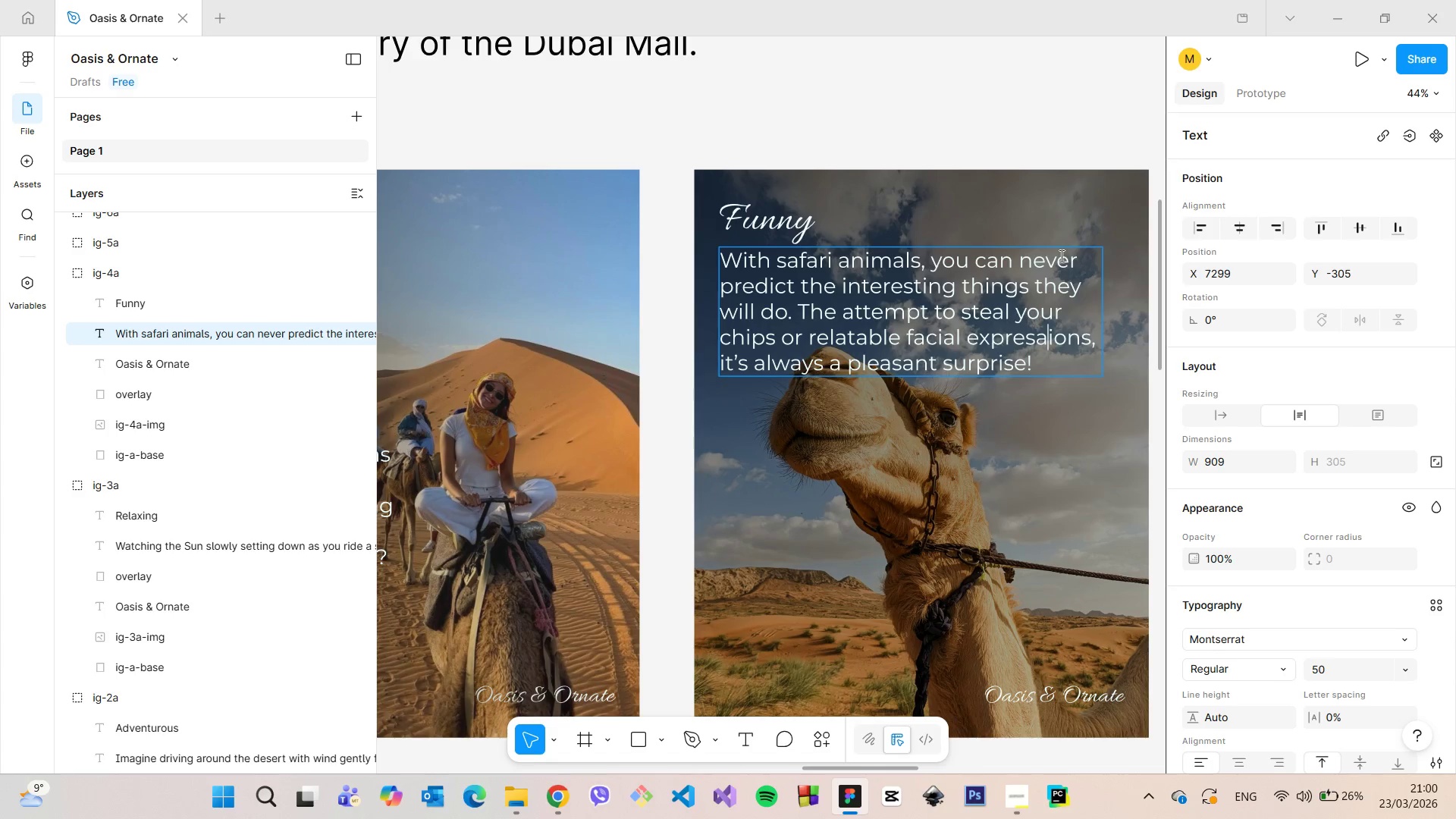 
key(Backspace)
 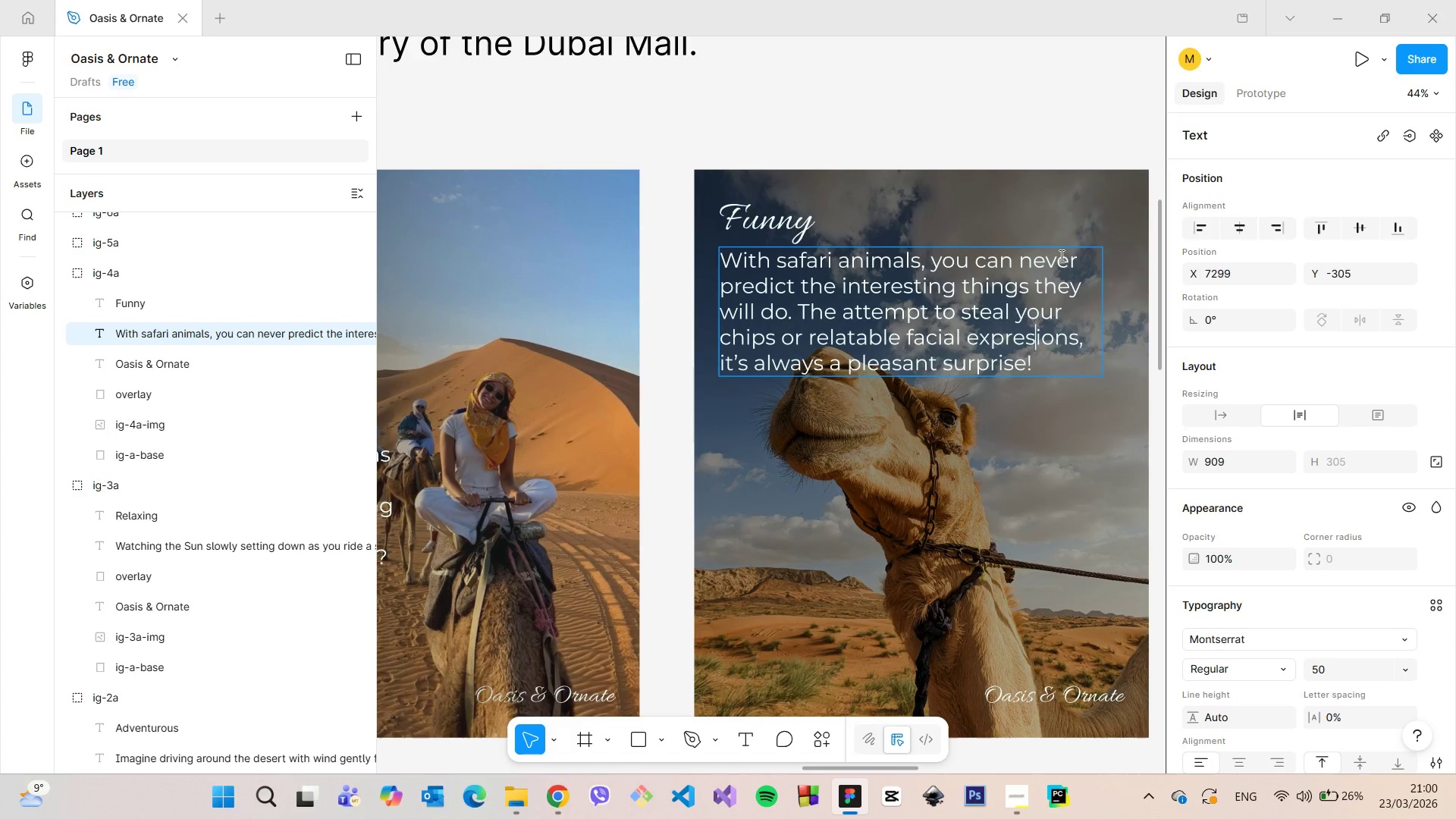 
key(S)
 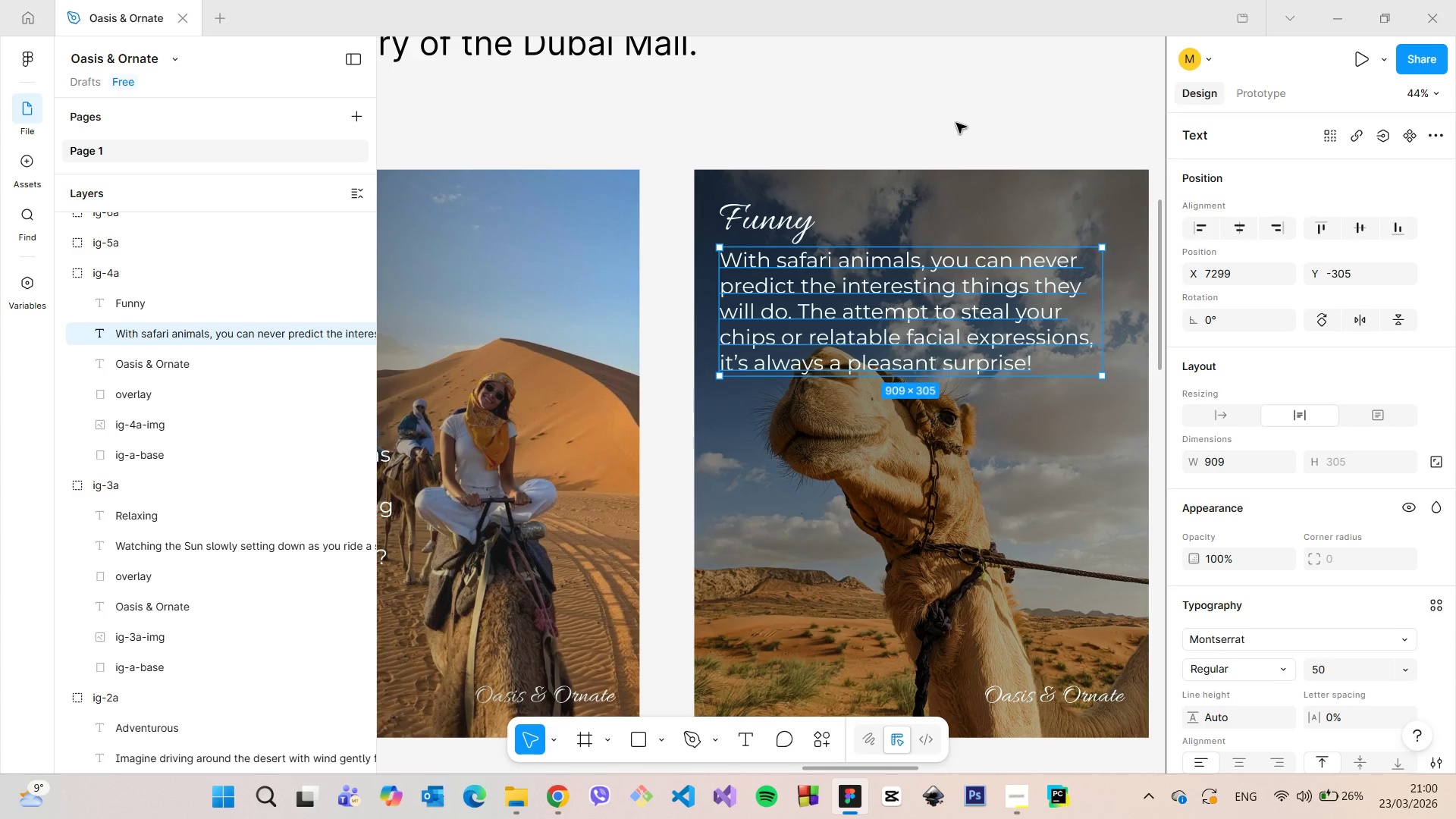 
double_click([956, 123])
 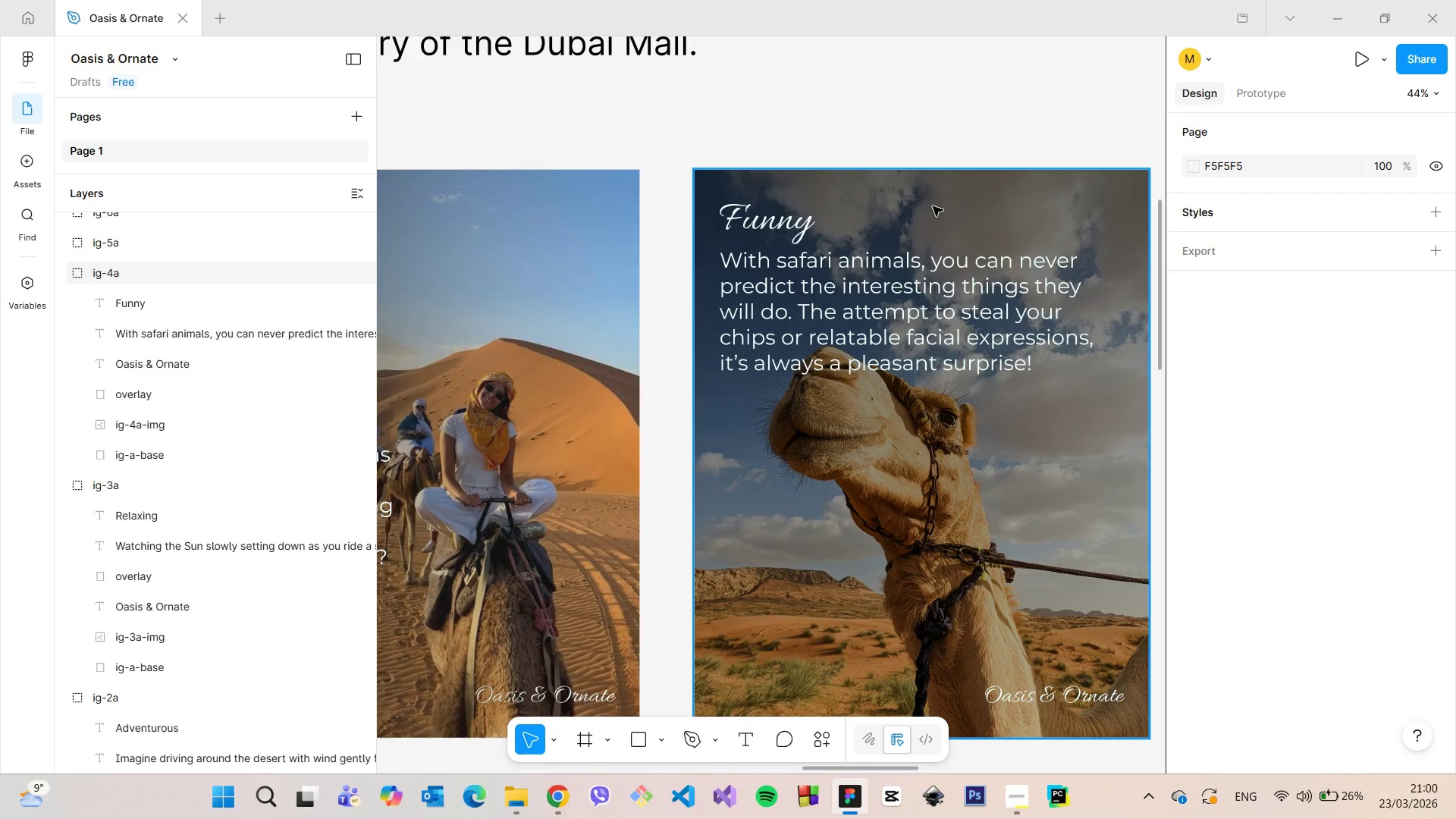 
scroll: coordinate [414, 281], scroll_direction: down, amount: 19.0
 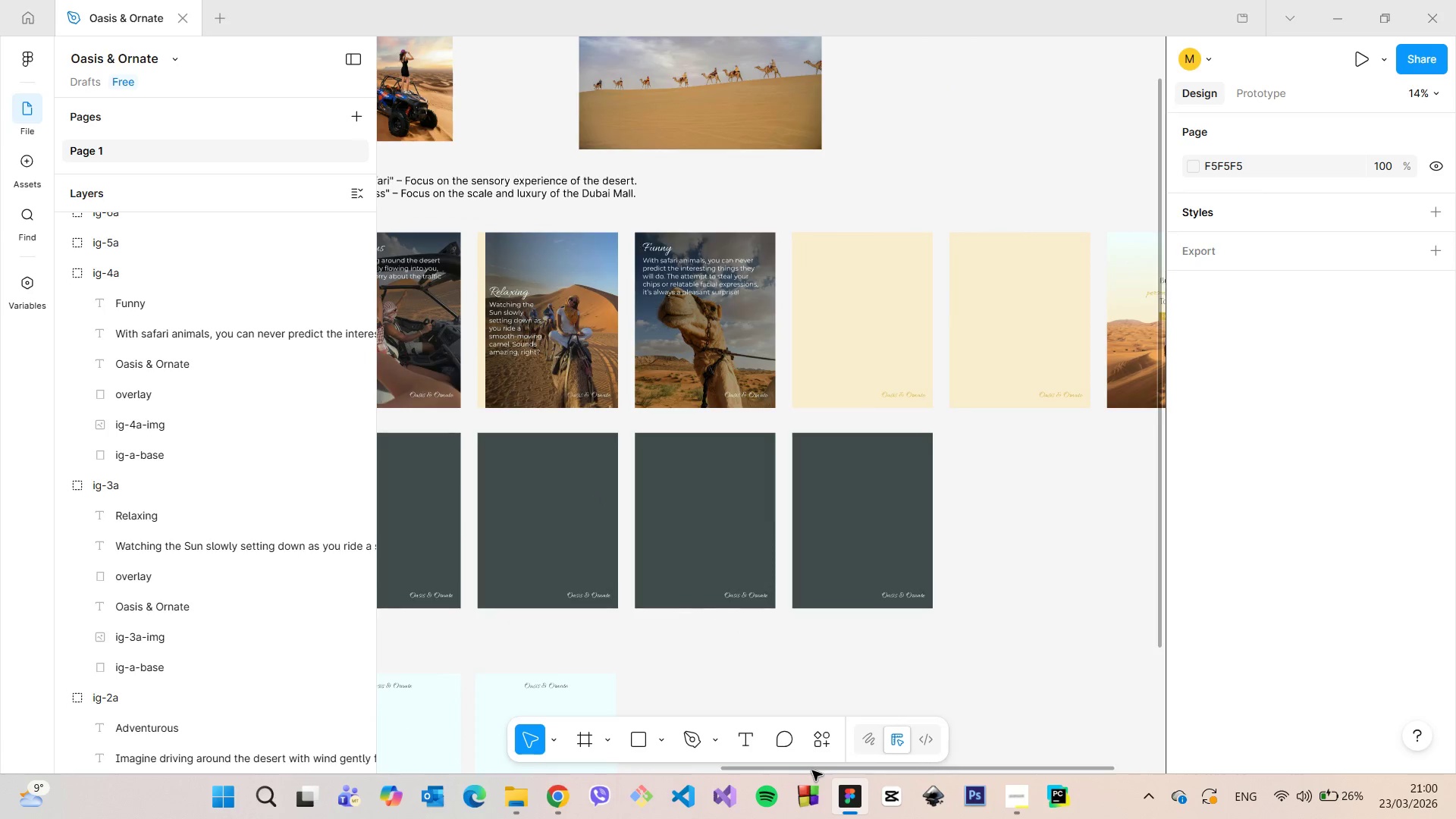 
left_click_drag(start_coordinate=[812, 770], to_coordinate=[701, 742])
 